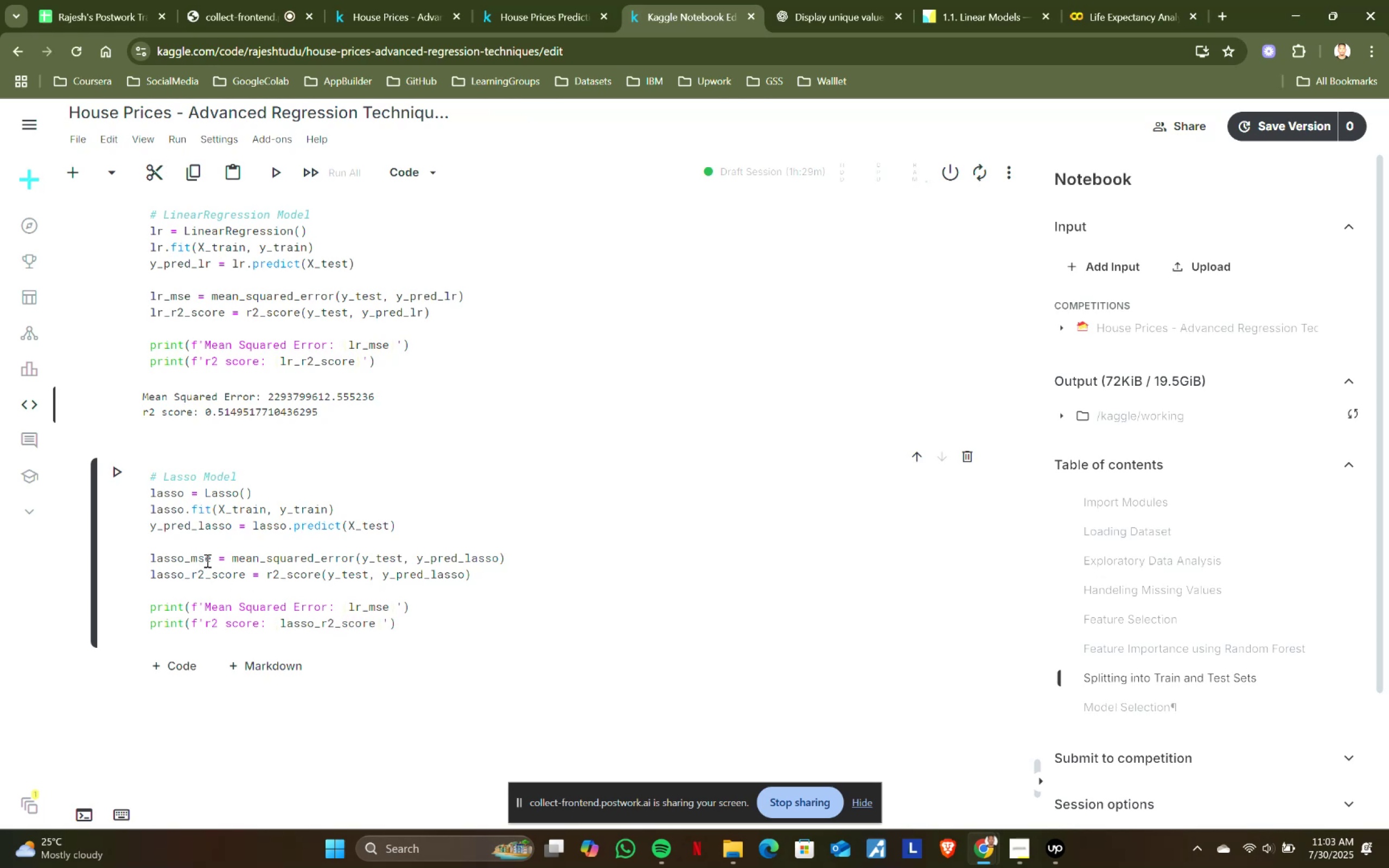 
left_click([210, 557])
 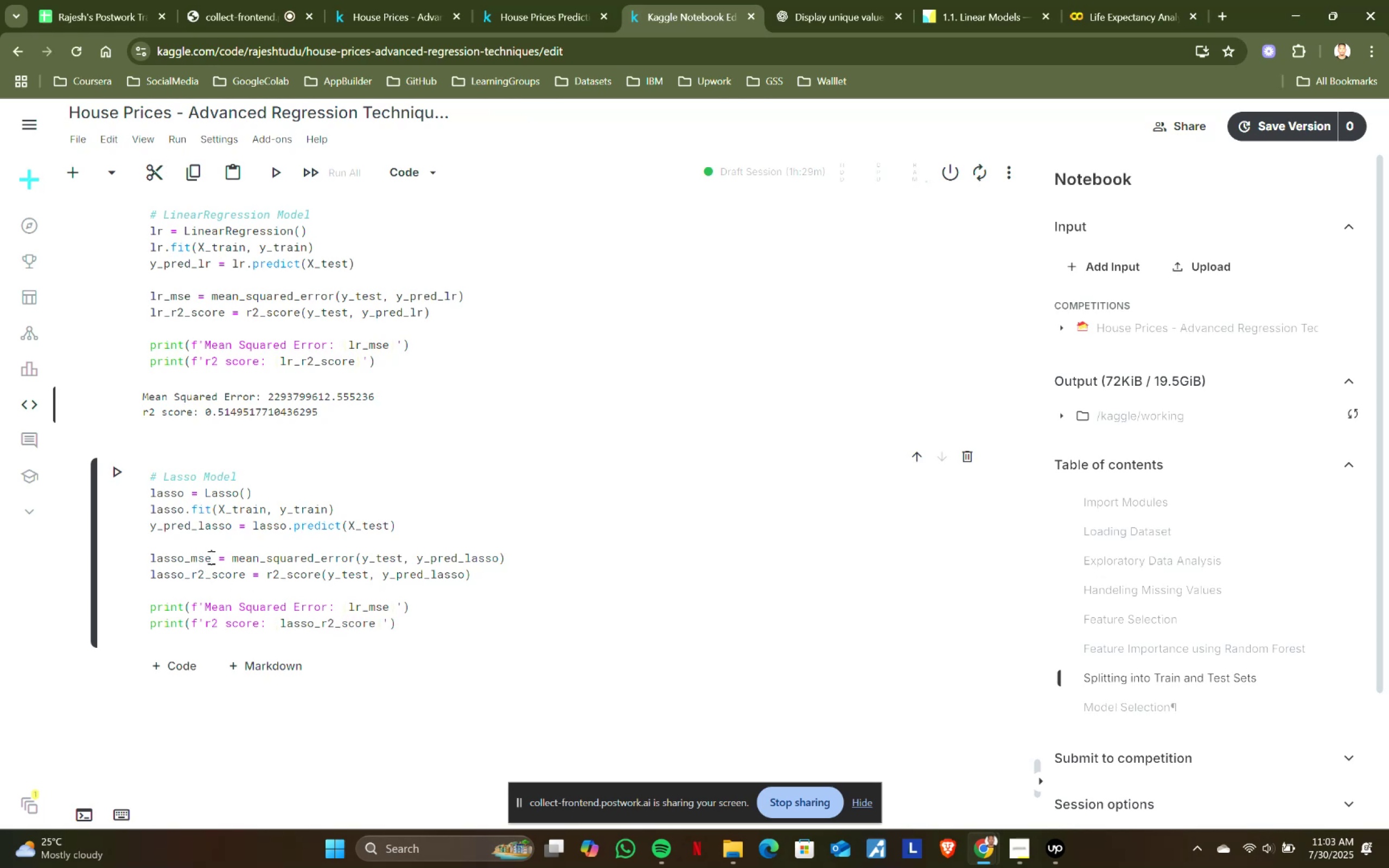 
hold_key(key=ShiftLeft, duration=0.6)
left_click([152, 558])
 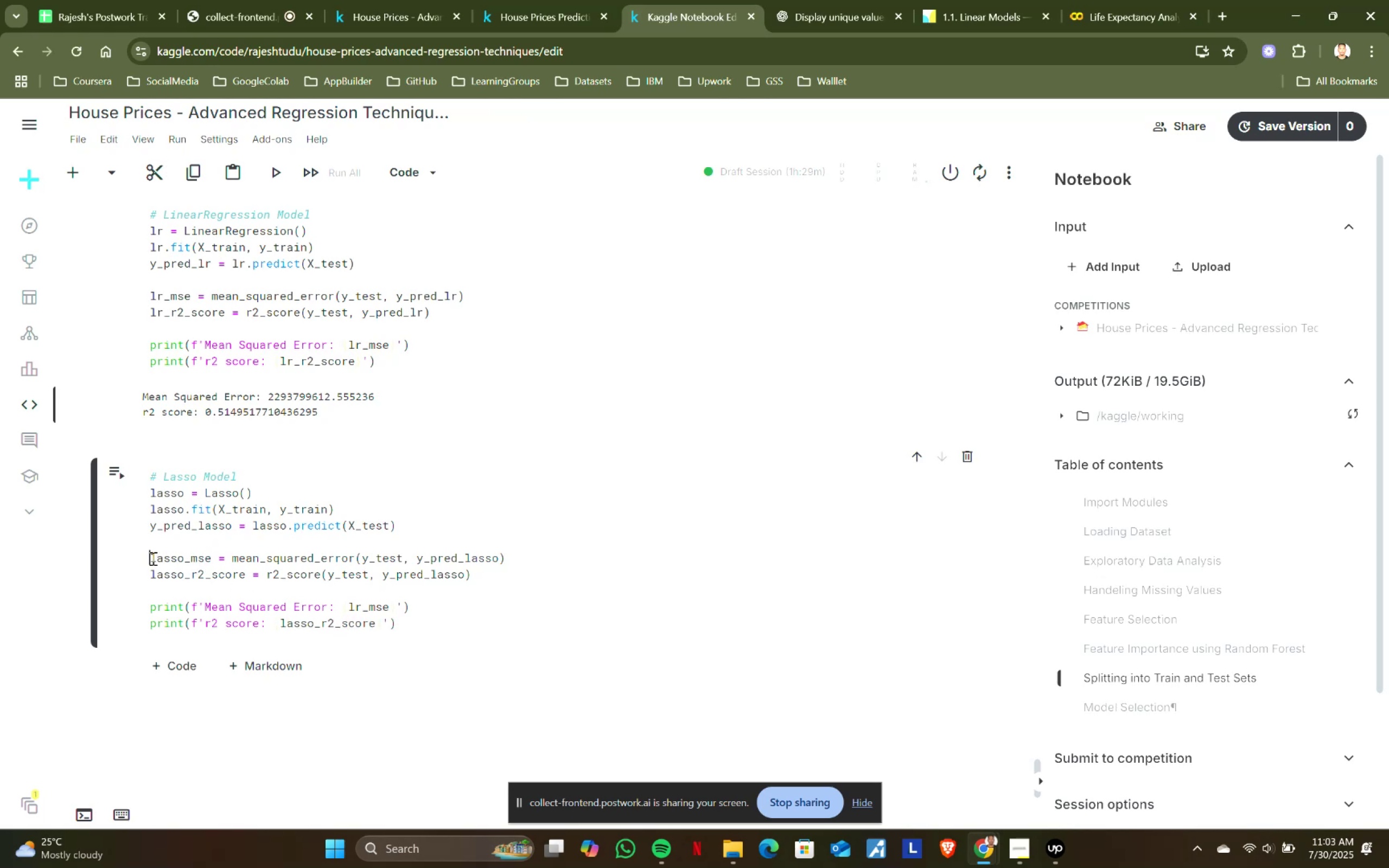 
key(Control+ControlLeft)
 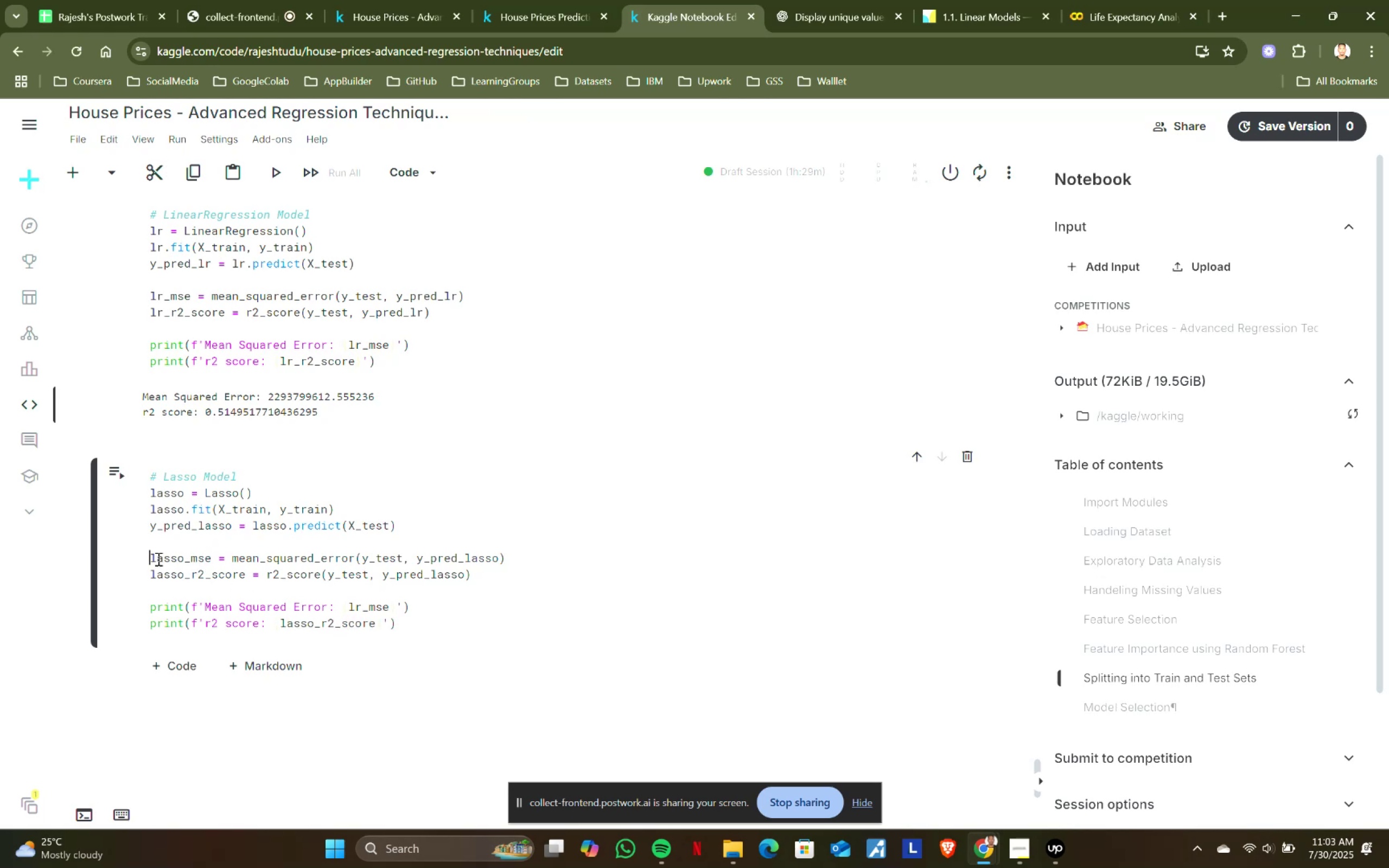 
key(Control+C)
 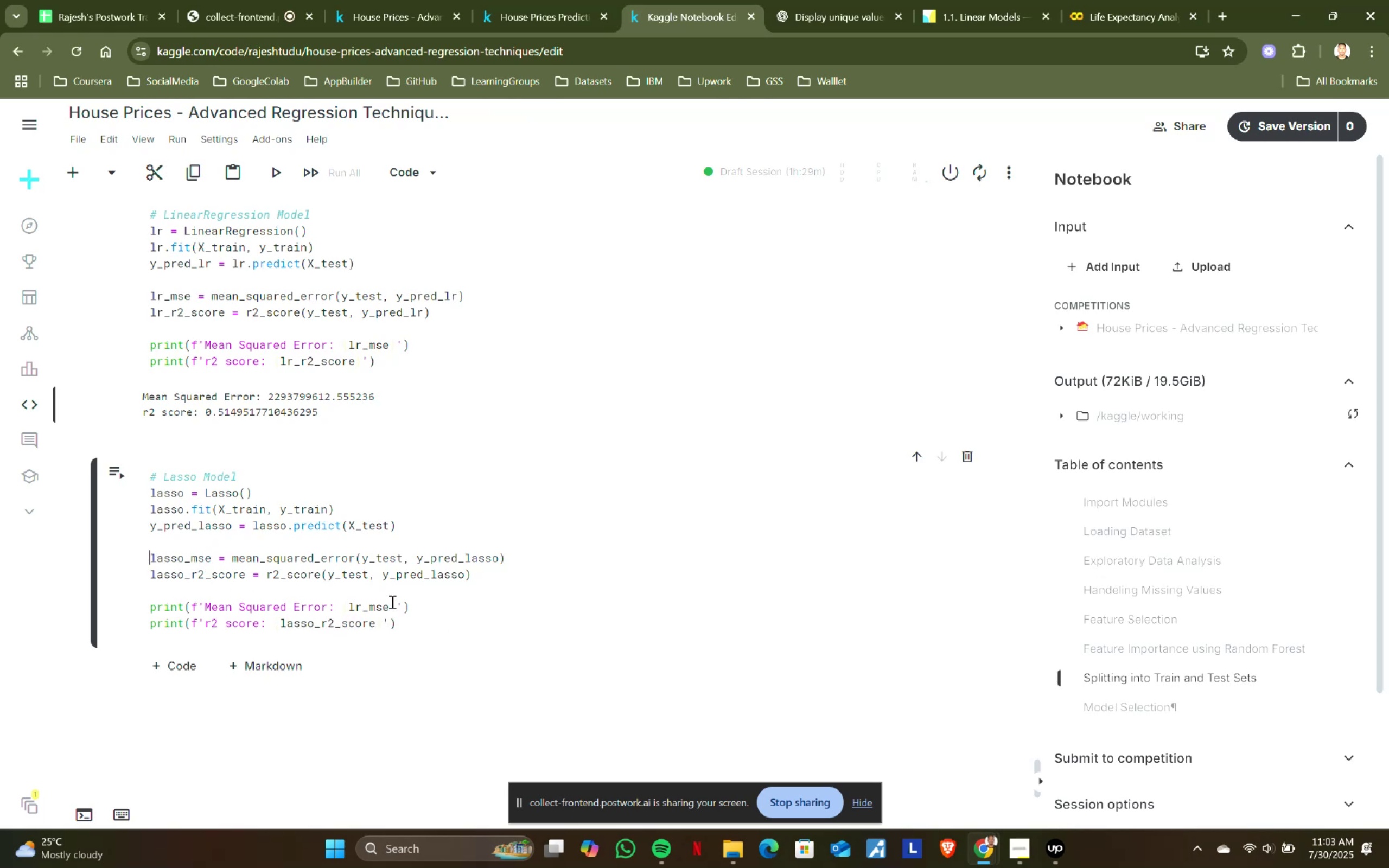 
left_click([387, 604])
 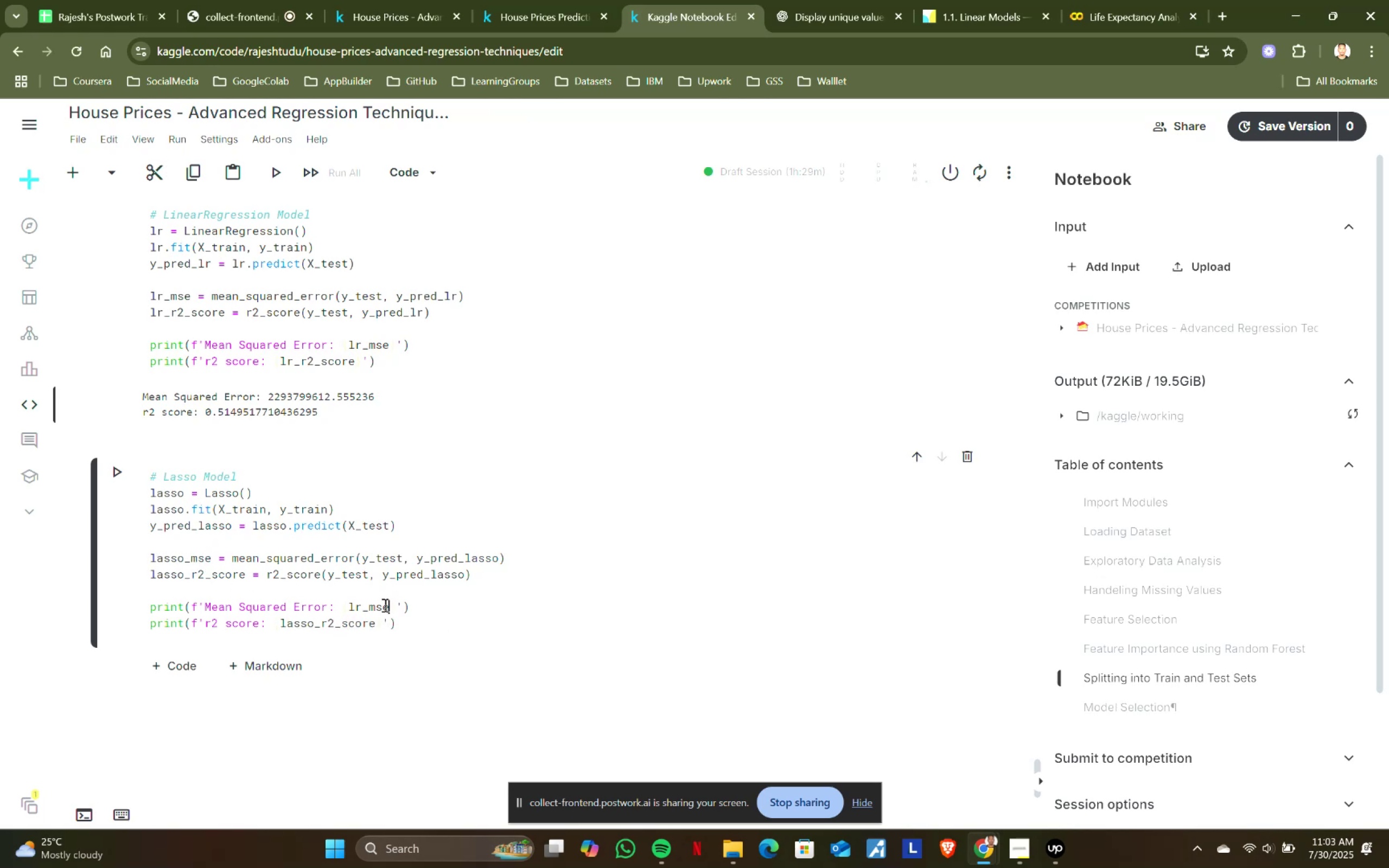 
hold_key(key=ShiftLeft, duration=0.85)
 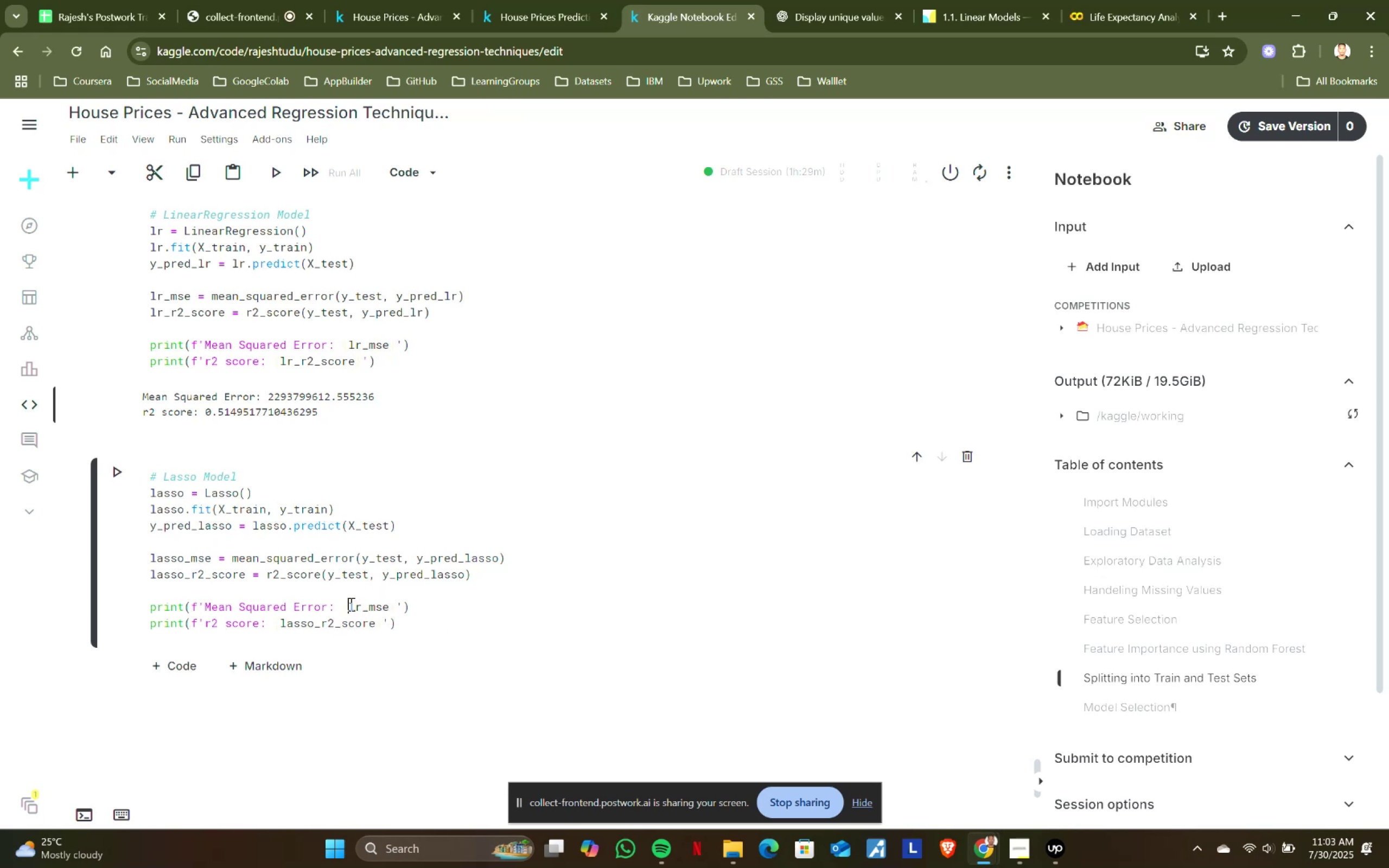 
left_click([350, 604])
 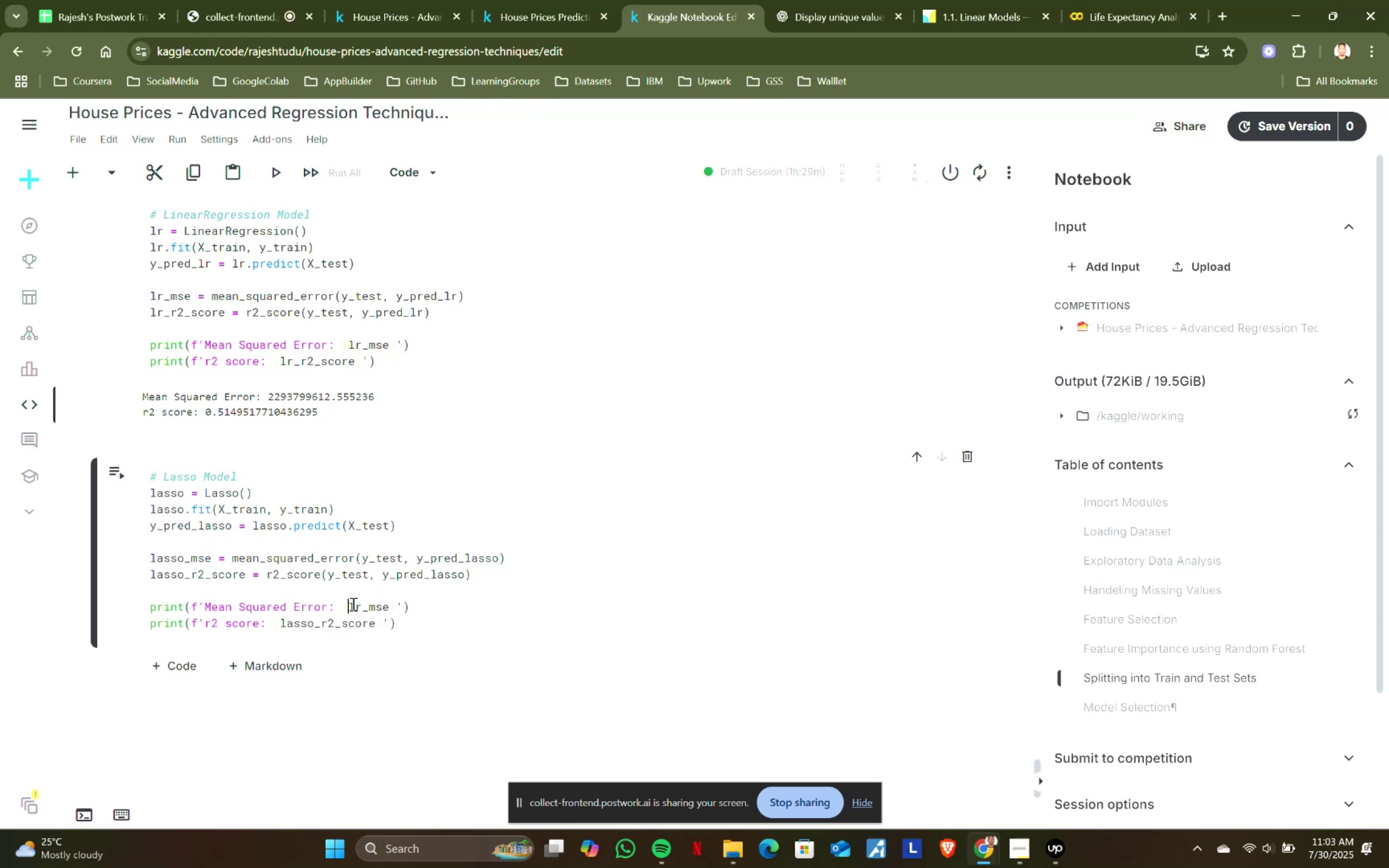 
key(Control+ControlLeft)
 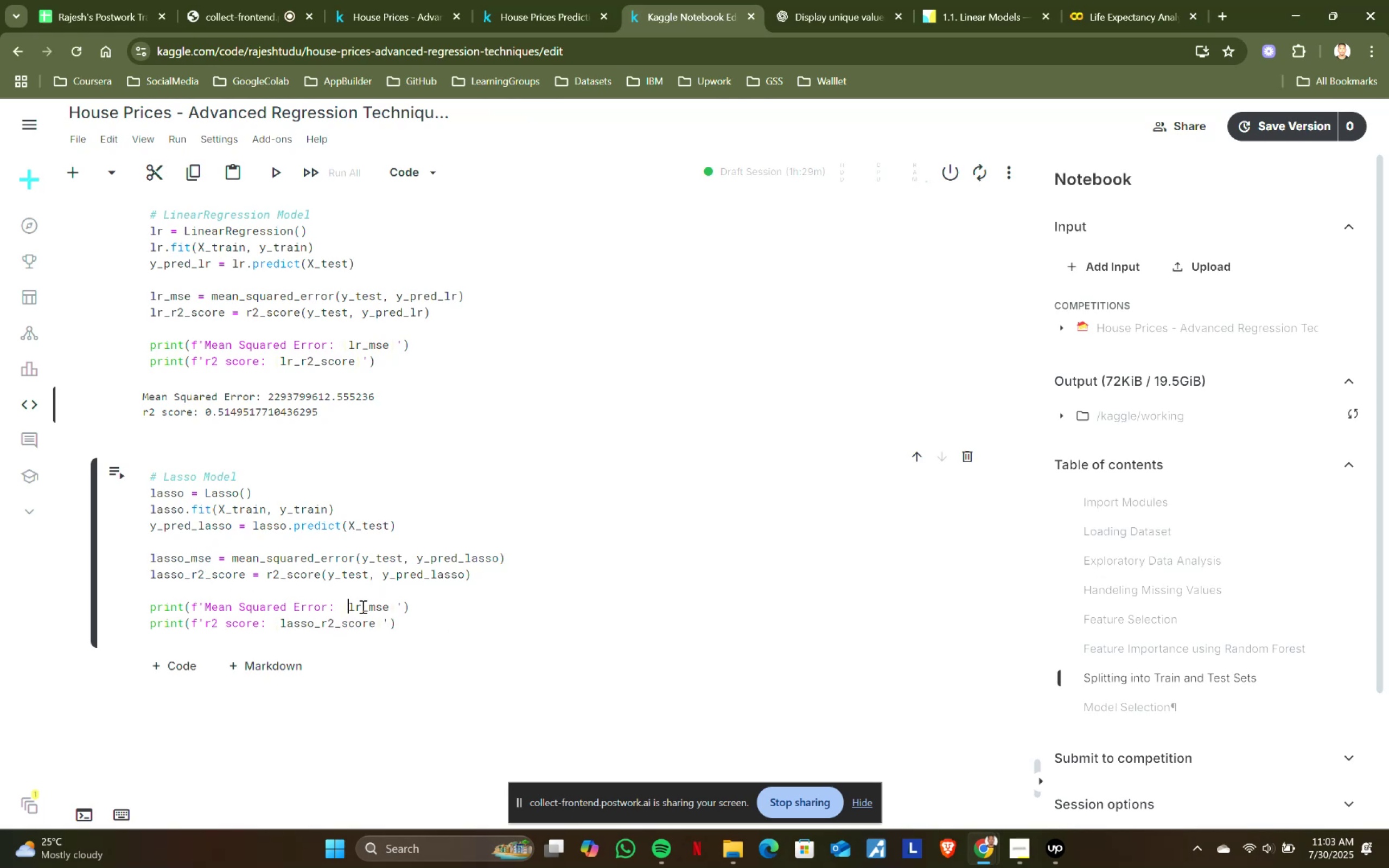 
key(Control+V)
 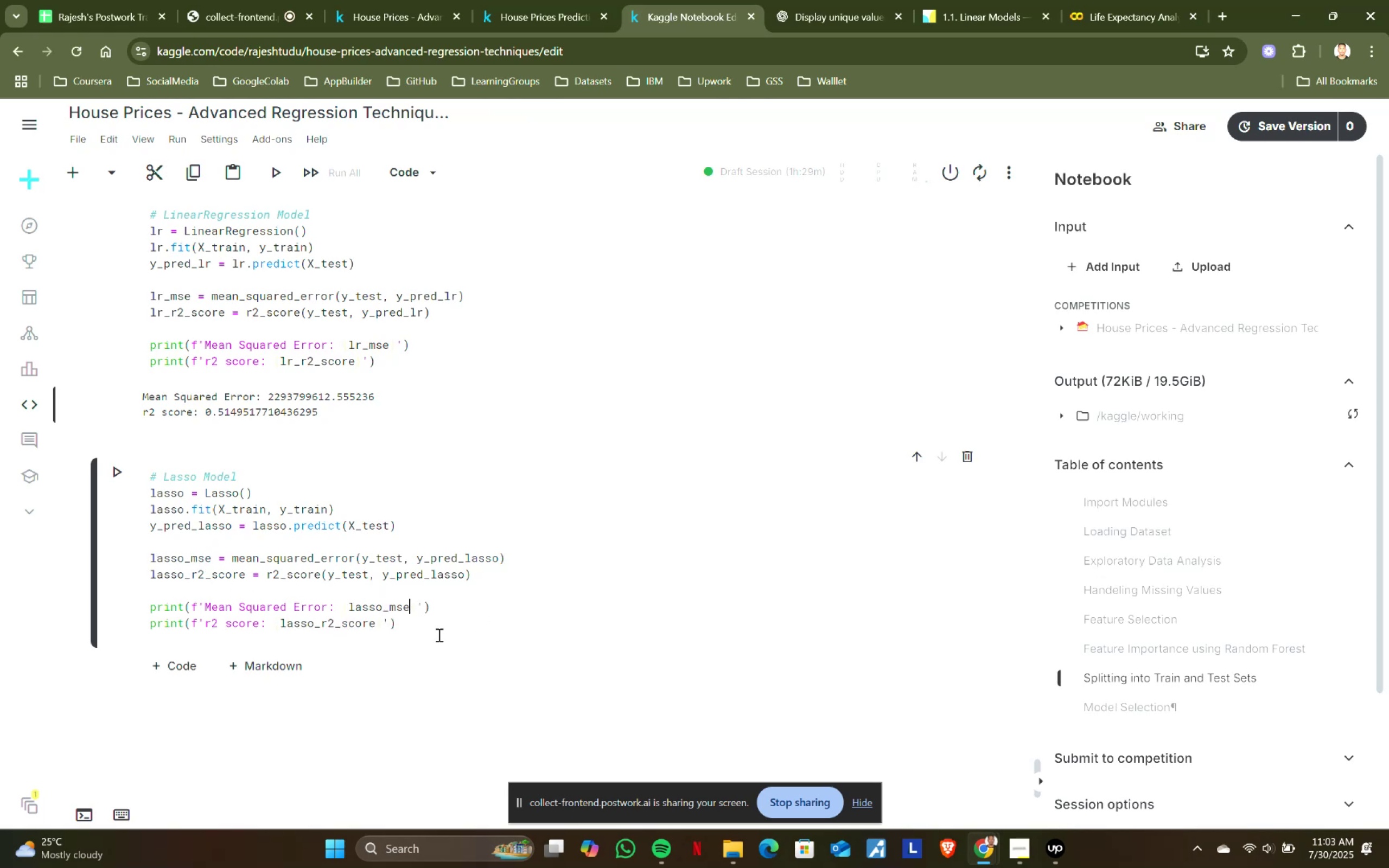 
left_click([438, 635])
 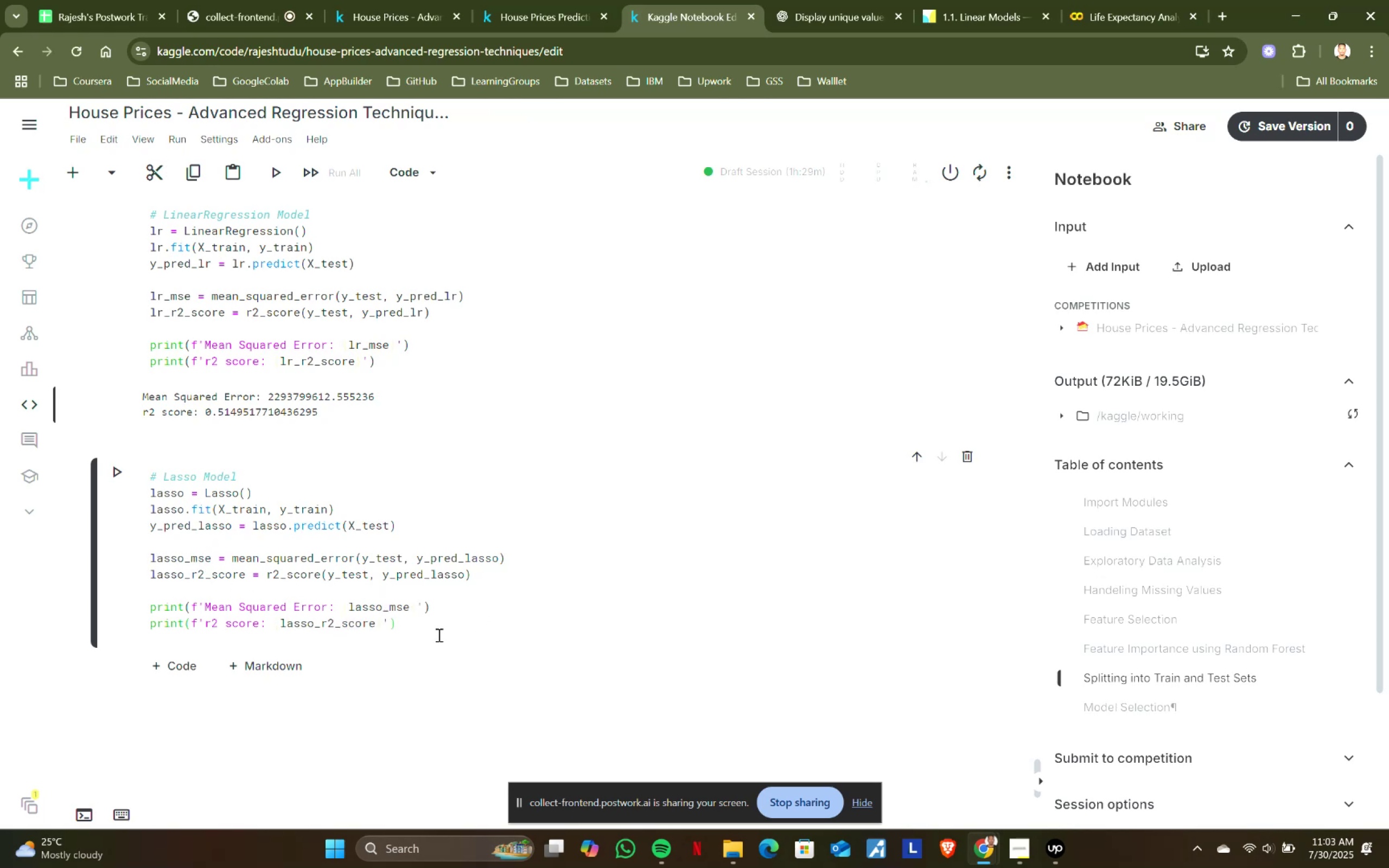 
key(Shift+ShiftRight)
 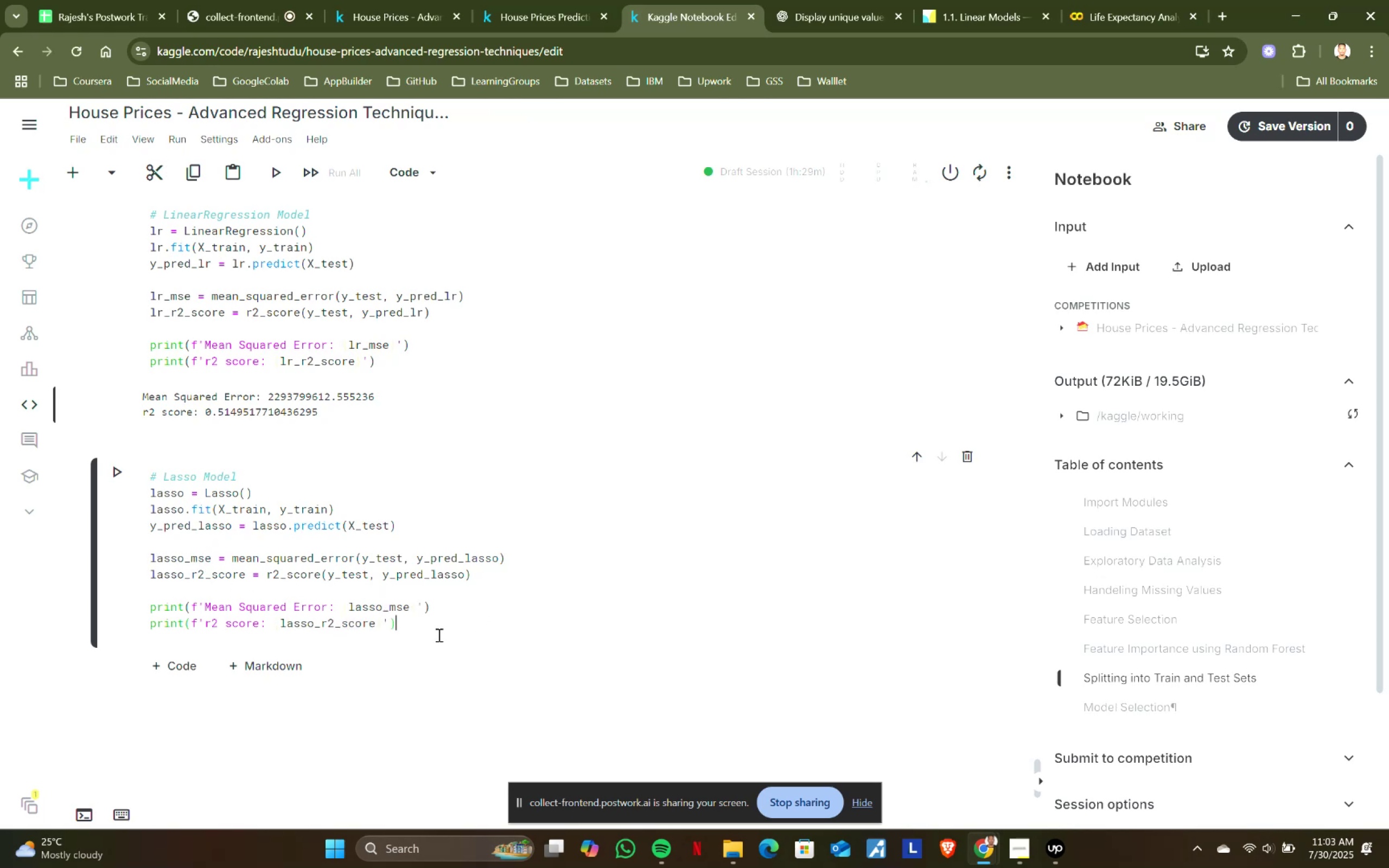 
key(Shift+Enter)
 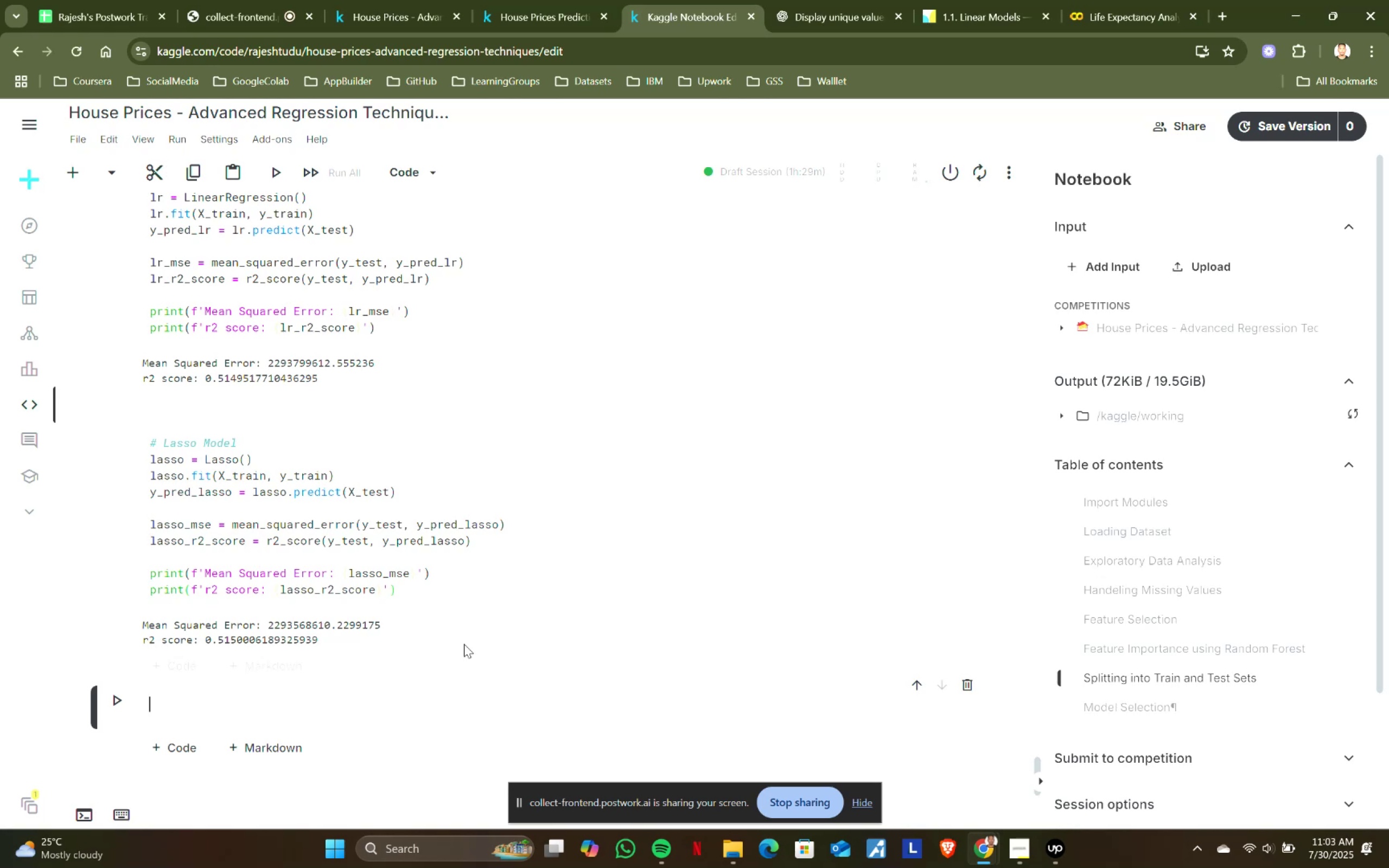 
wait(10.34)
 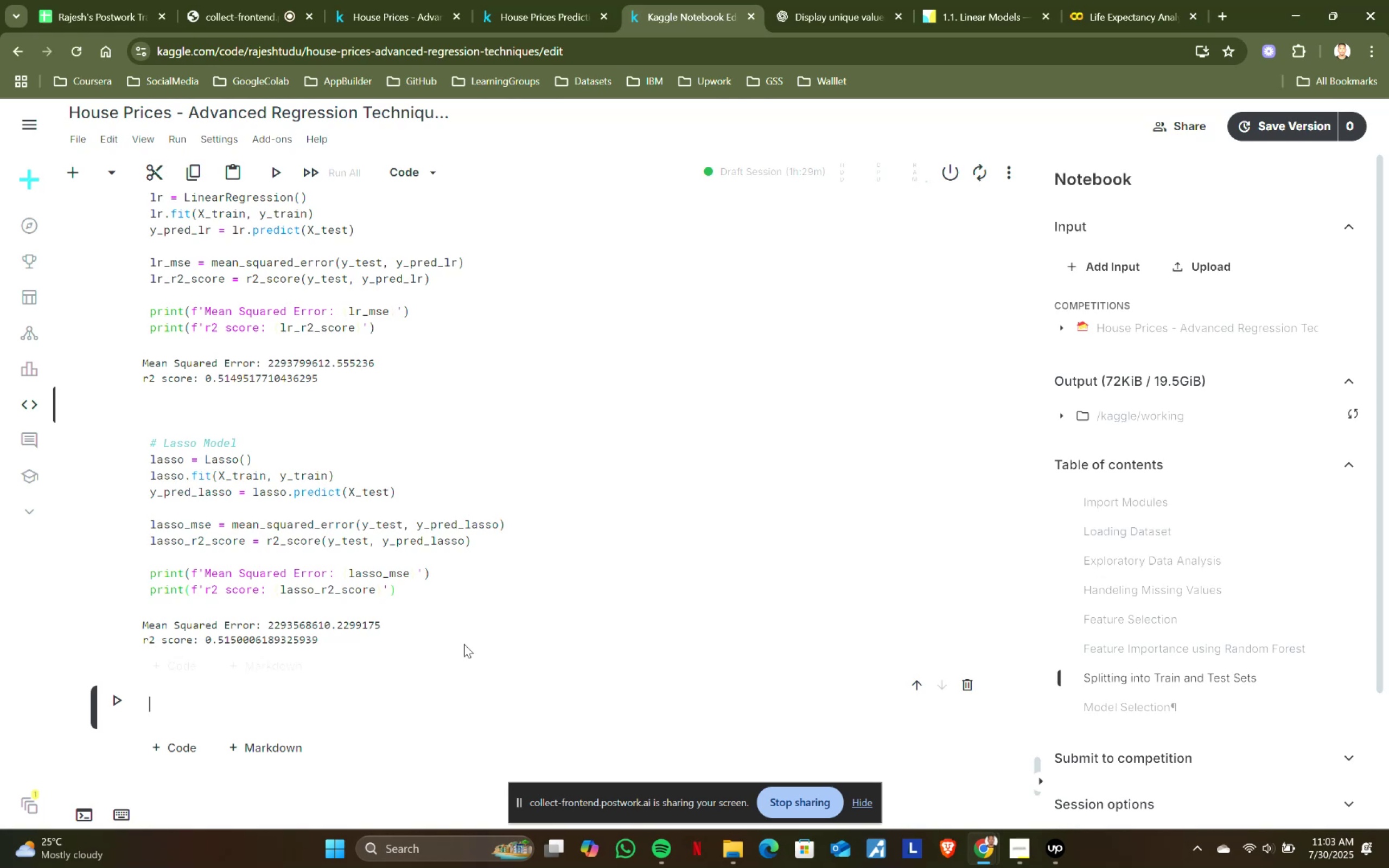 
left_click([513, 513])
 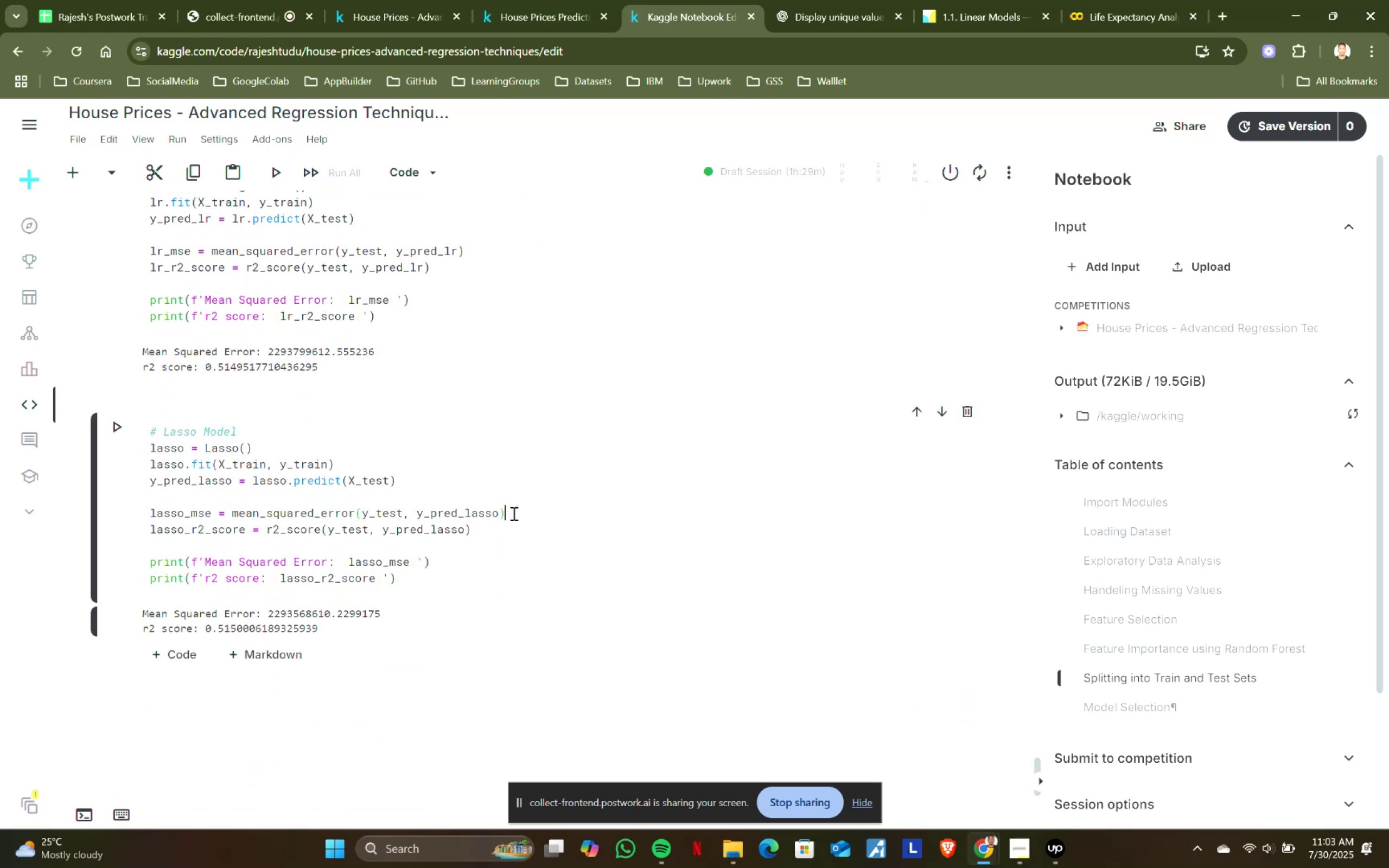 
scroll: coordinate [513, 513], scroll_direction: up, amount: 5.0
 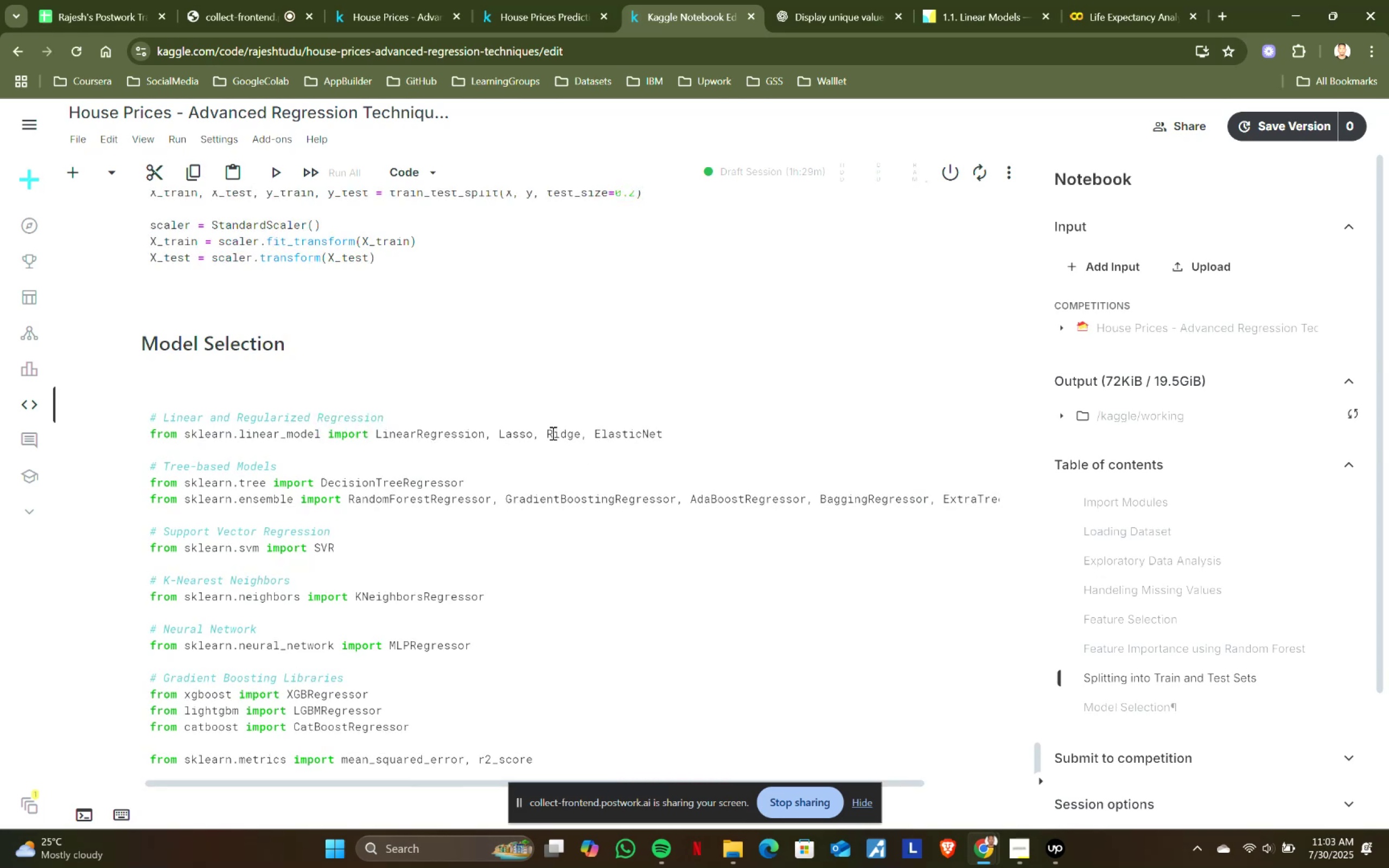 
left_click([549, 431])
 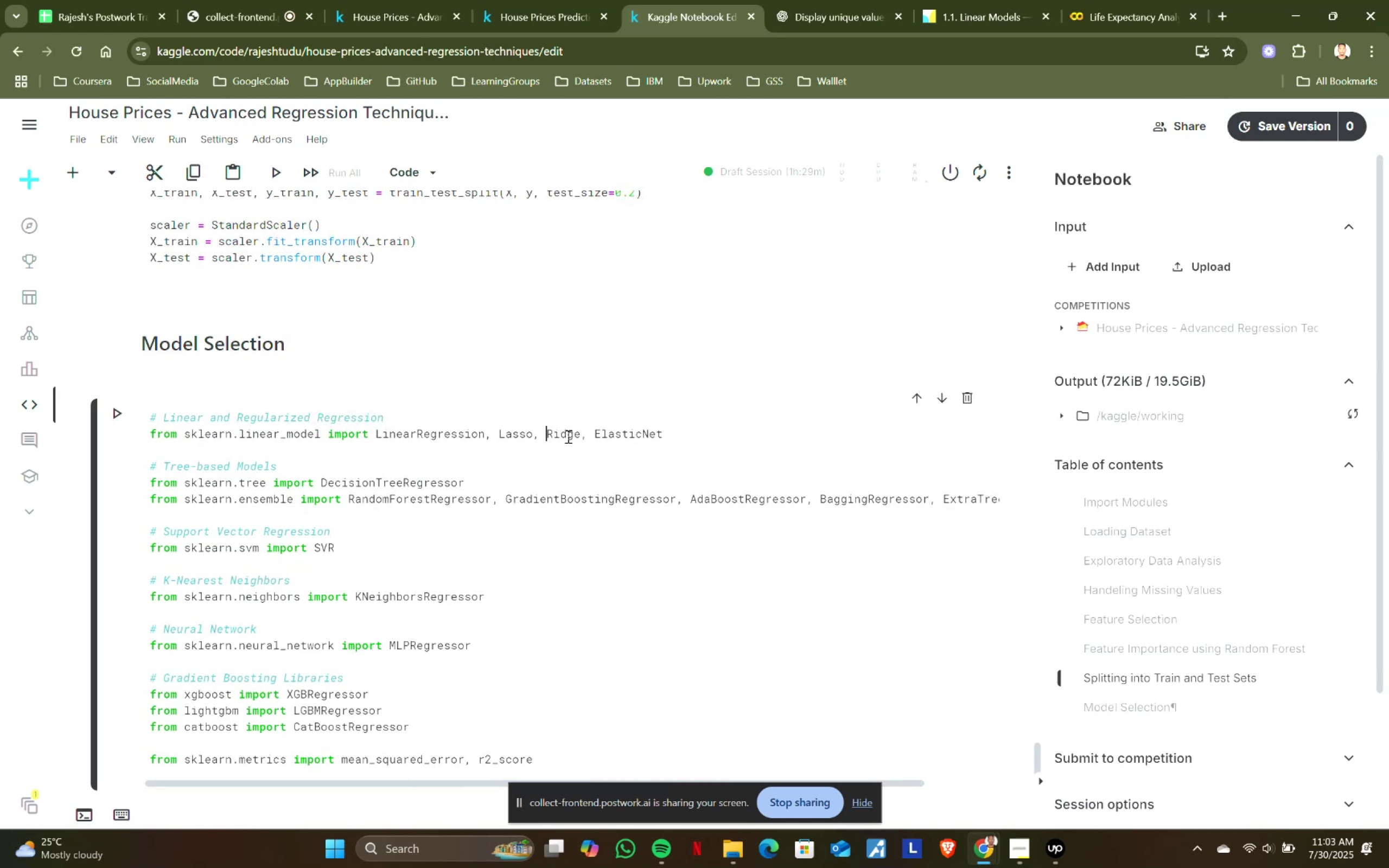 
hold_key(key=ShiftLeft, duration=0.82)
left_click([580, 430])
 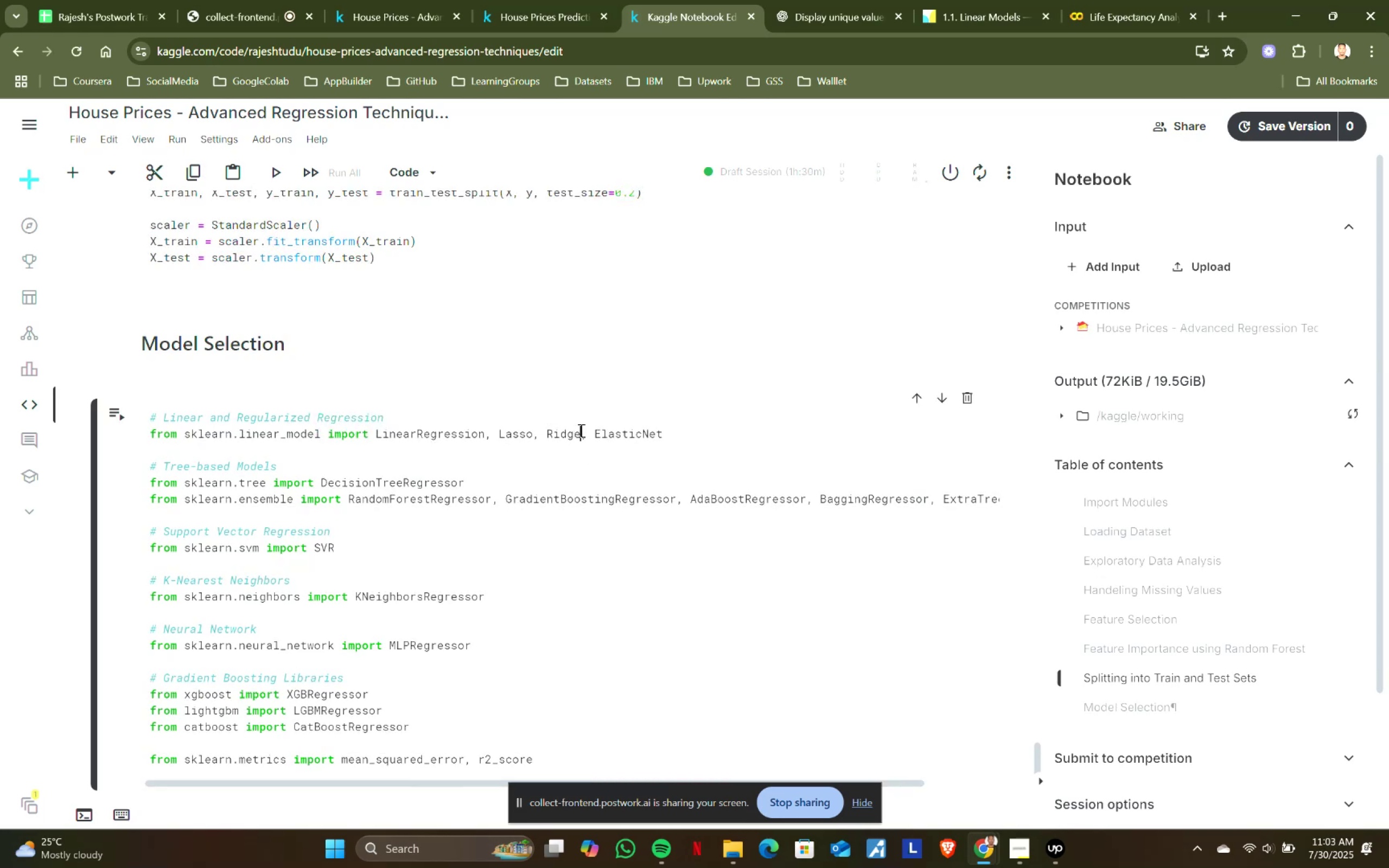 
key(Control+ControlLeft)
 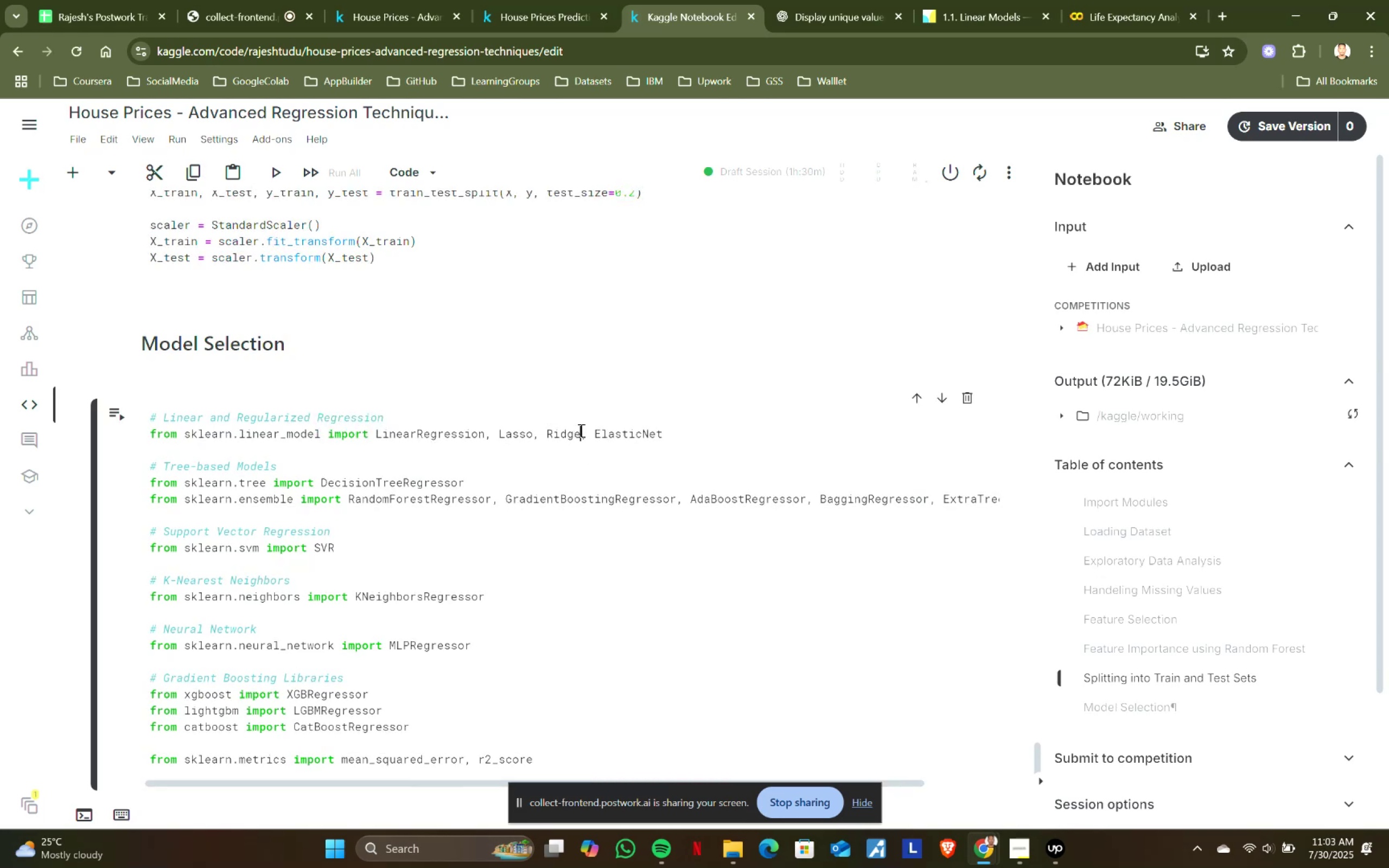 
key(Control+C)
 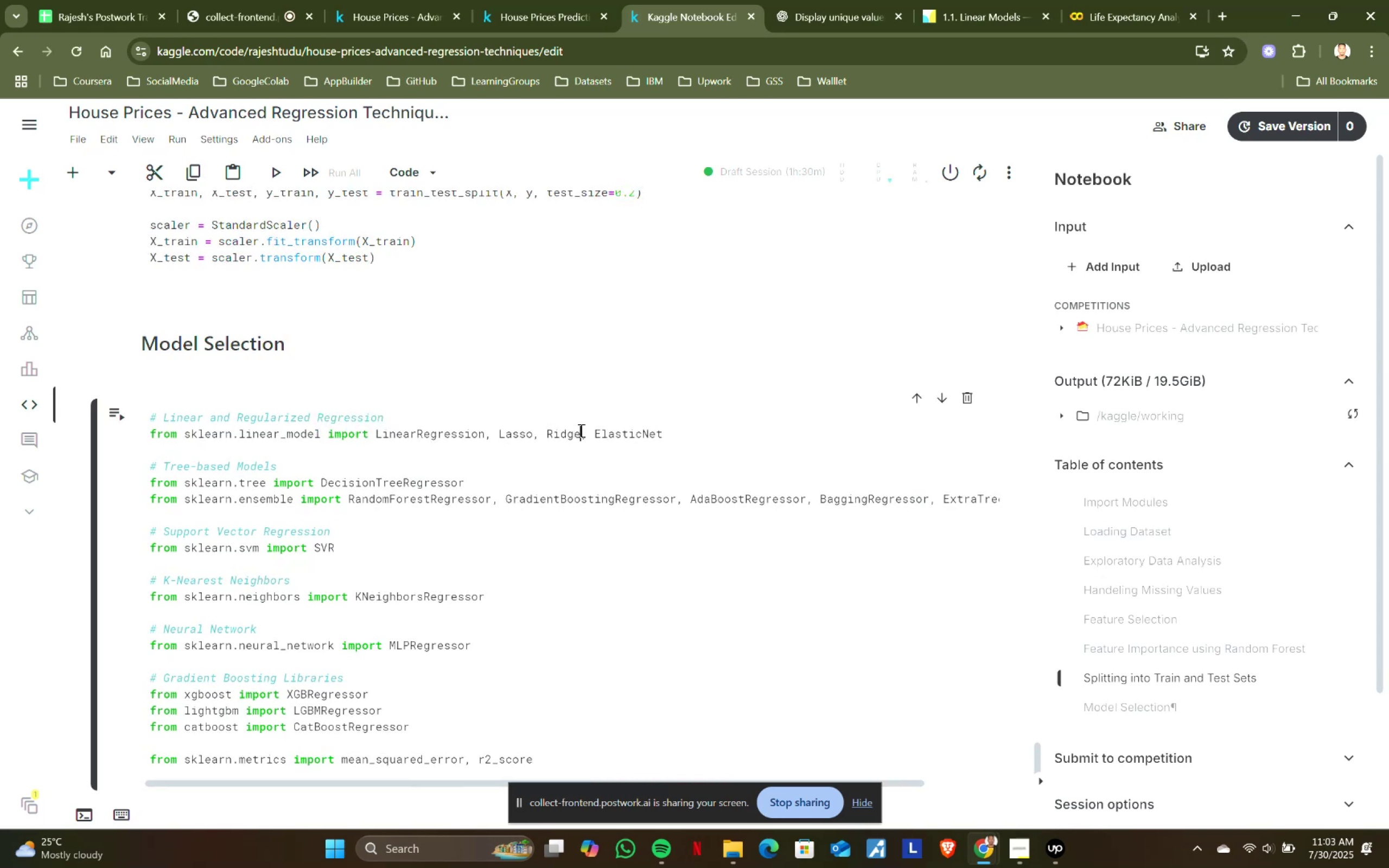 
key(Control+ControlLeft)
 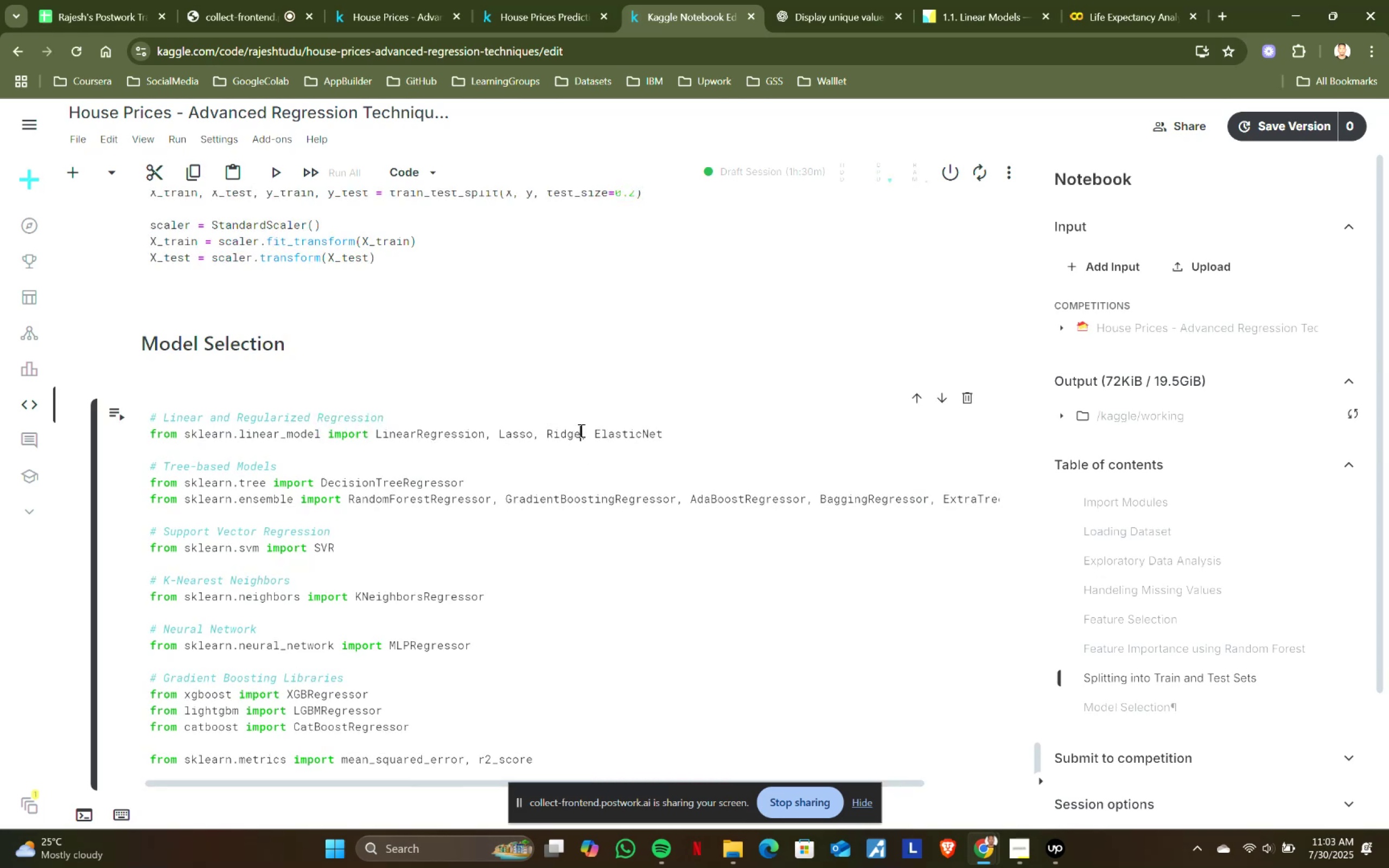 
key(Control+C)
 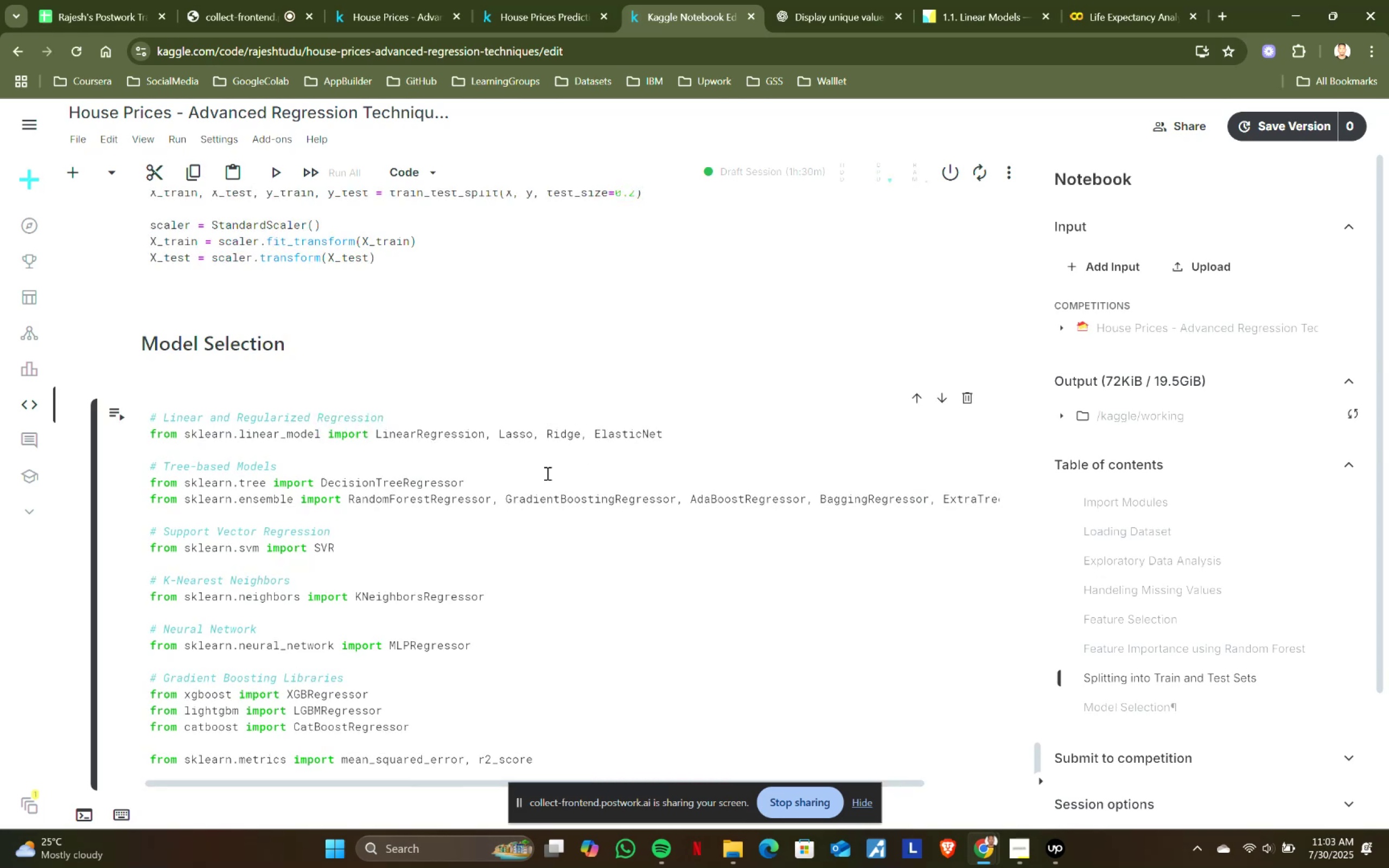 
scroll: coordinate [521, 506], scroll_direction: down, amount: 5.0
 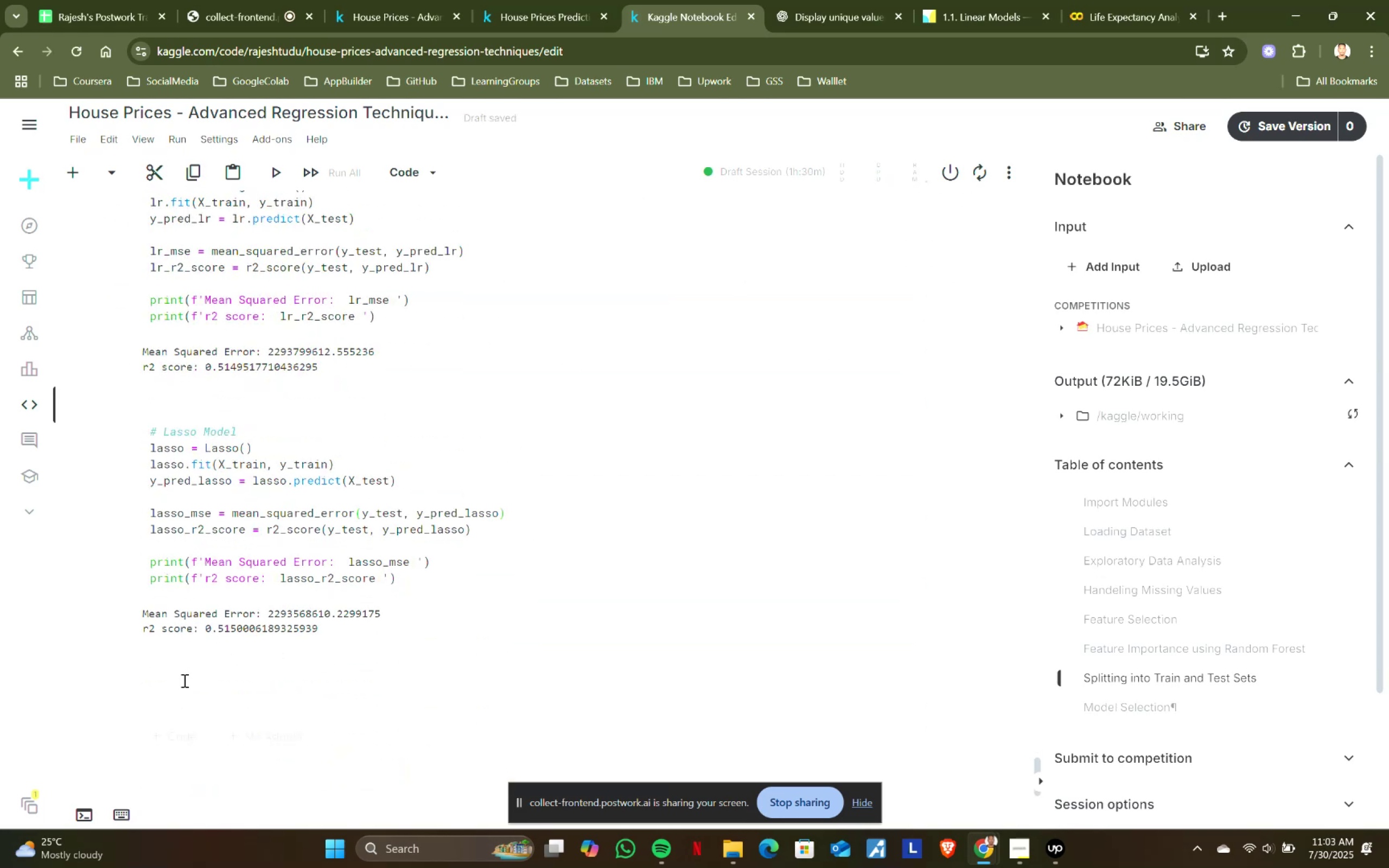 
left_click([180, 688])
 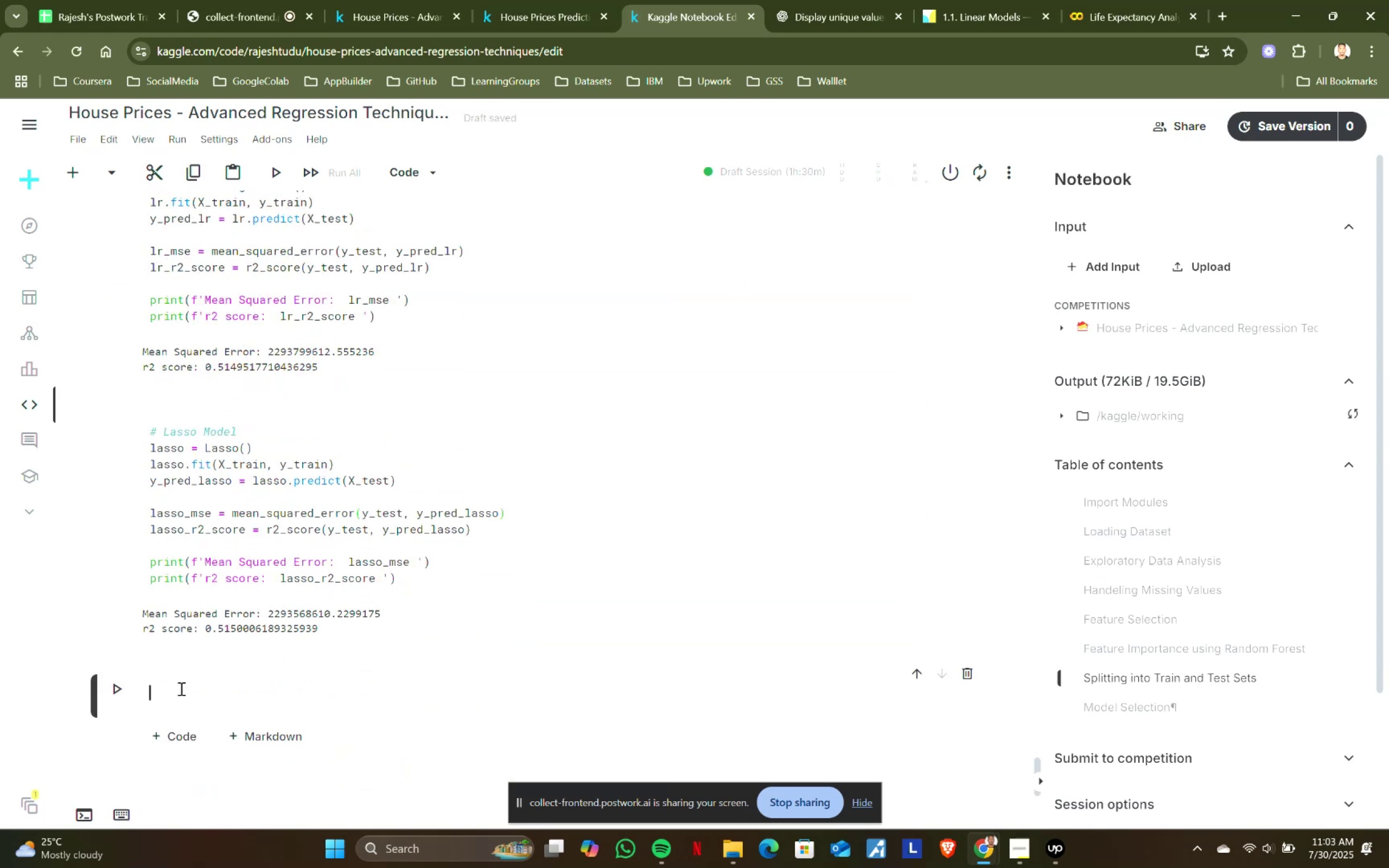 
key(Control+ControlLeft)
 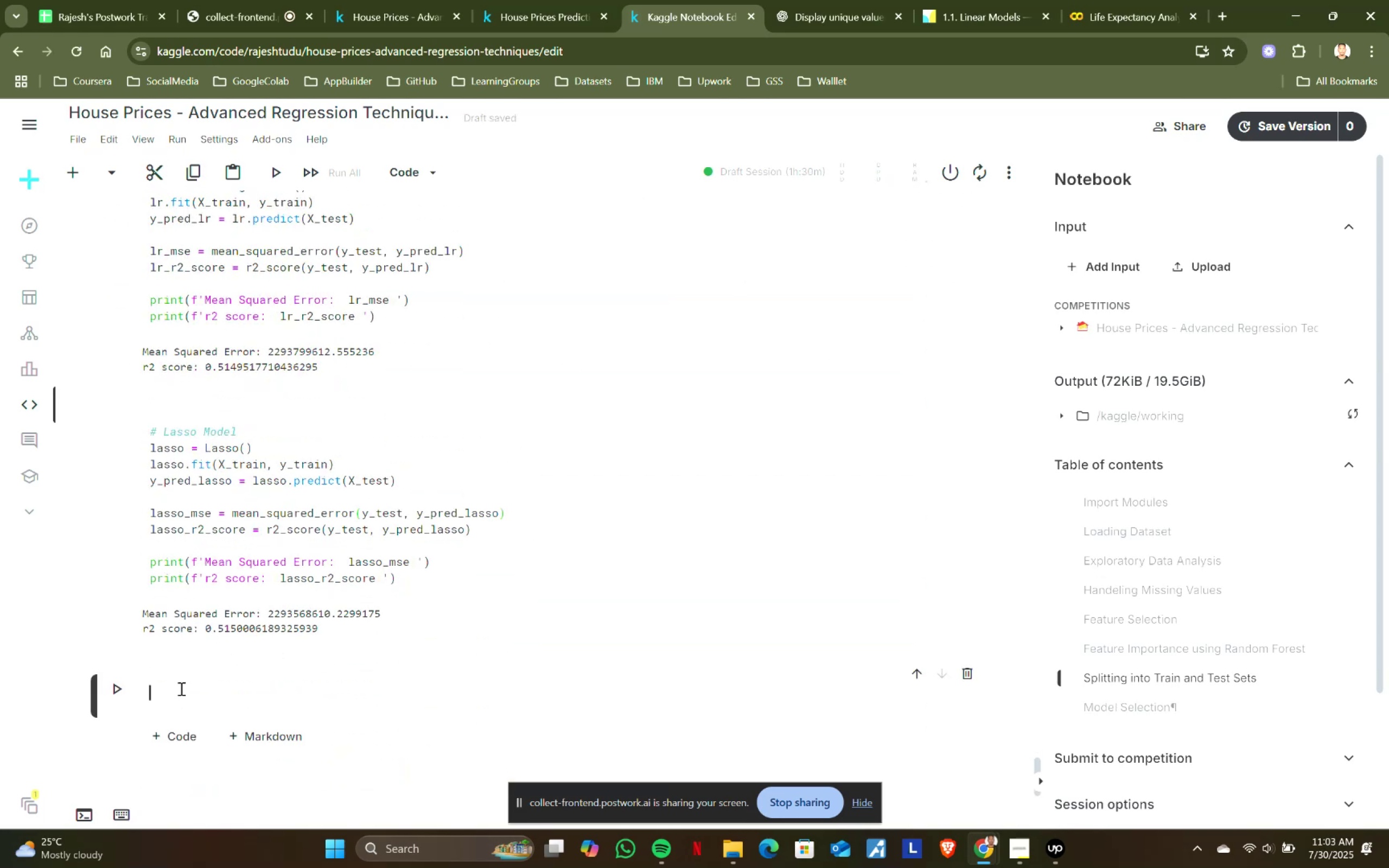 
key(Control+V)
 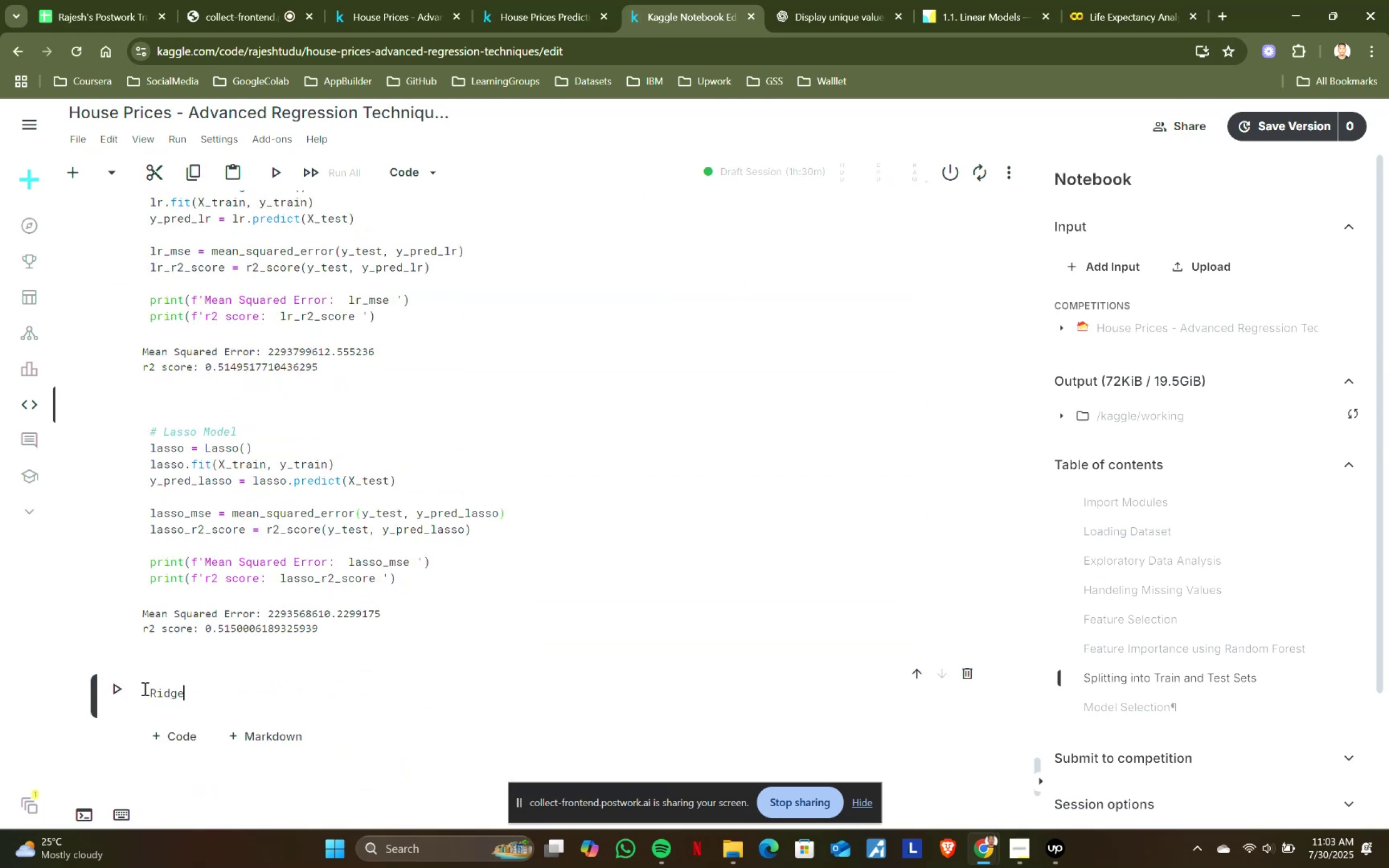 
left_click([149, 688])
 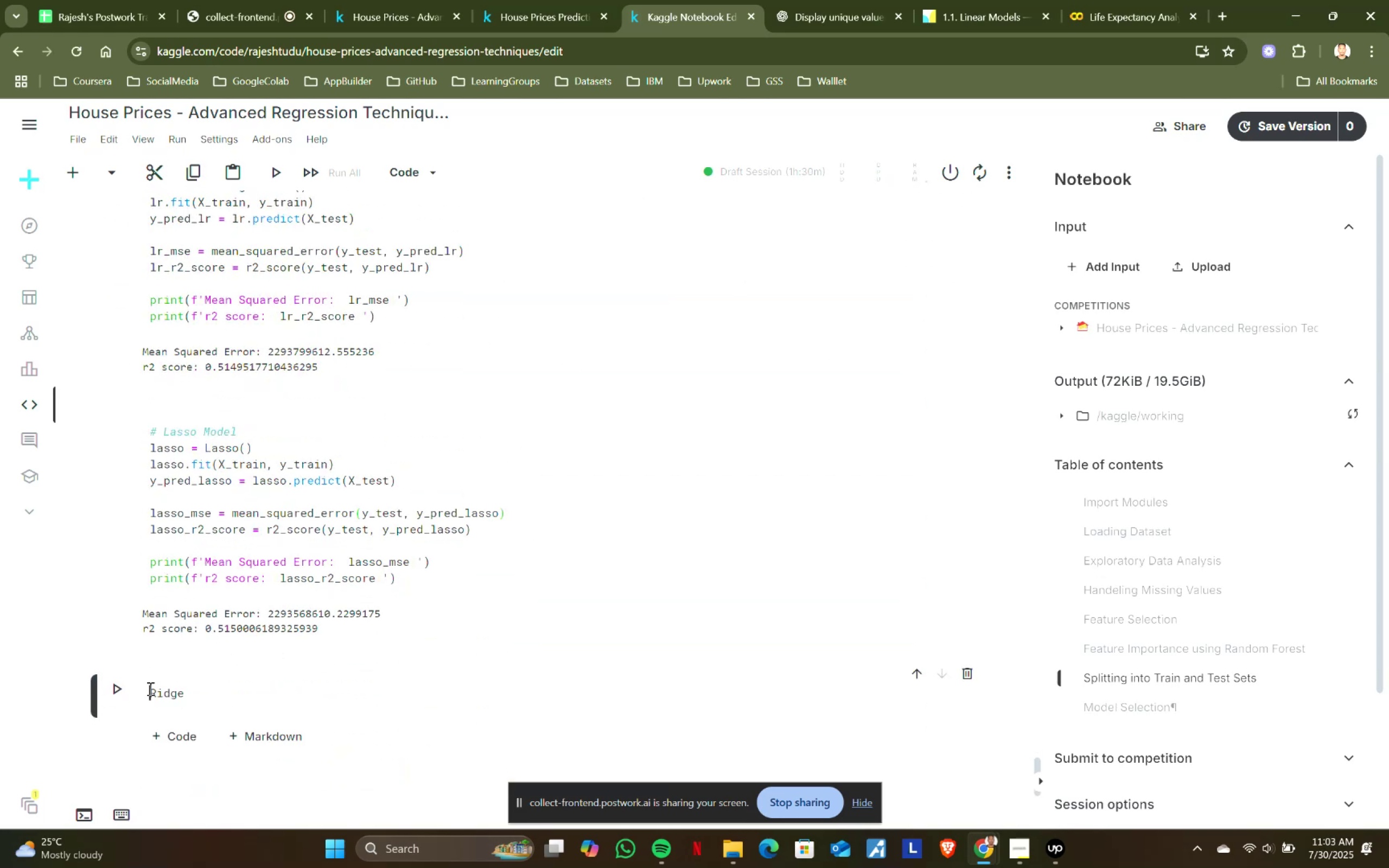 
key(Shift+3)
 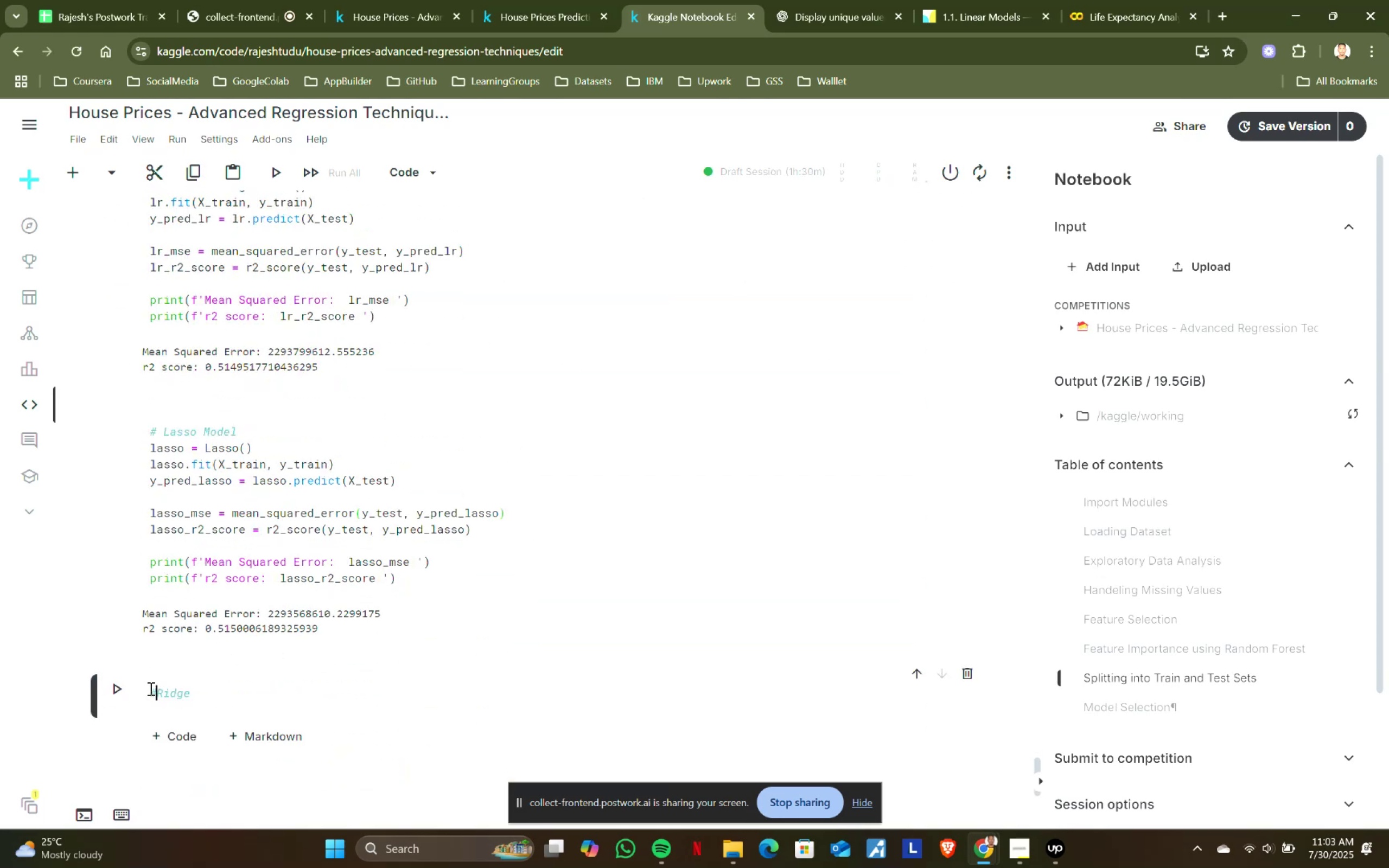 
key(Shift+Space)
 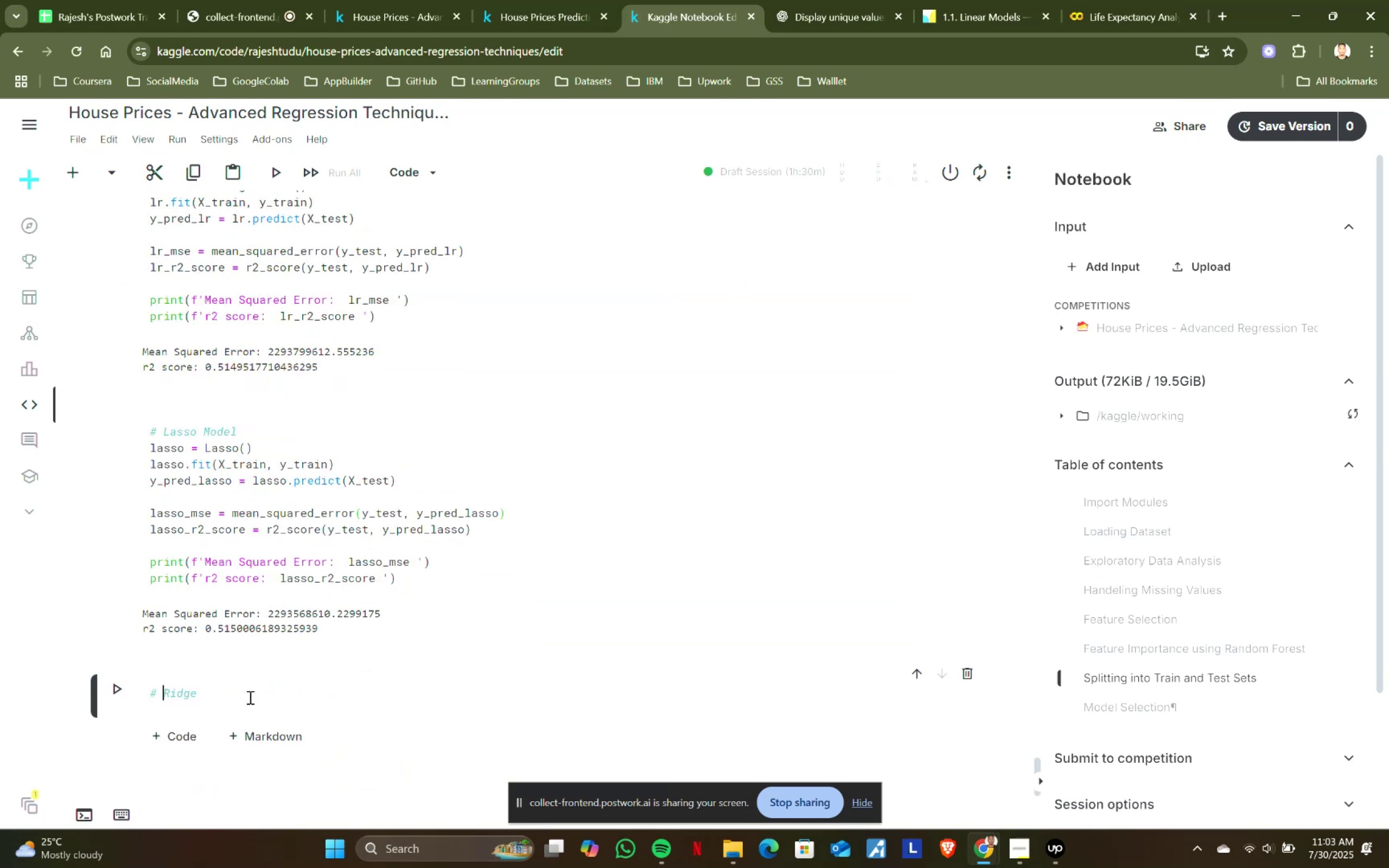 
left_click([255, 691])
 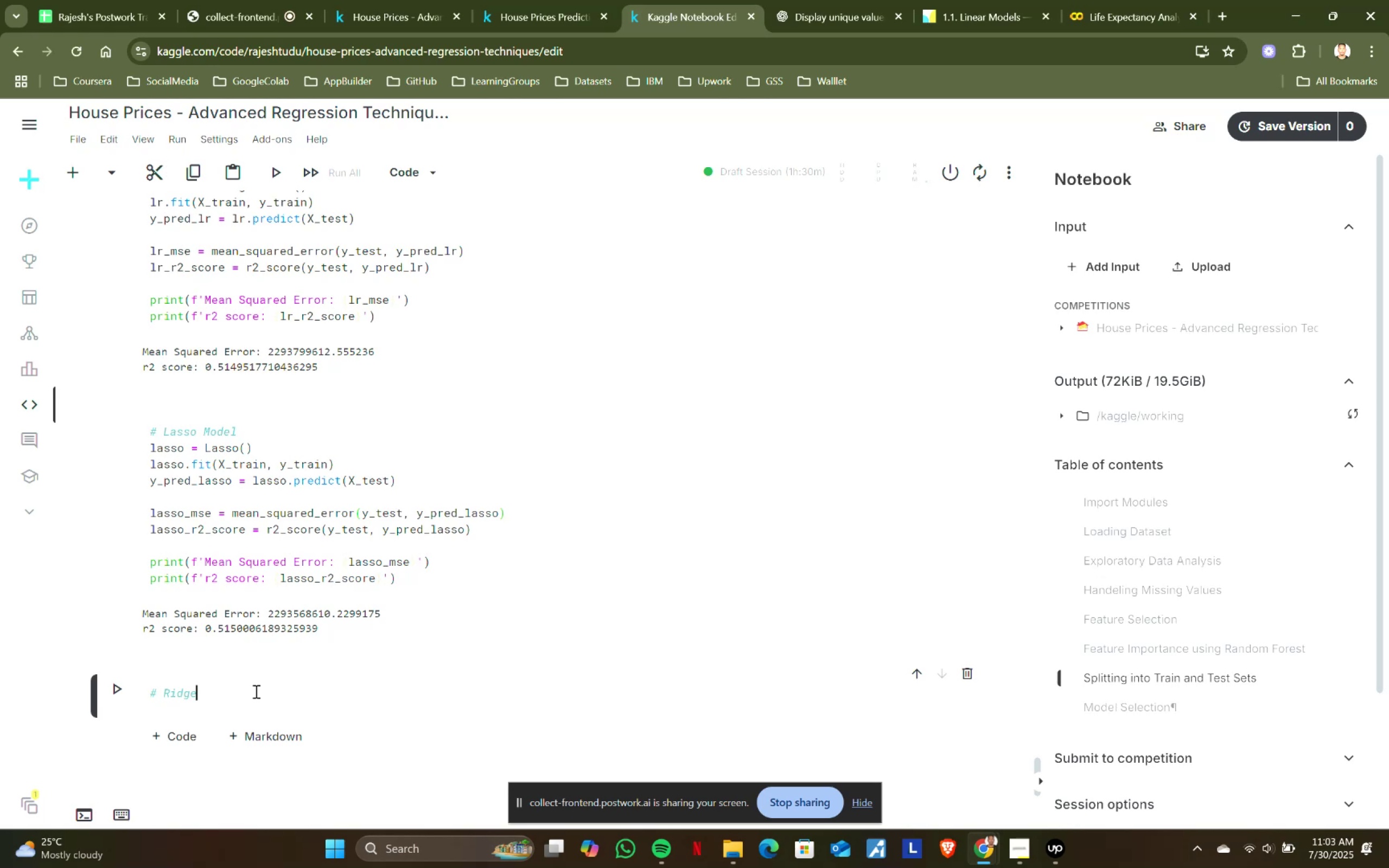 
type( Model)
 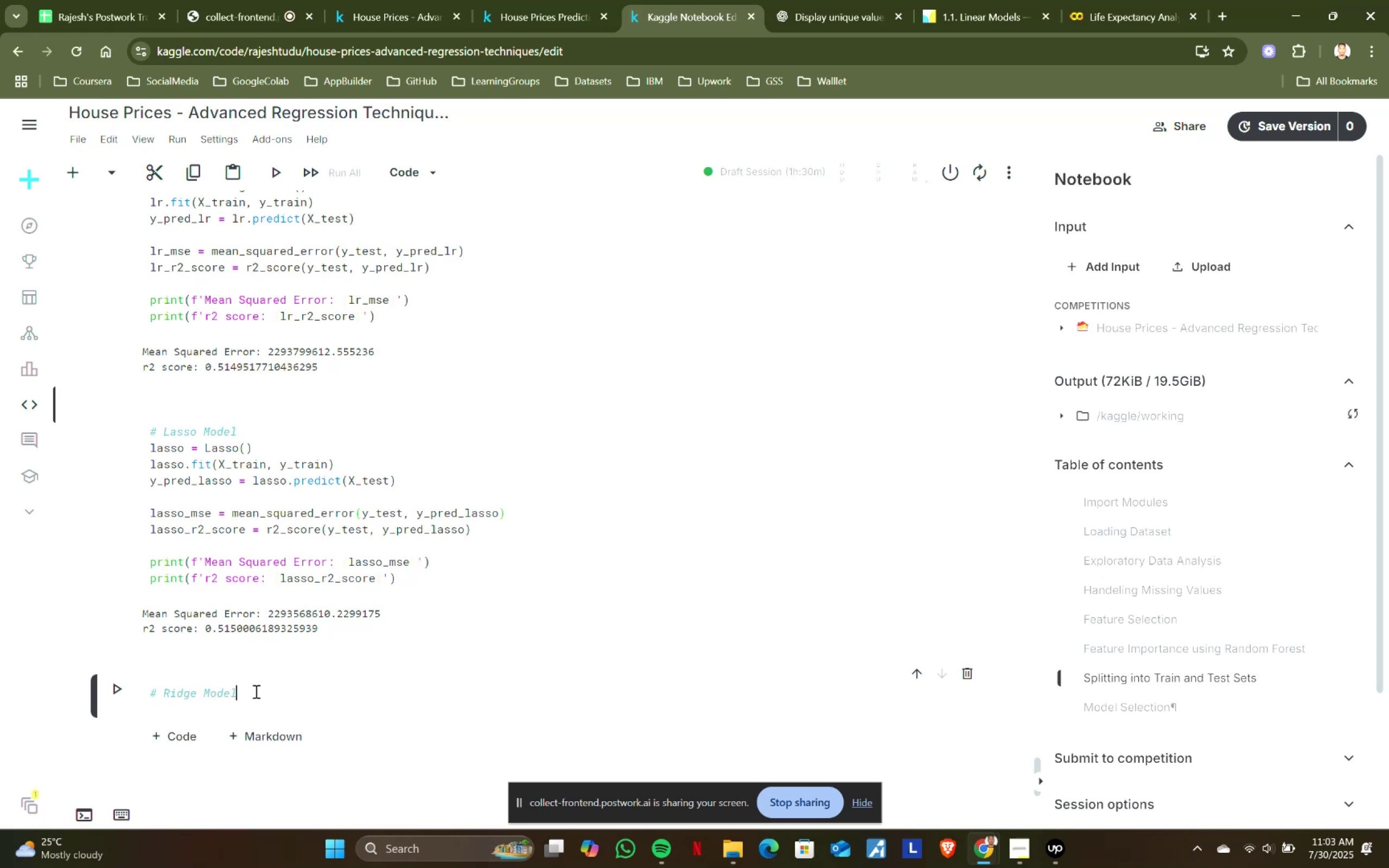 
key(Control+ControlLeft)
 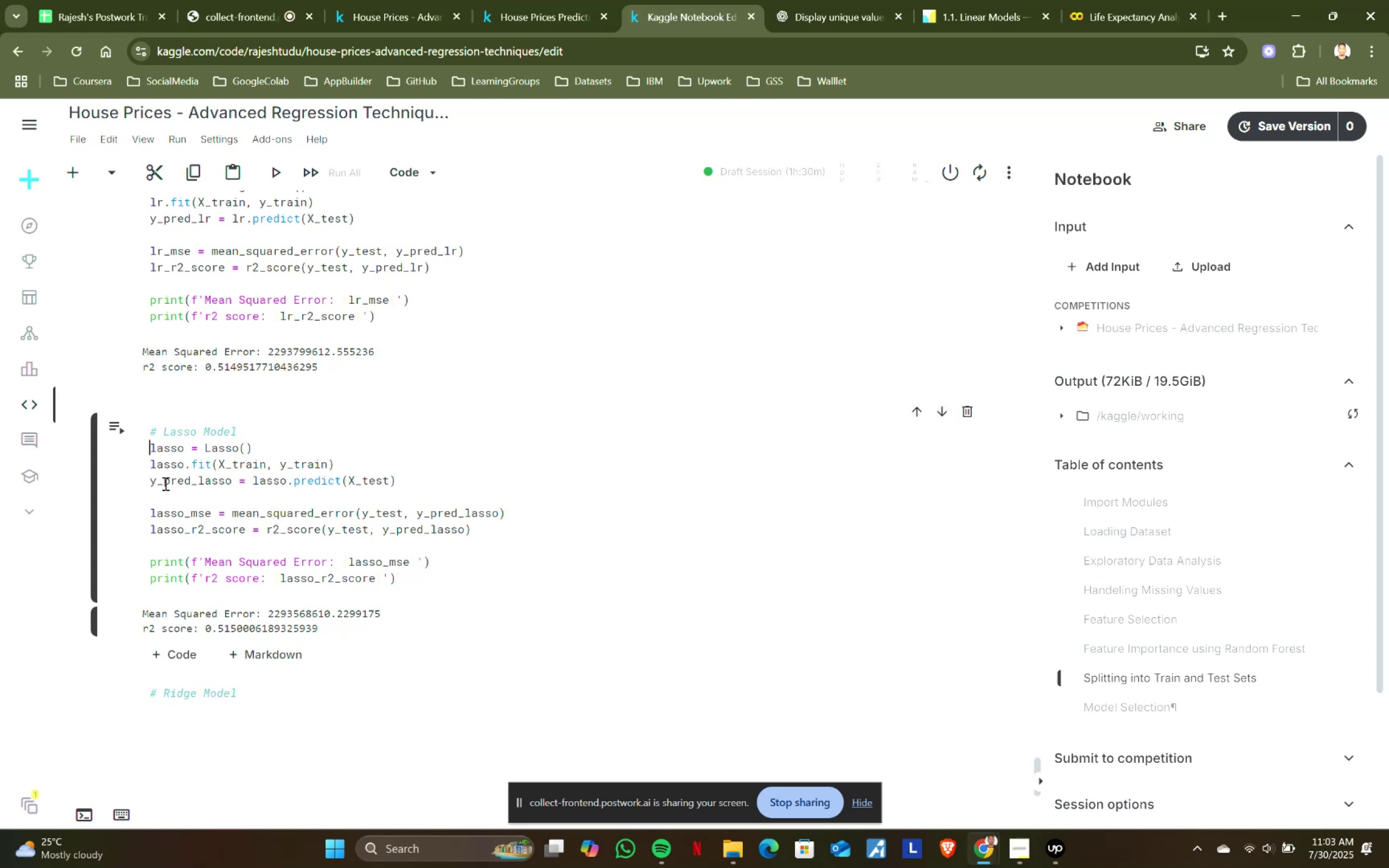 
key(Control+C)
 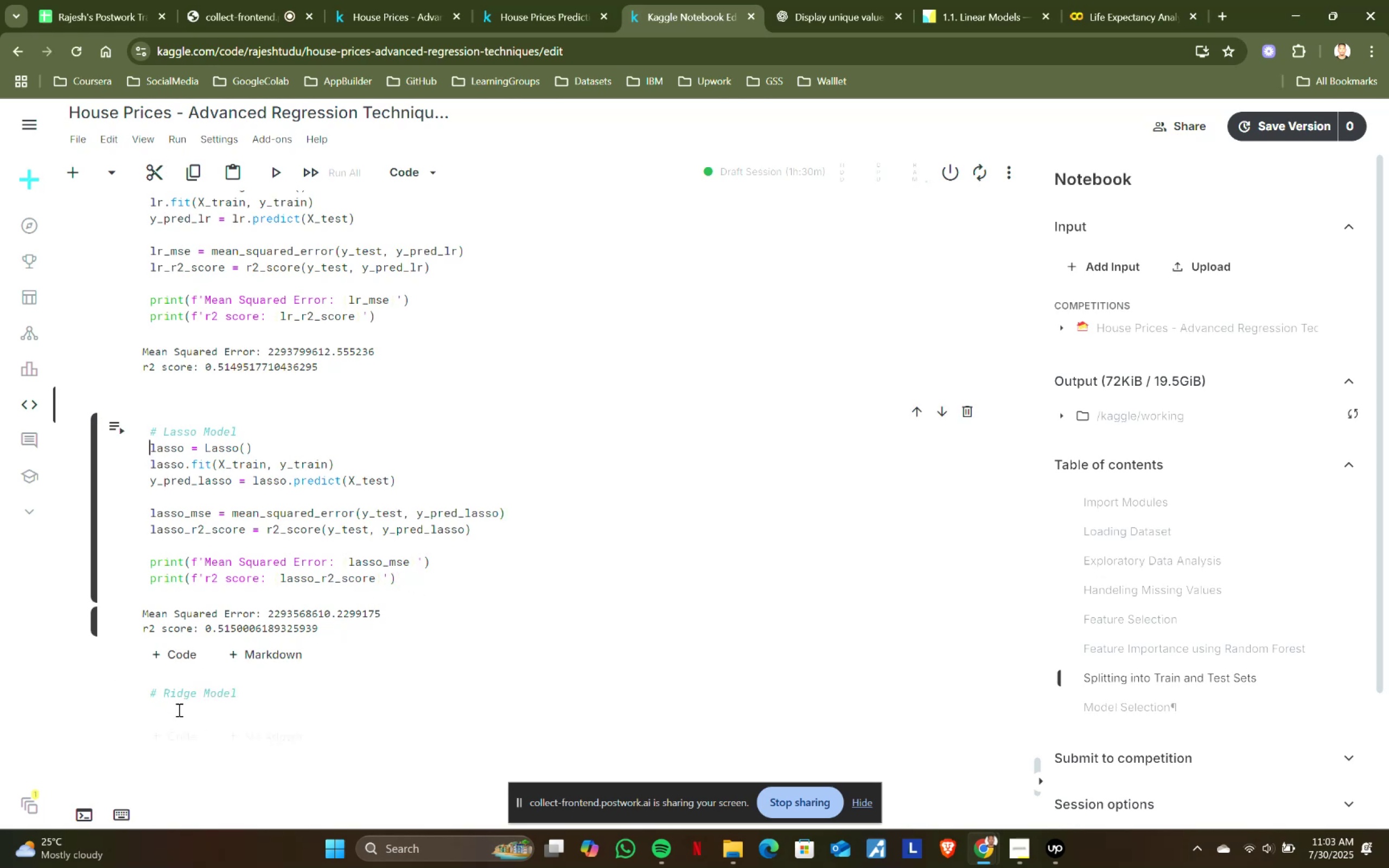 
left_click([273, 699])
 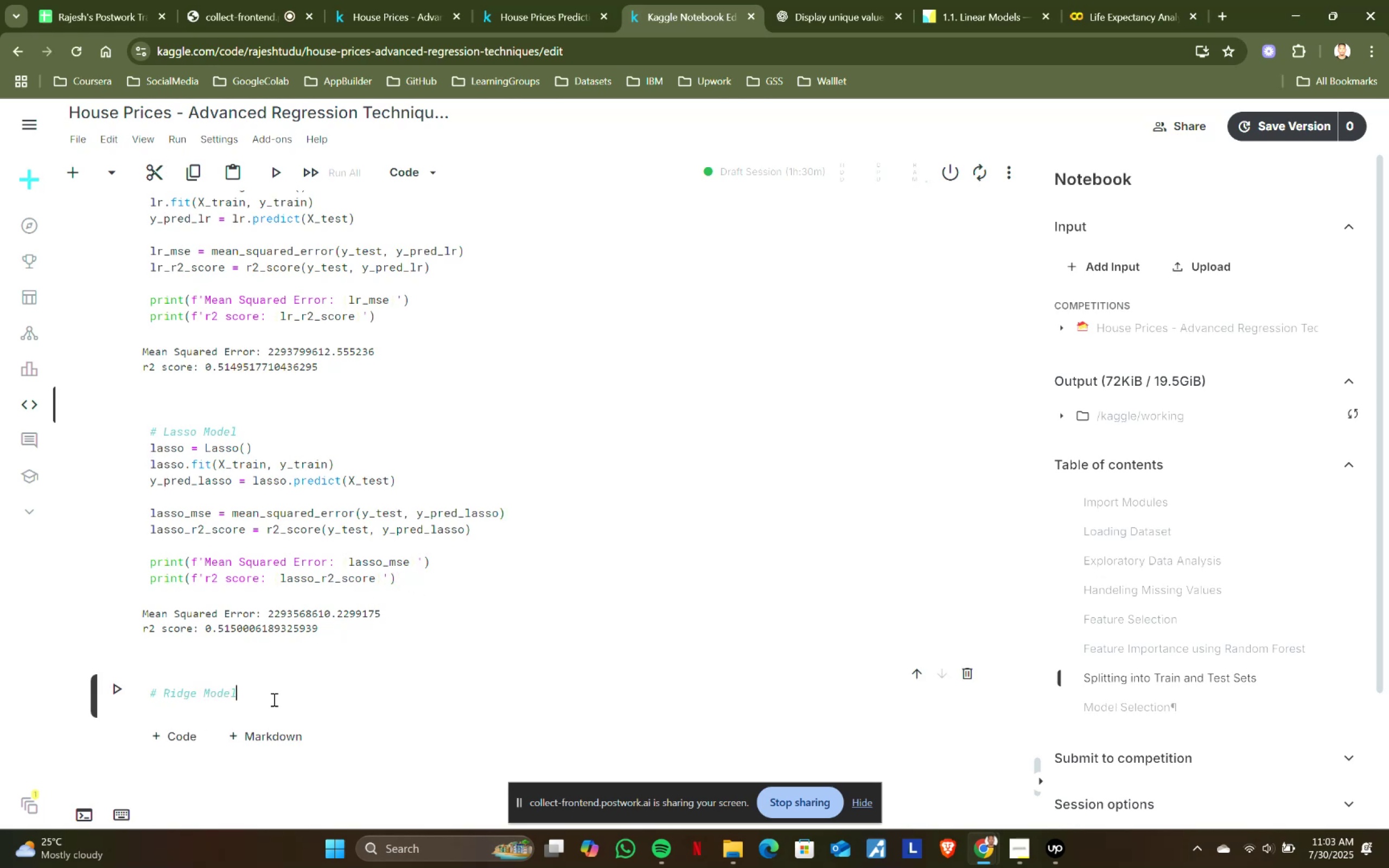 
key(Enter)
 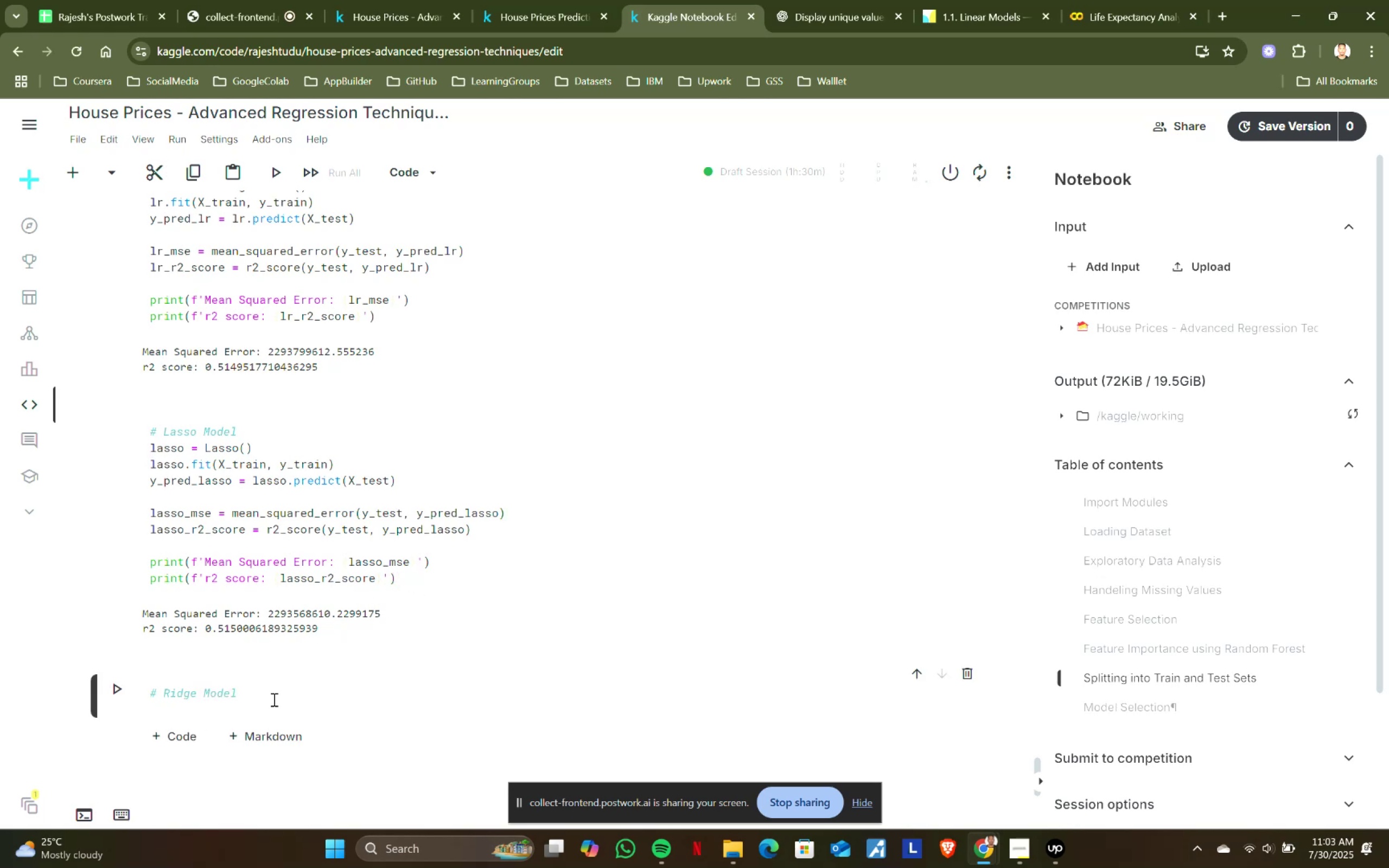 
key(Control+ControlLeft)
 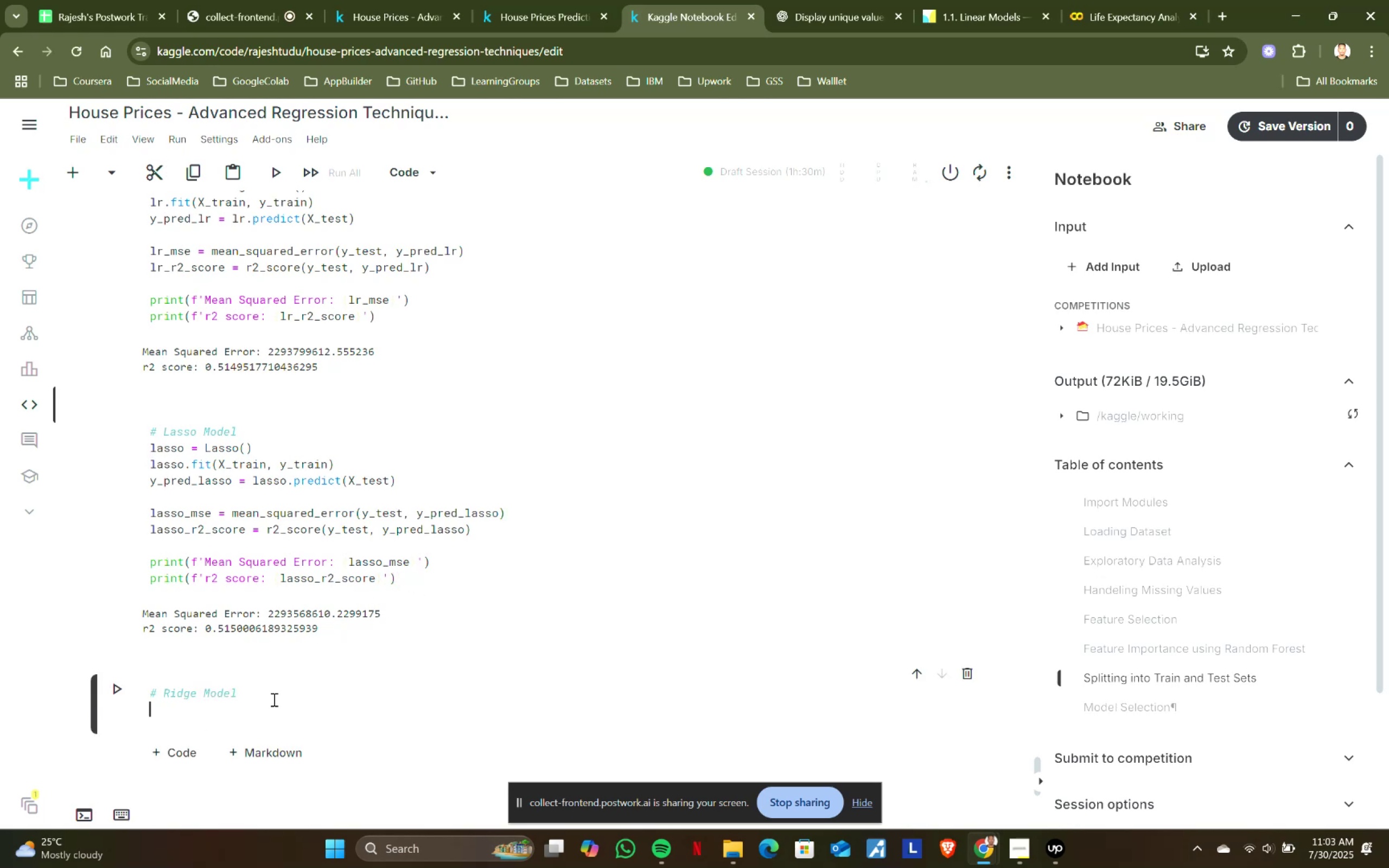 
key(Control+V)
 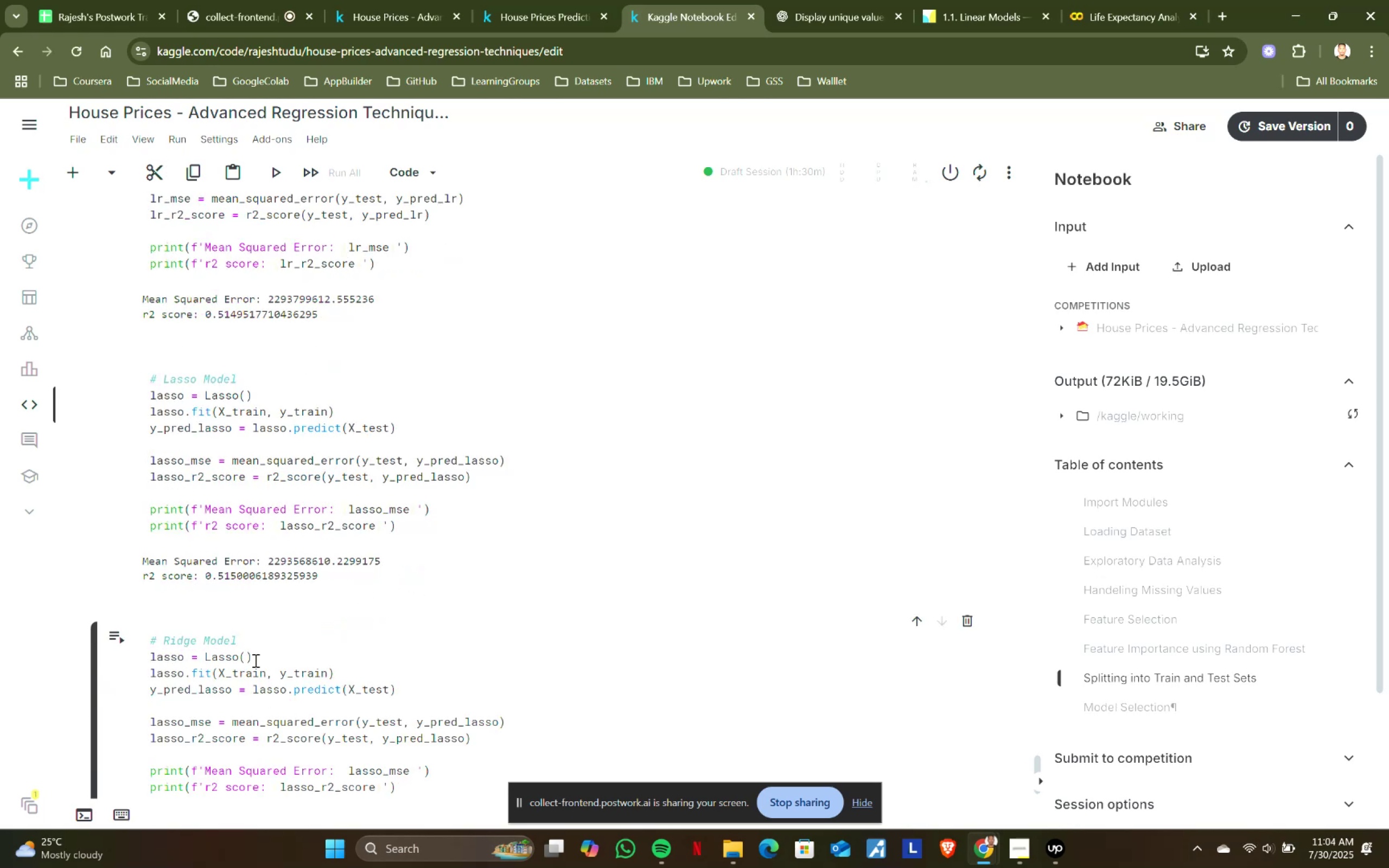 
type(ri)
 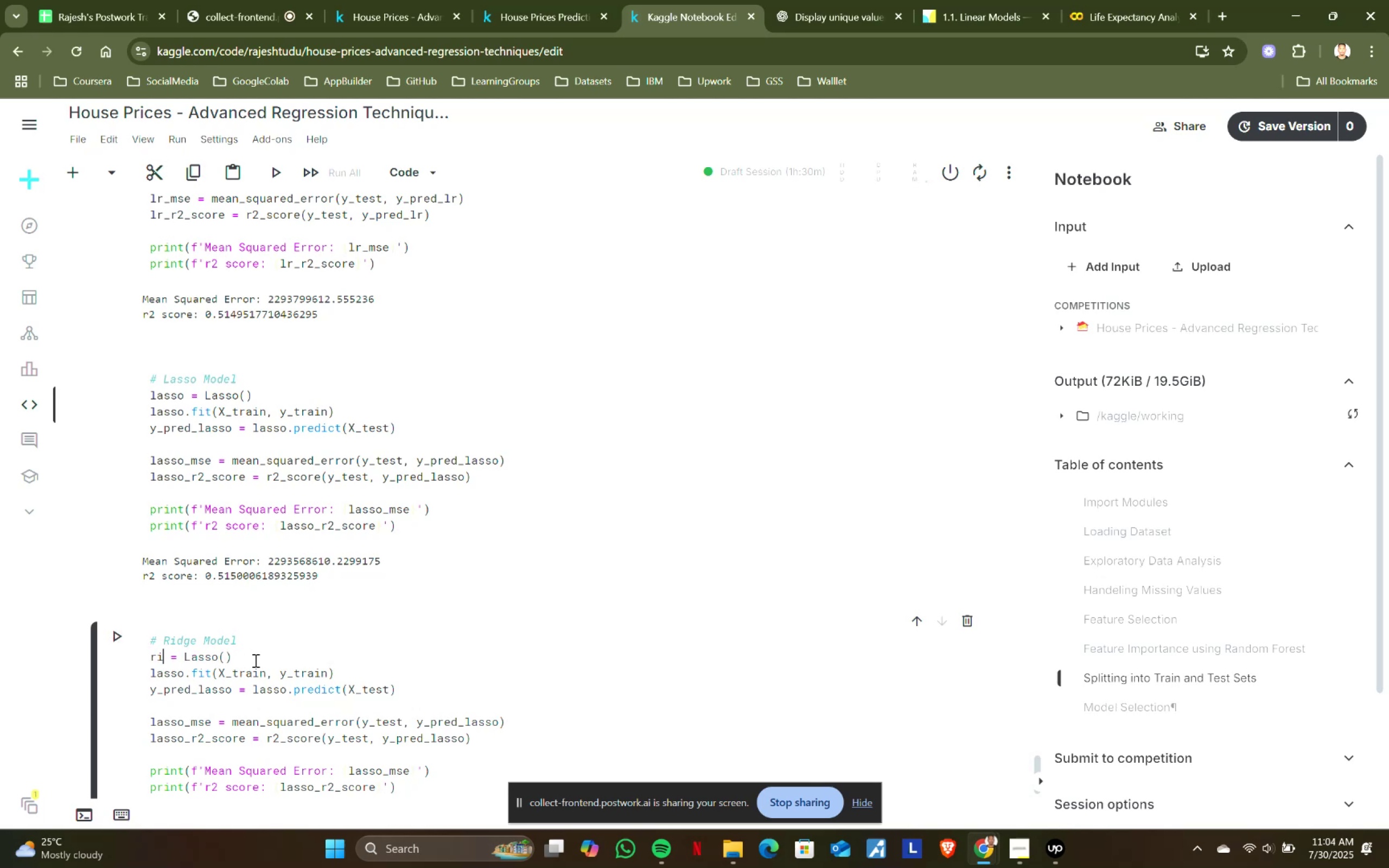 
type(dge)
 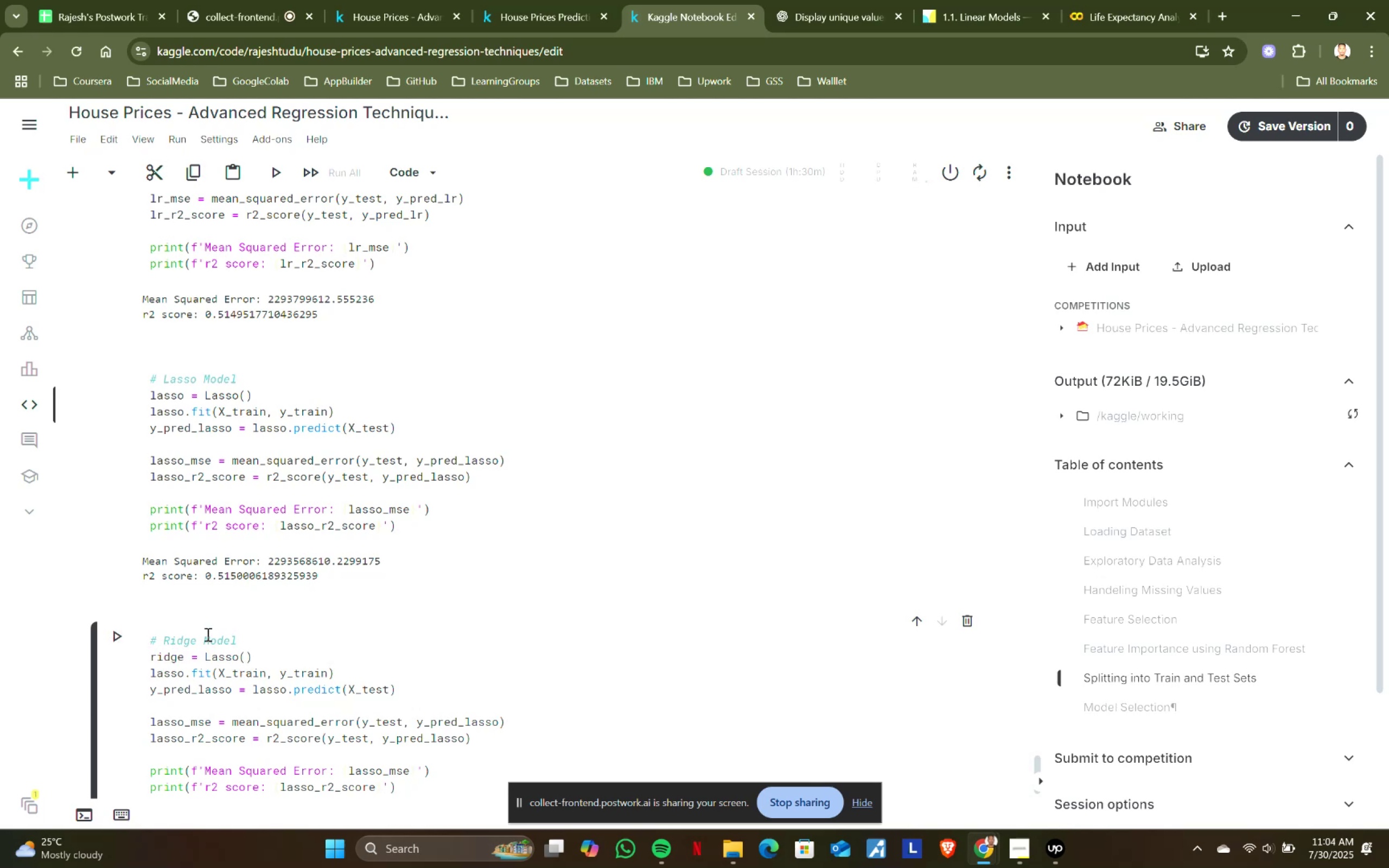 
left_click([196, 635])
 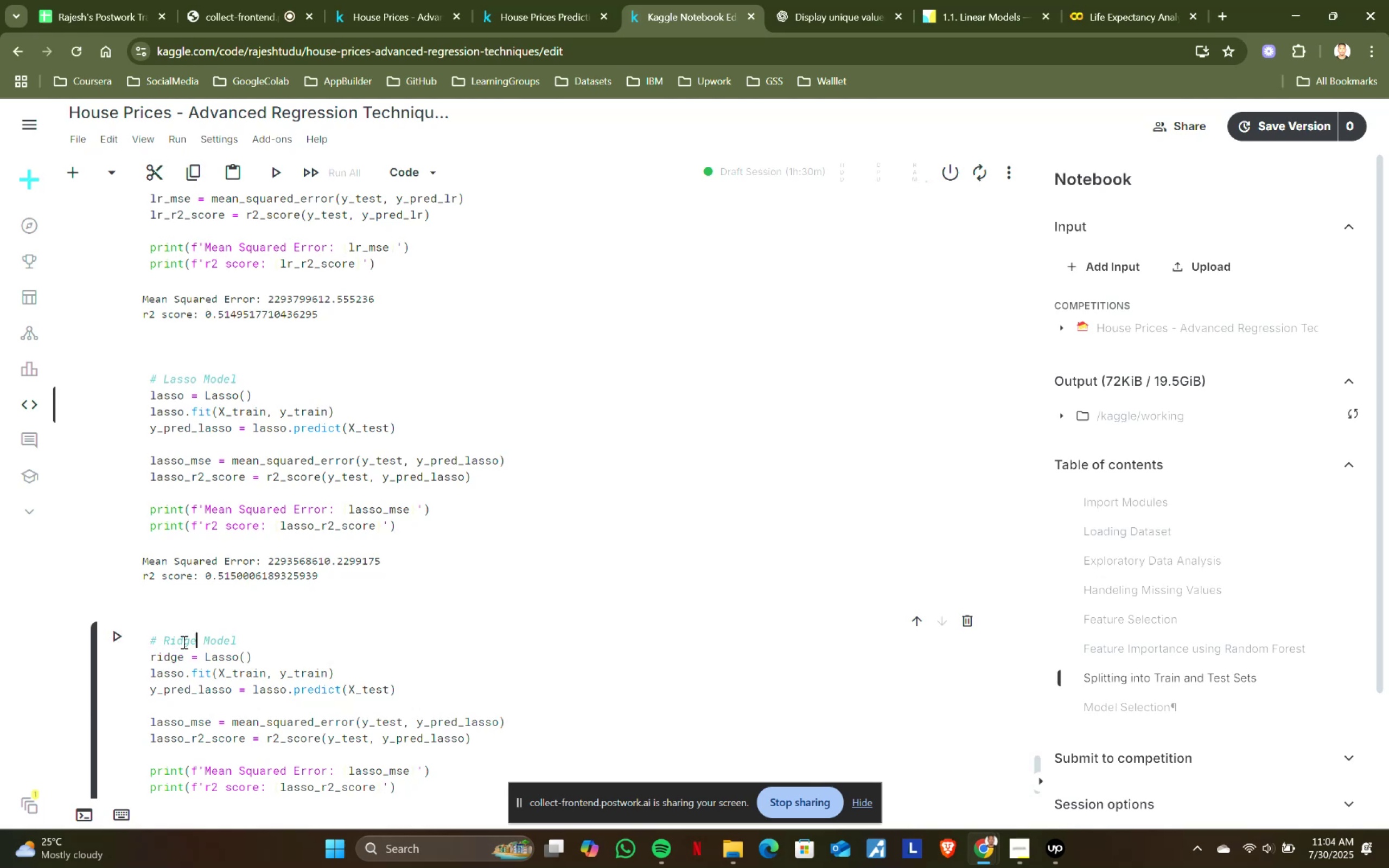 
hold_key(key=ShiftLeft, duration=0.47)
 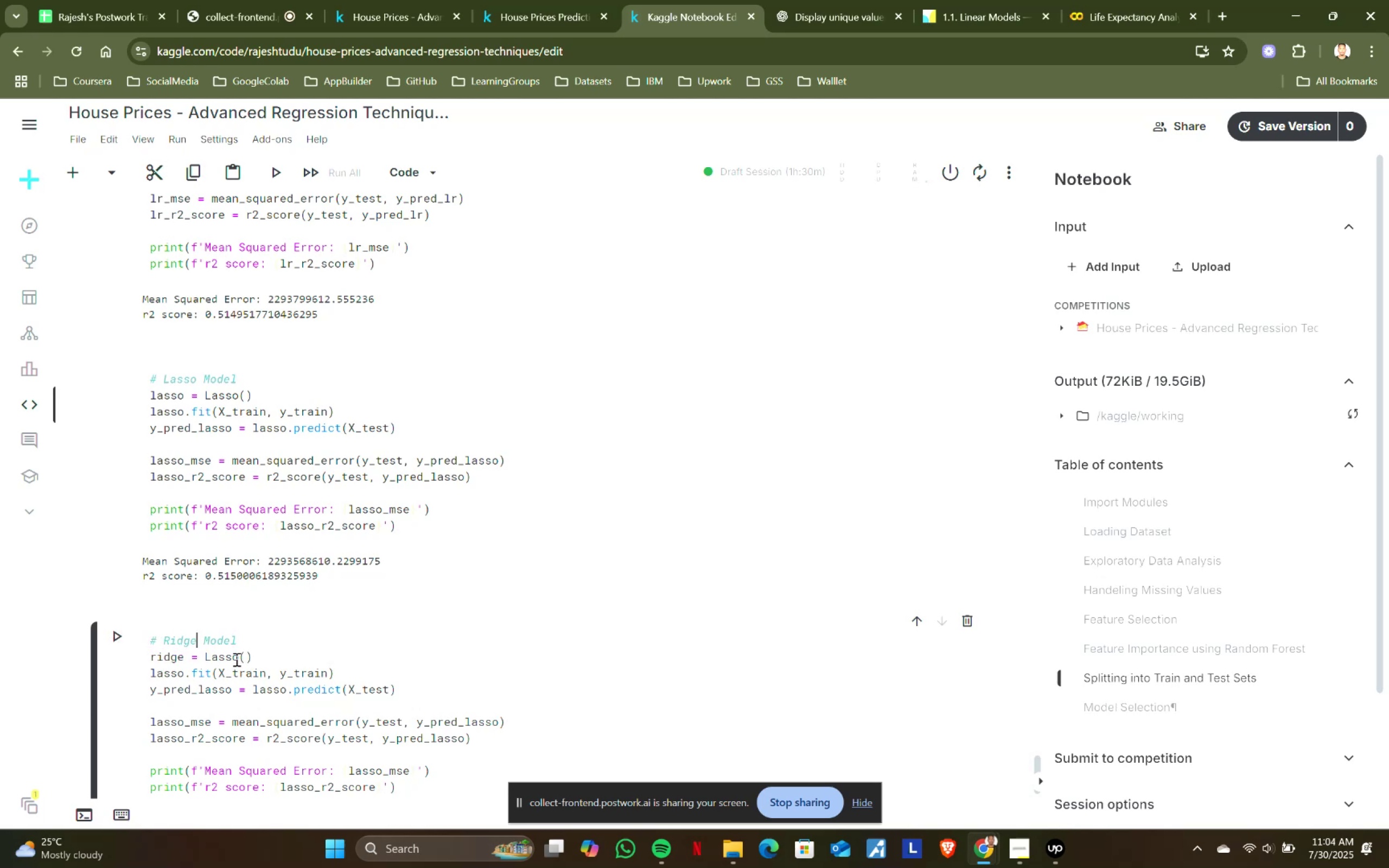 
left_click([238, 655])
 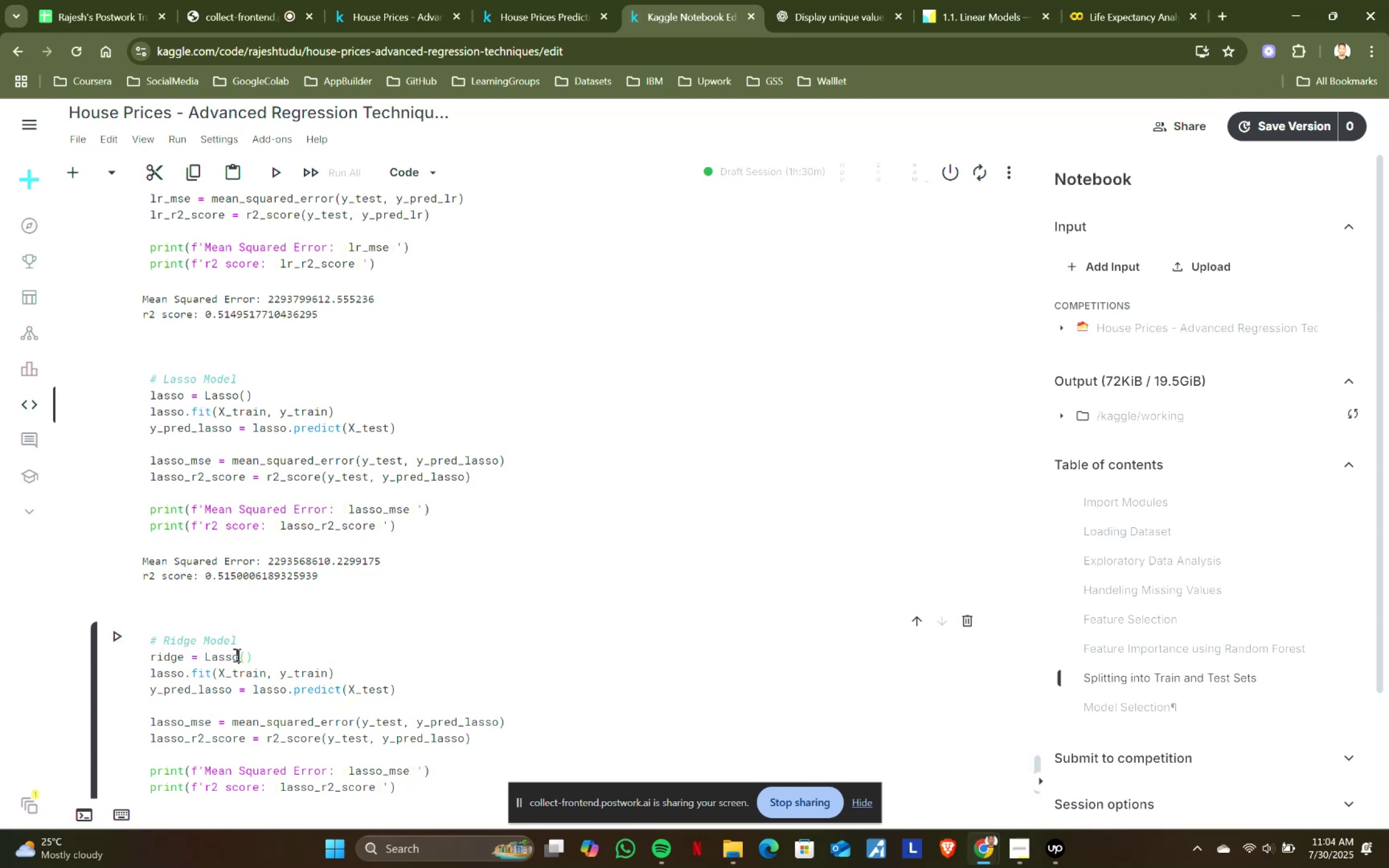 
hold_key(key=ShiftLeft, duration=0.96)
left_click([205, 654])
 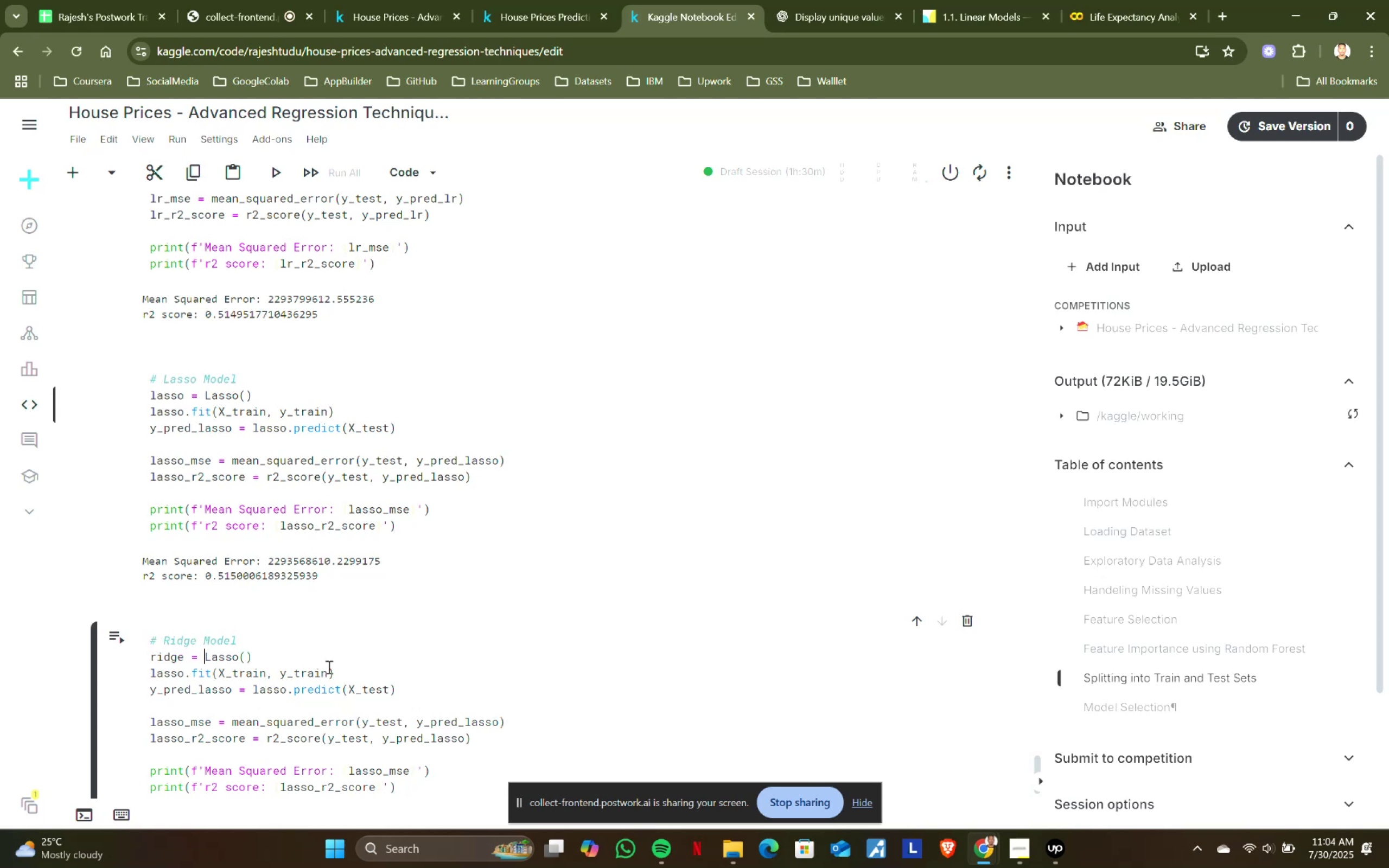 
key(Control+V)
 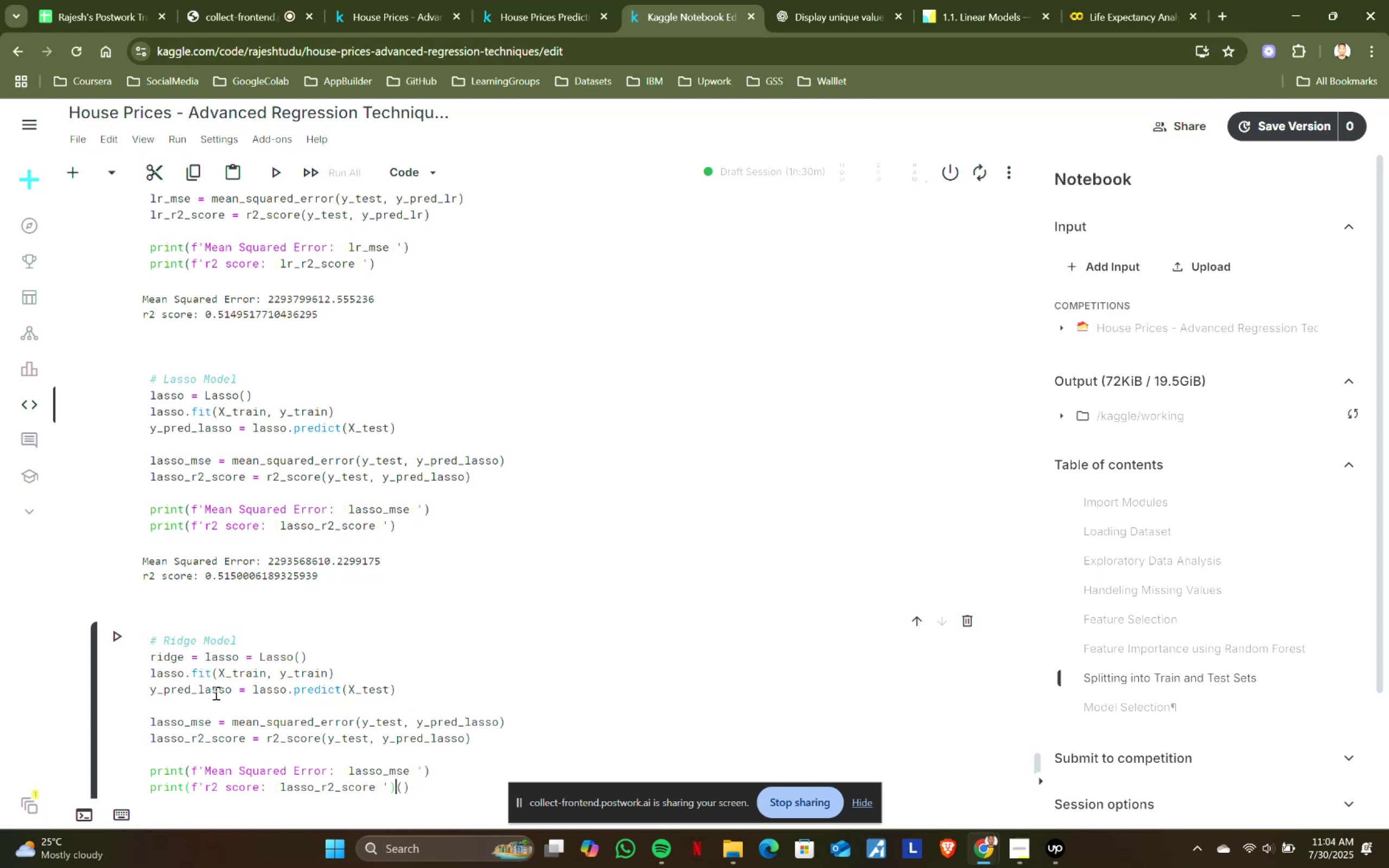 
key(Control+ControlLeft)
 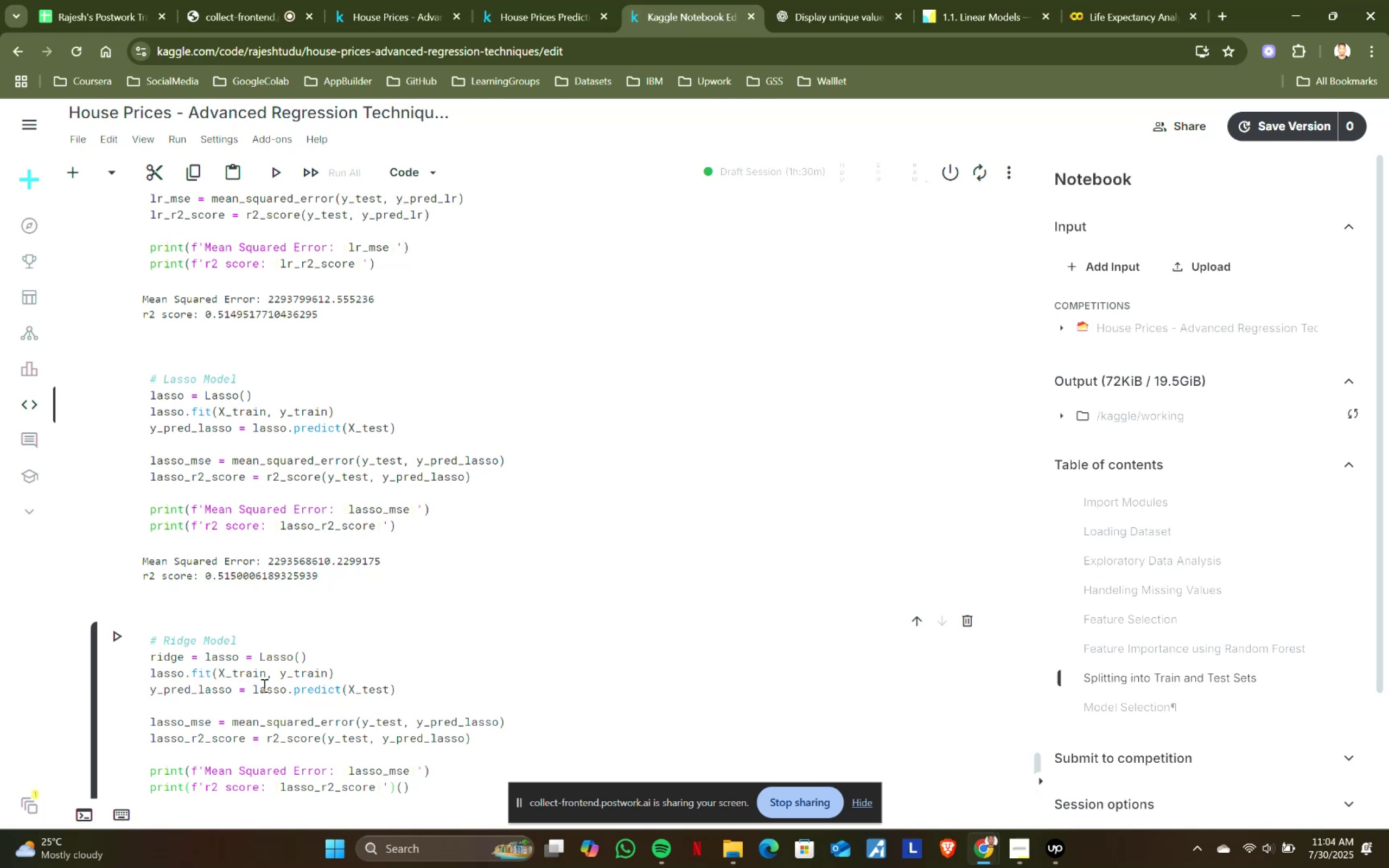 
key(Control+Z)
 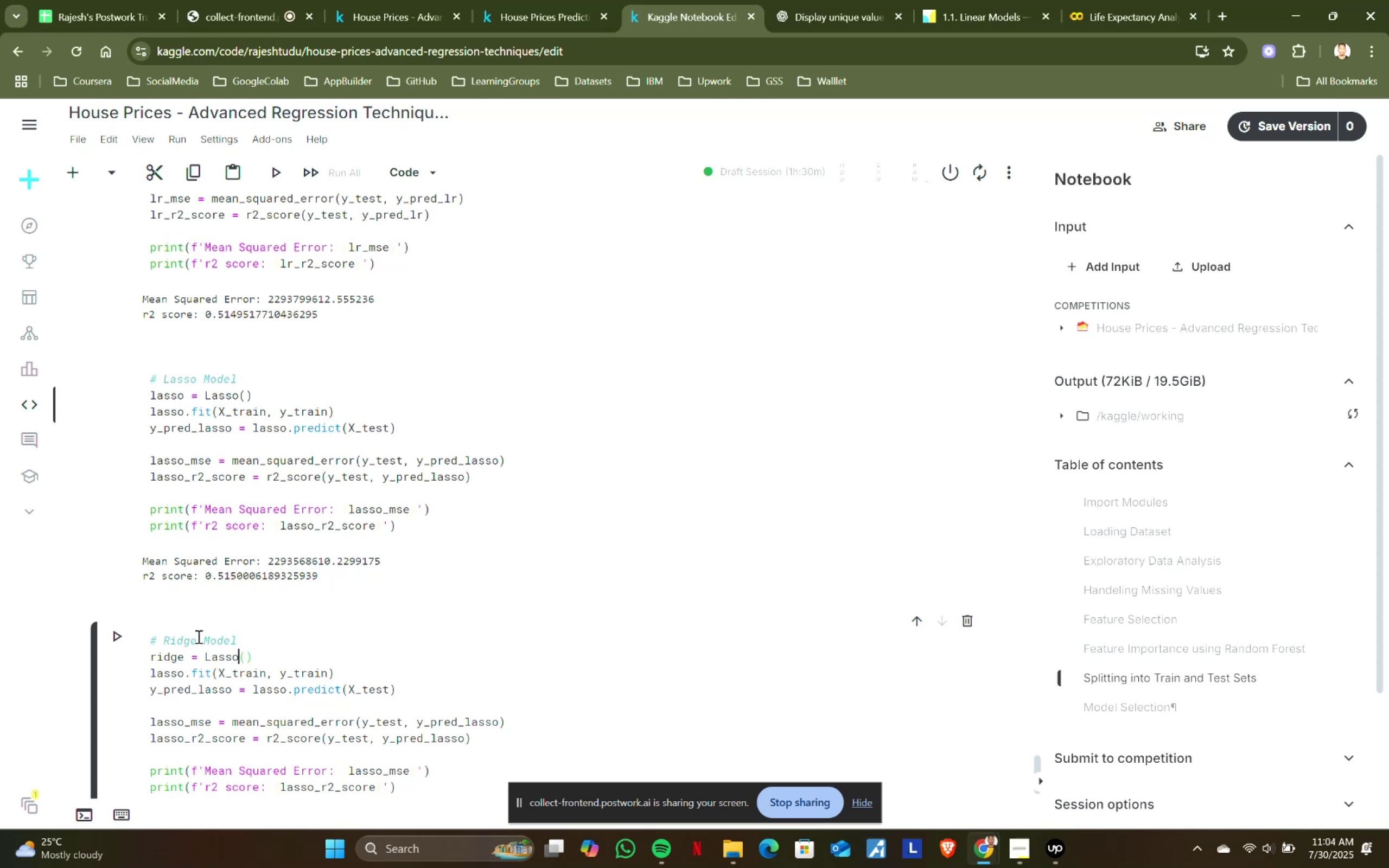 
left_click([197, 636])
 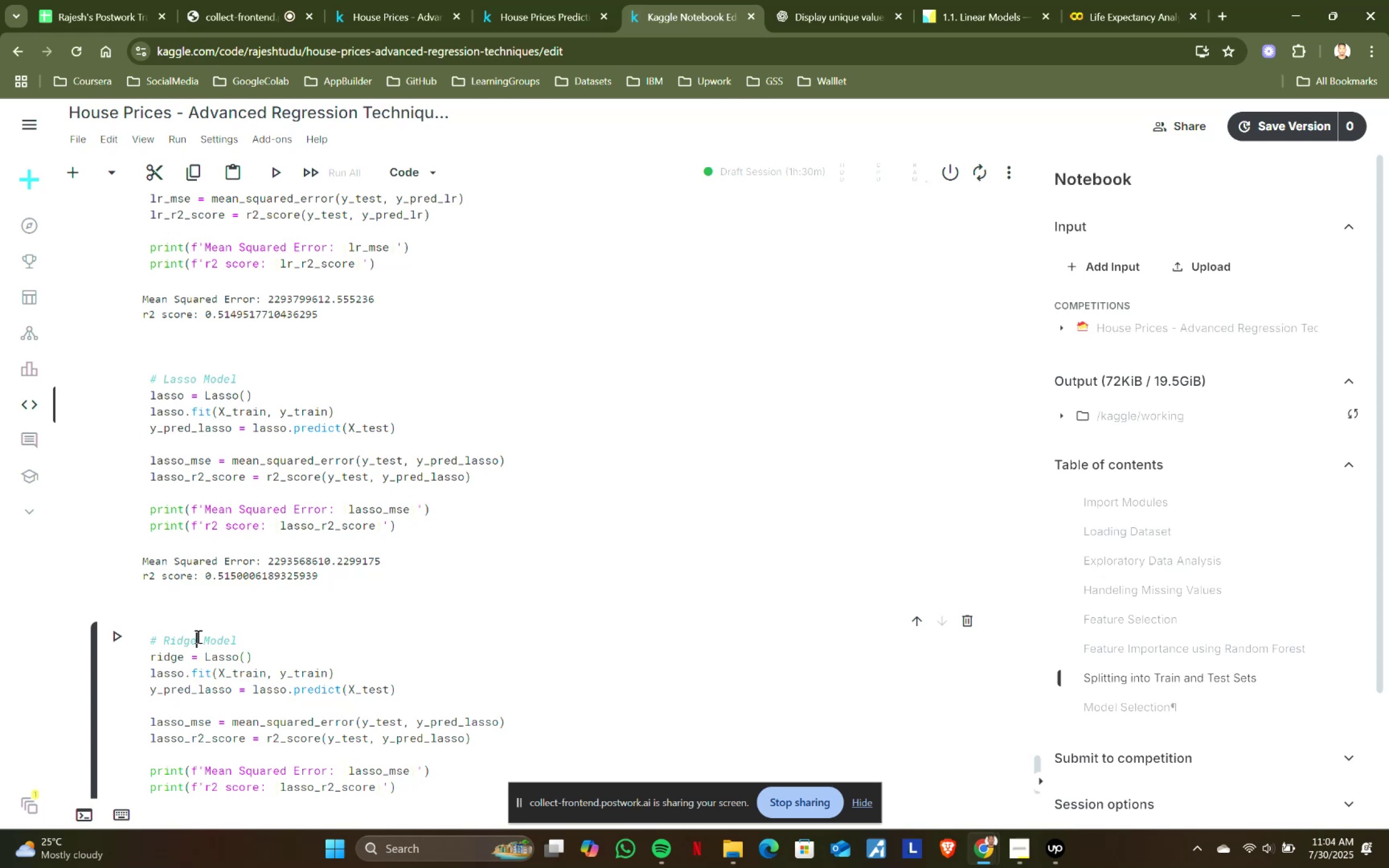 
hold_key(key=ShiftLeft, duration=0.47)
left_click([165, 637])
 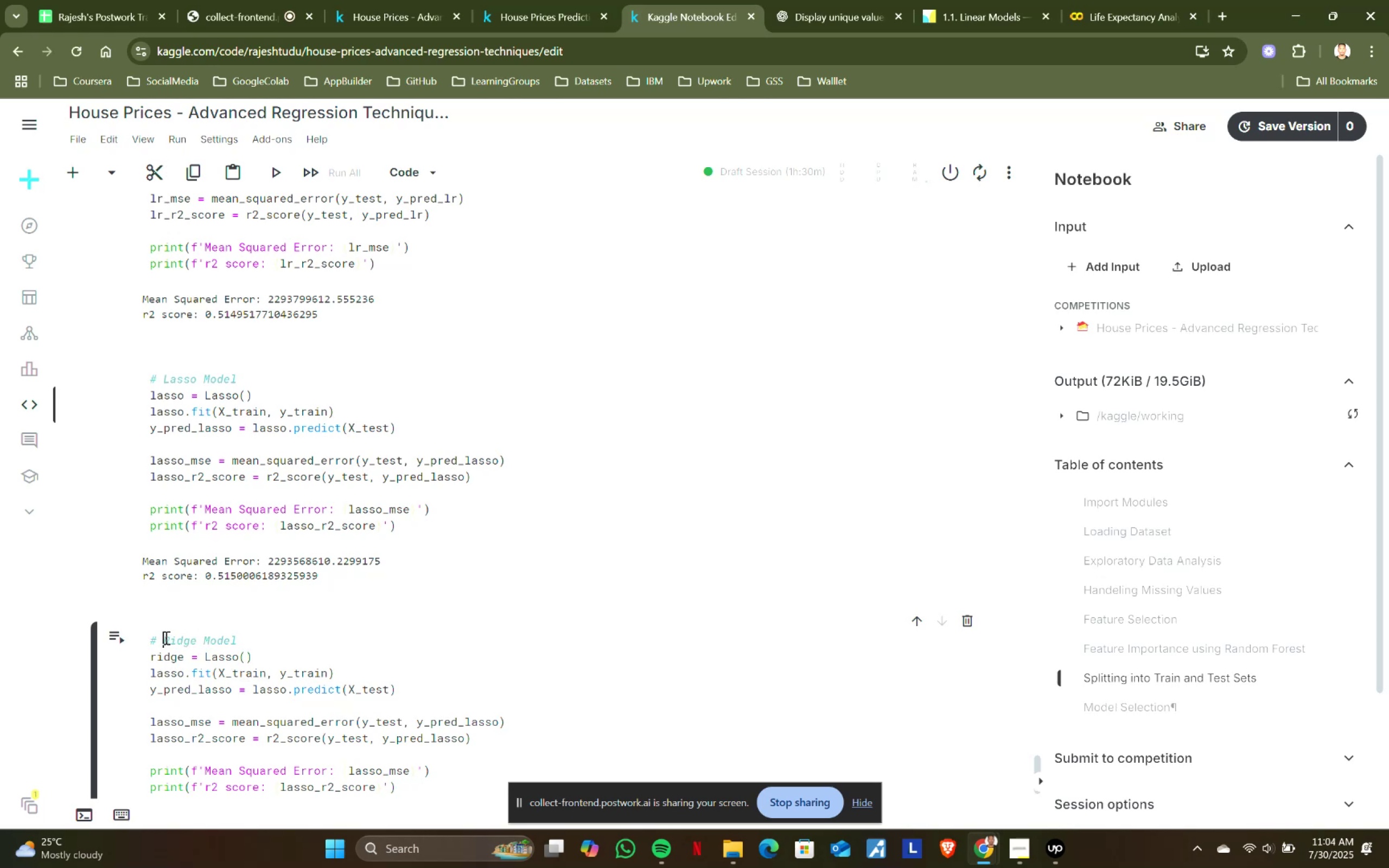 
key(Control+C)
 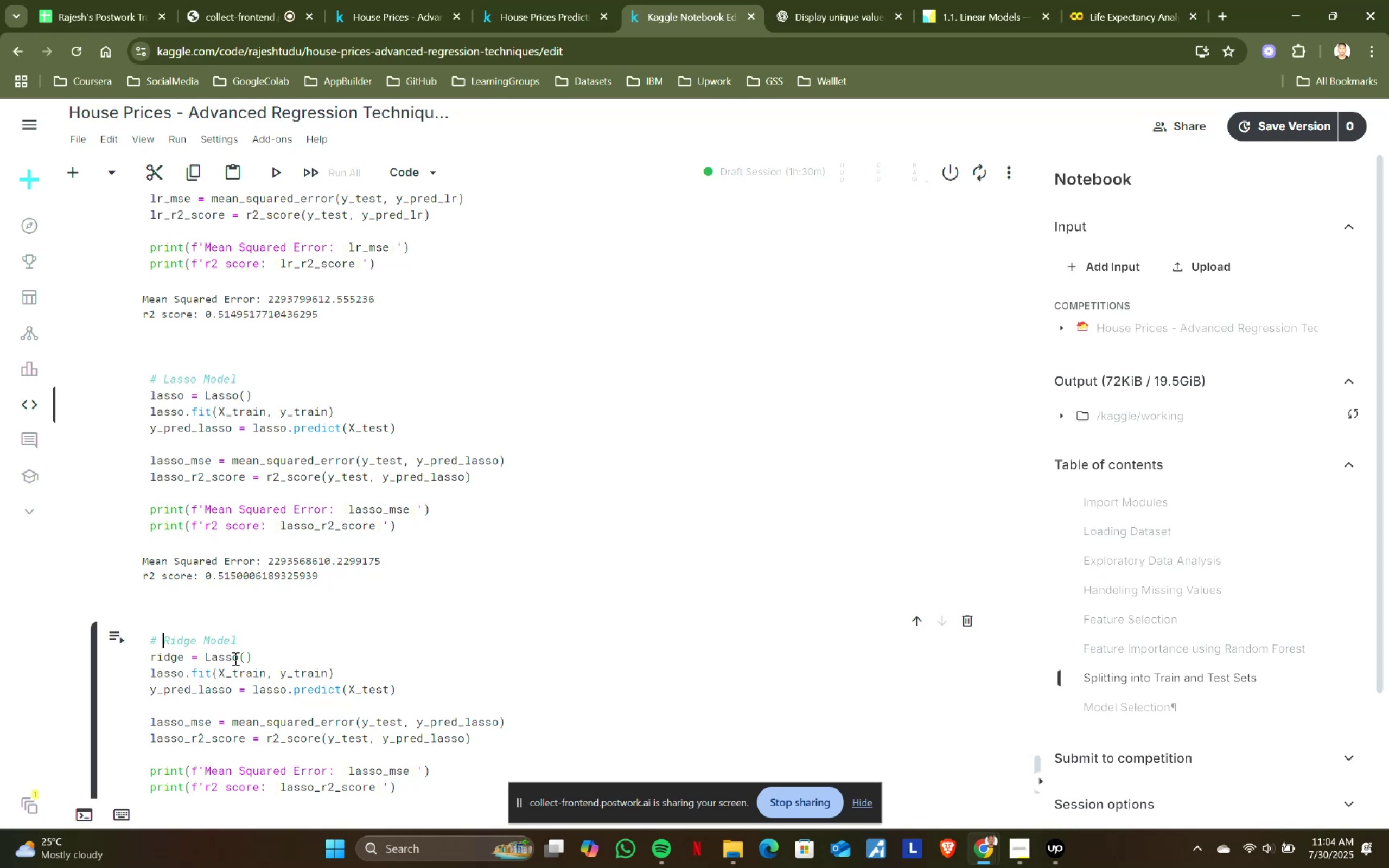 
left_click([235, 658])
 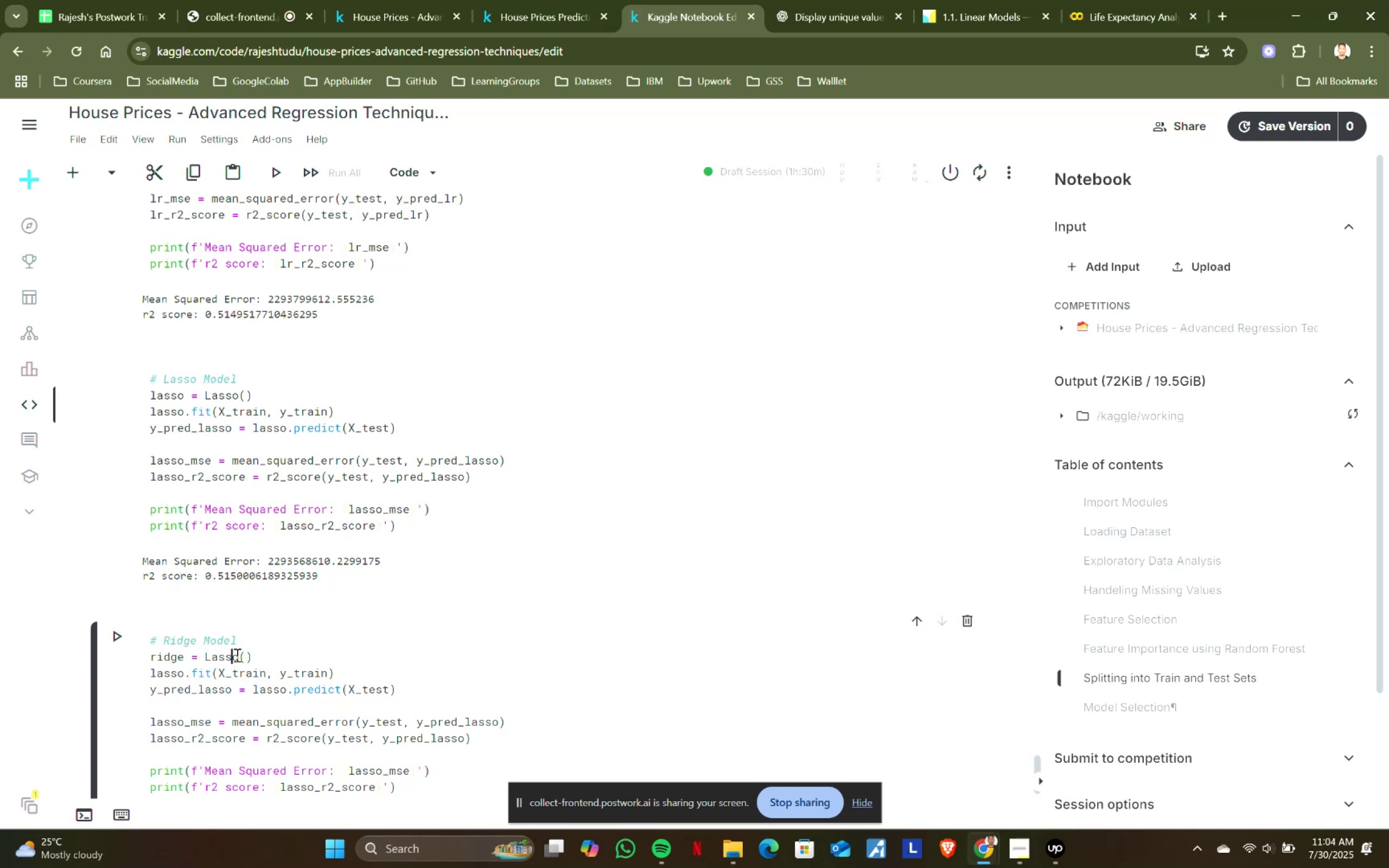 
left_click([236, 655])
 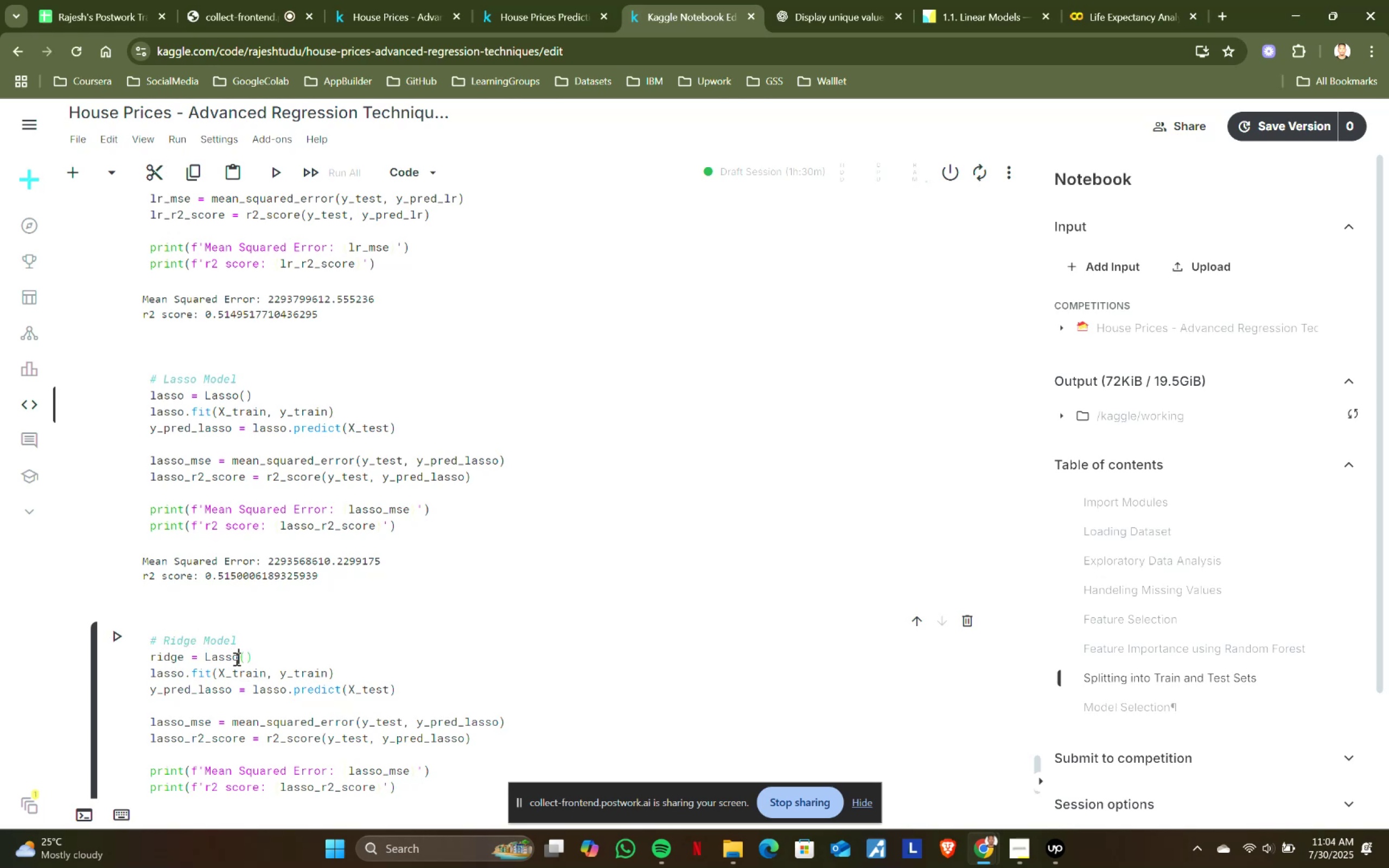 
hold_key(key=ShiftLeft, duration=0.69)
left_click([205, 653])
 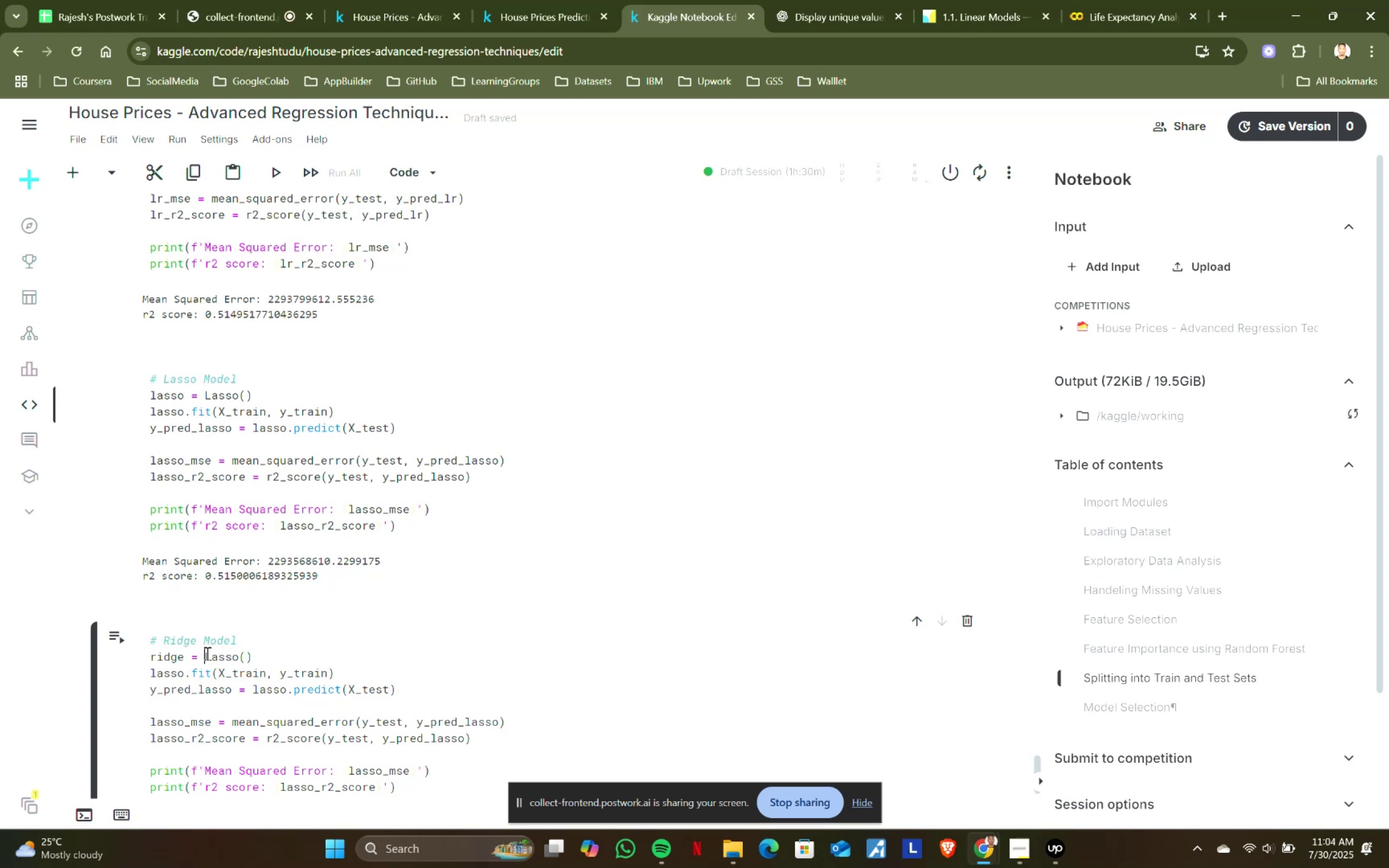 
key(Control+ControlLeft)
 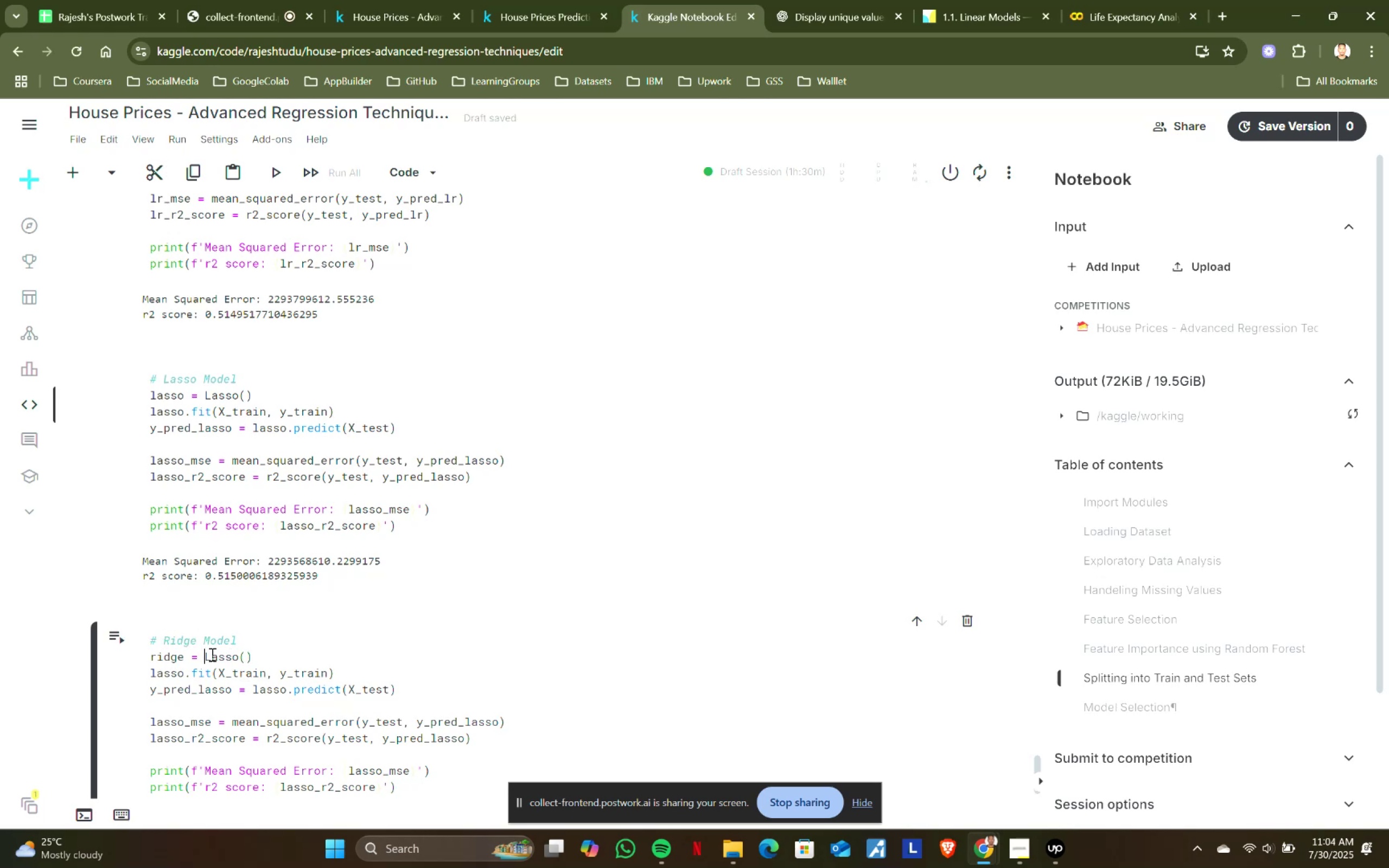 
key(Control+V)
 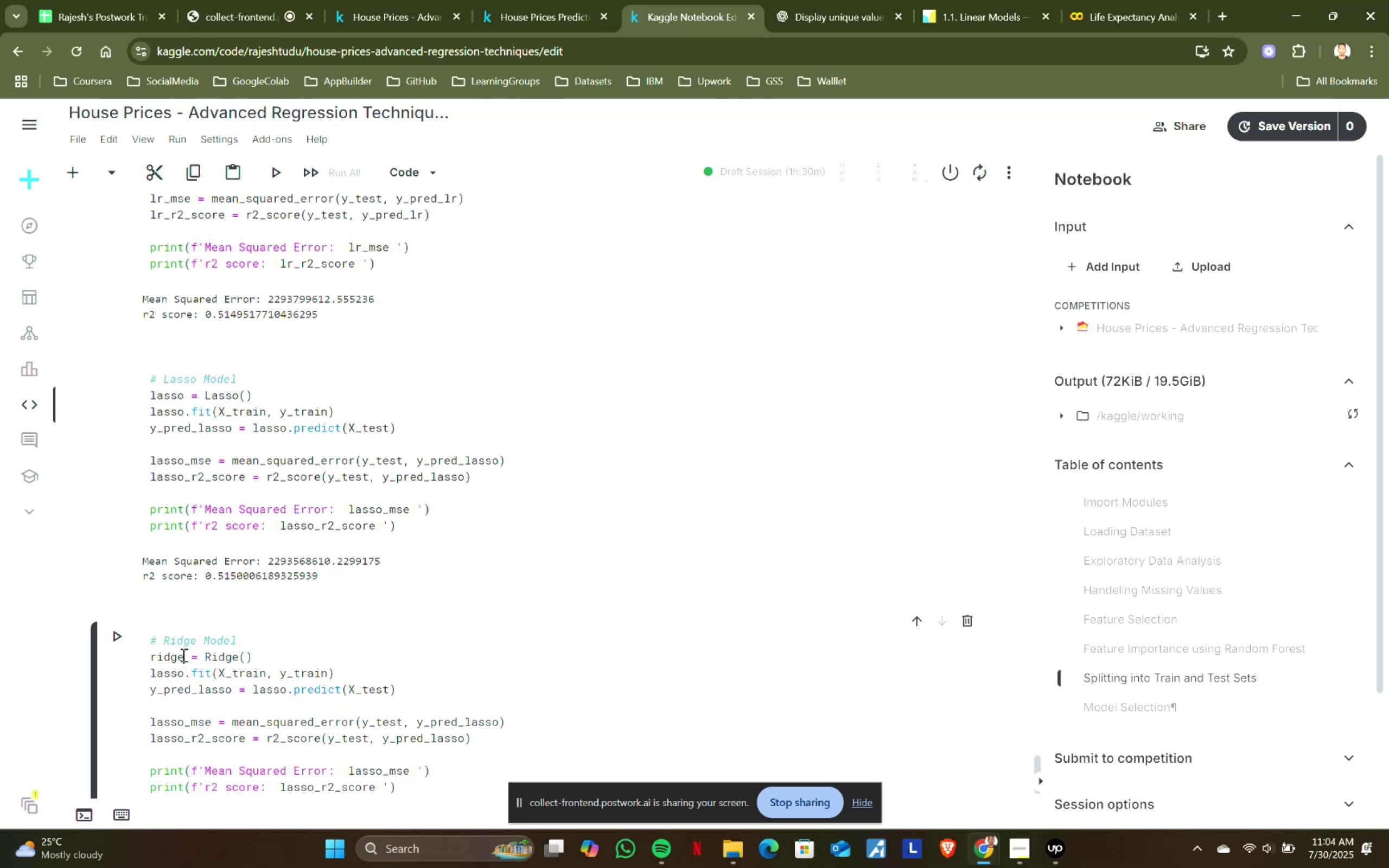 
key(Control+ControlLeft)
 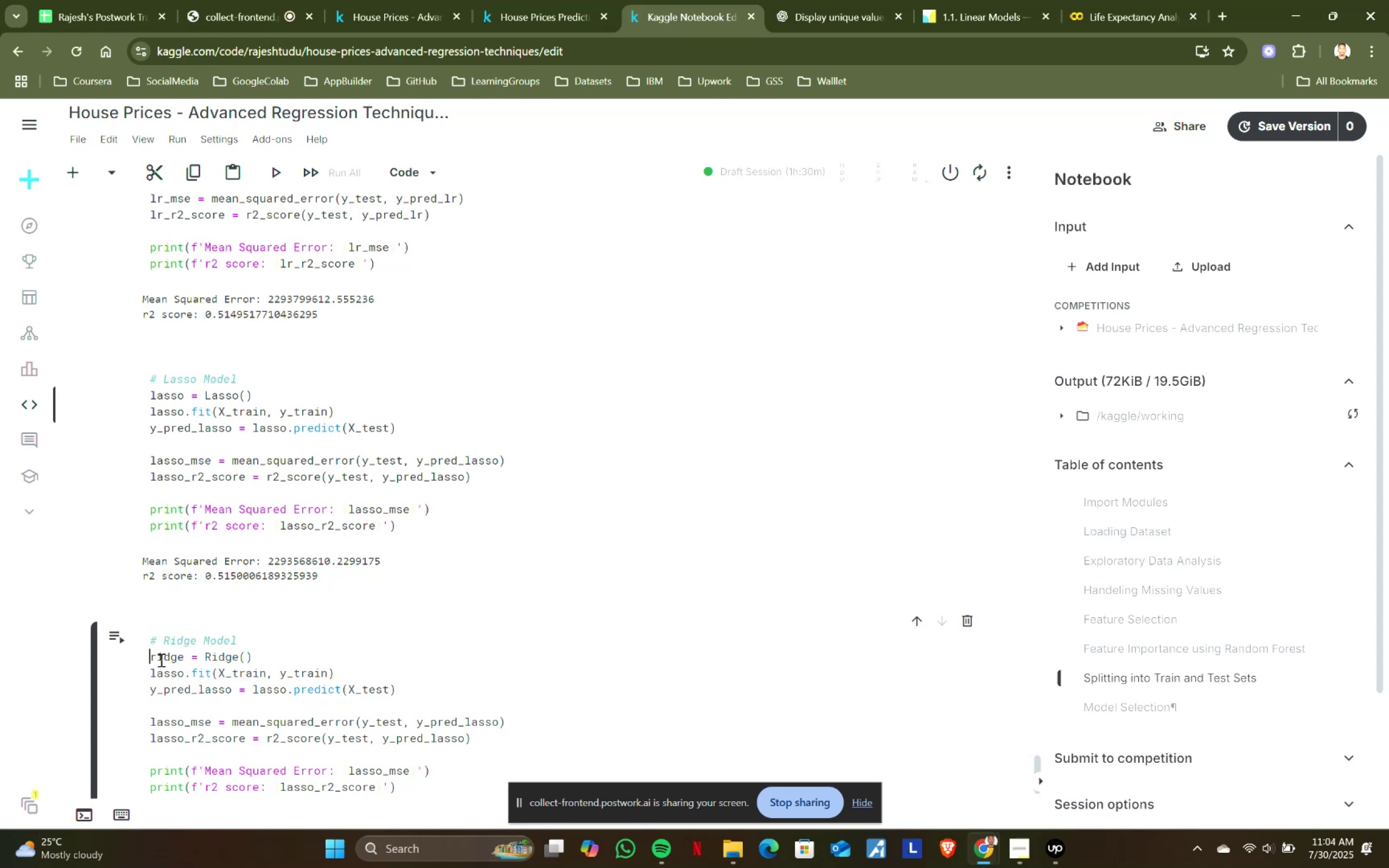 
key(Control+C)
 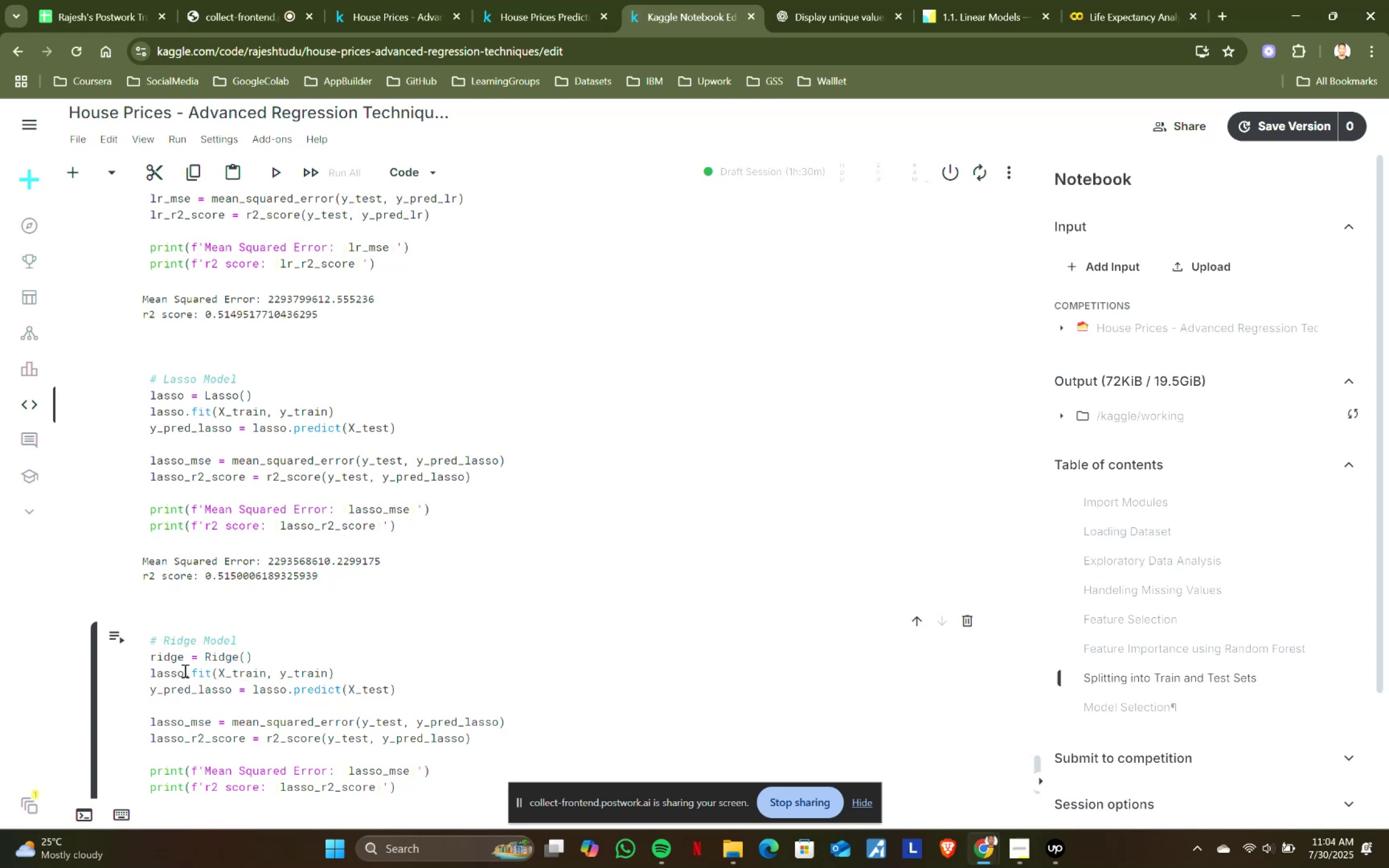 
left_click([184, 671])
 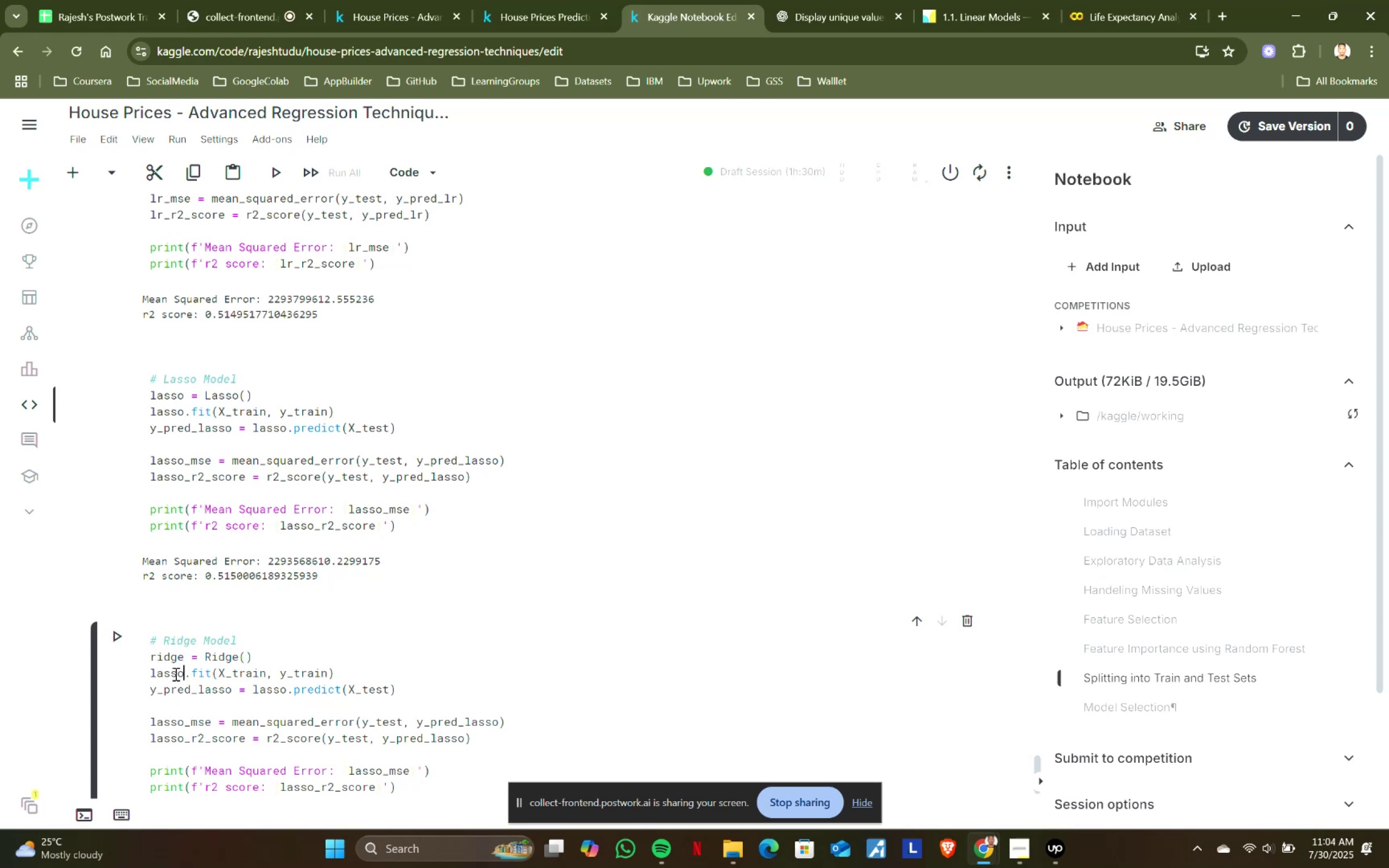 
hold_key(key=ShiftLeft, duration=0.63)
left_click([151, 672])
 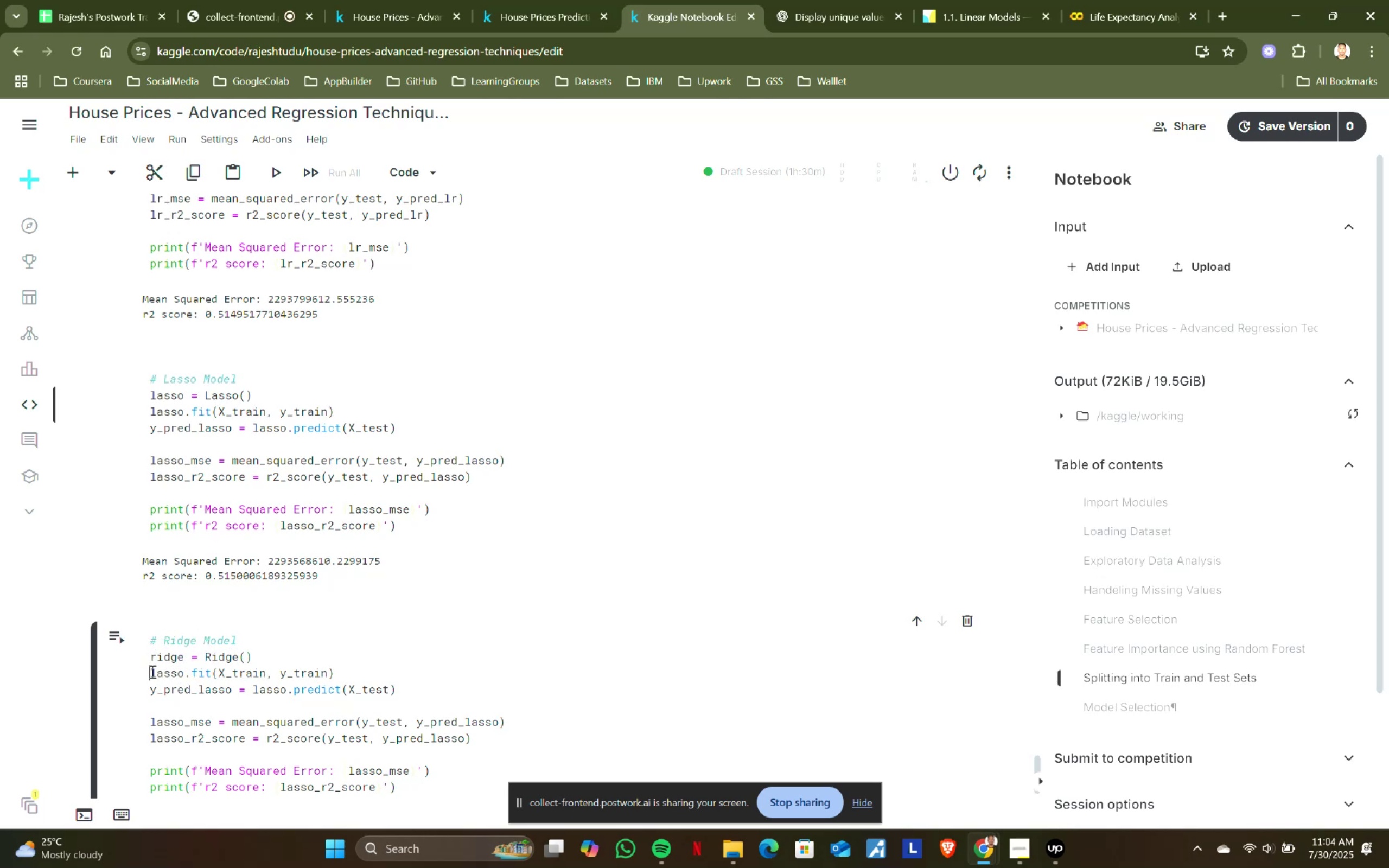 
key(Control+ControlLeft)
 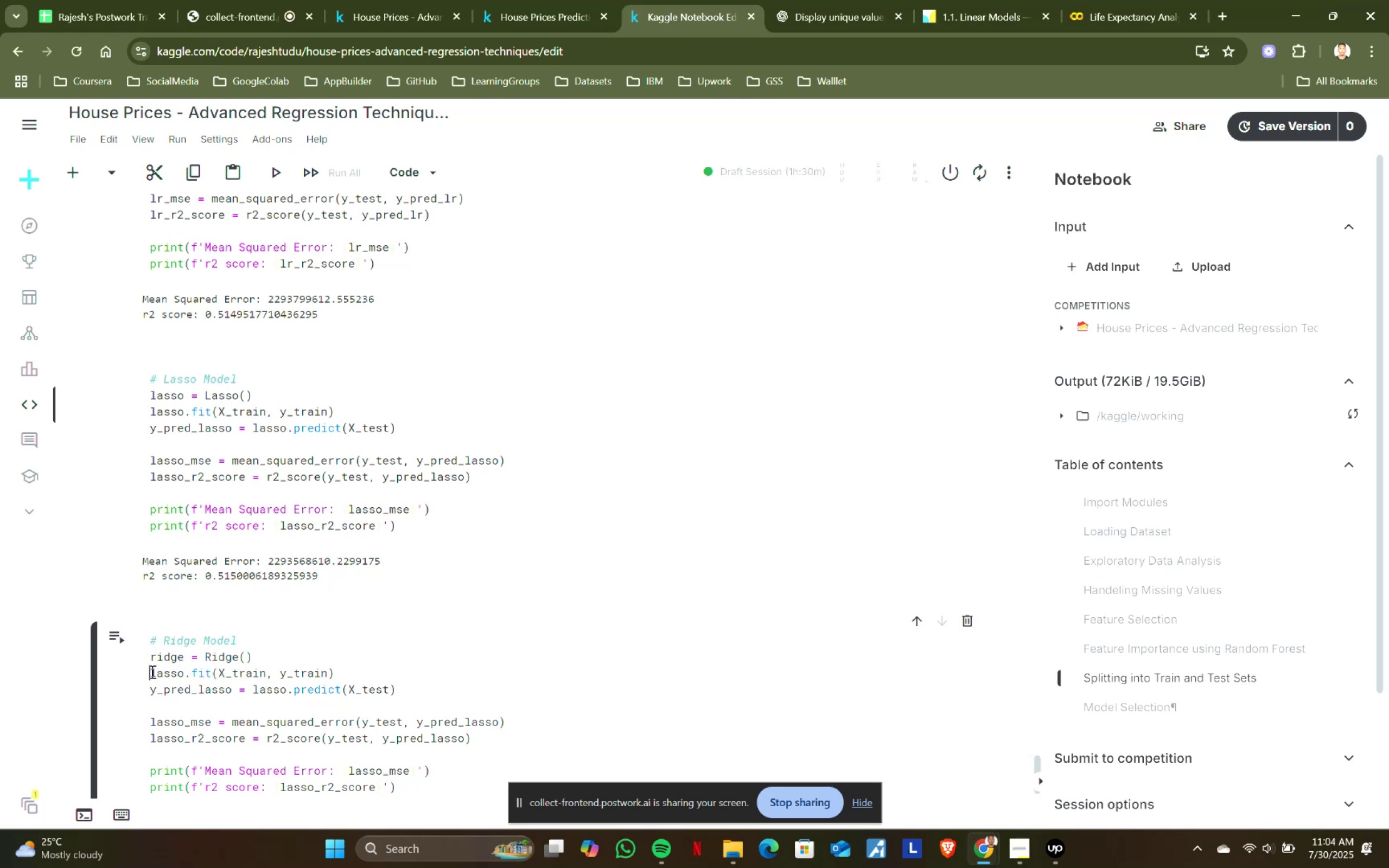 
key(Control+V)
 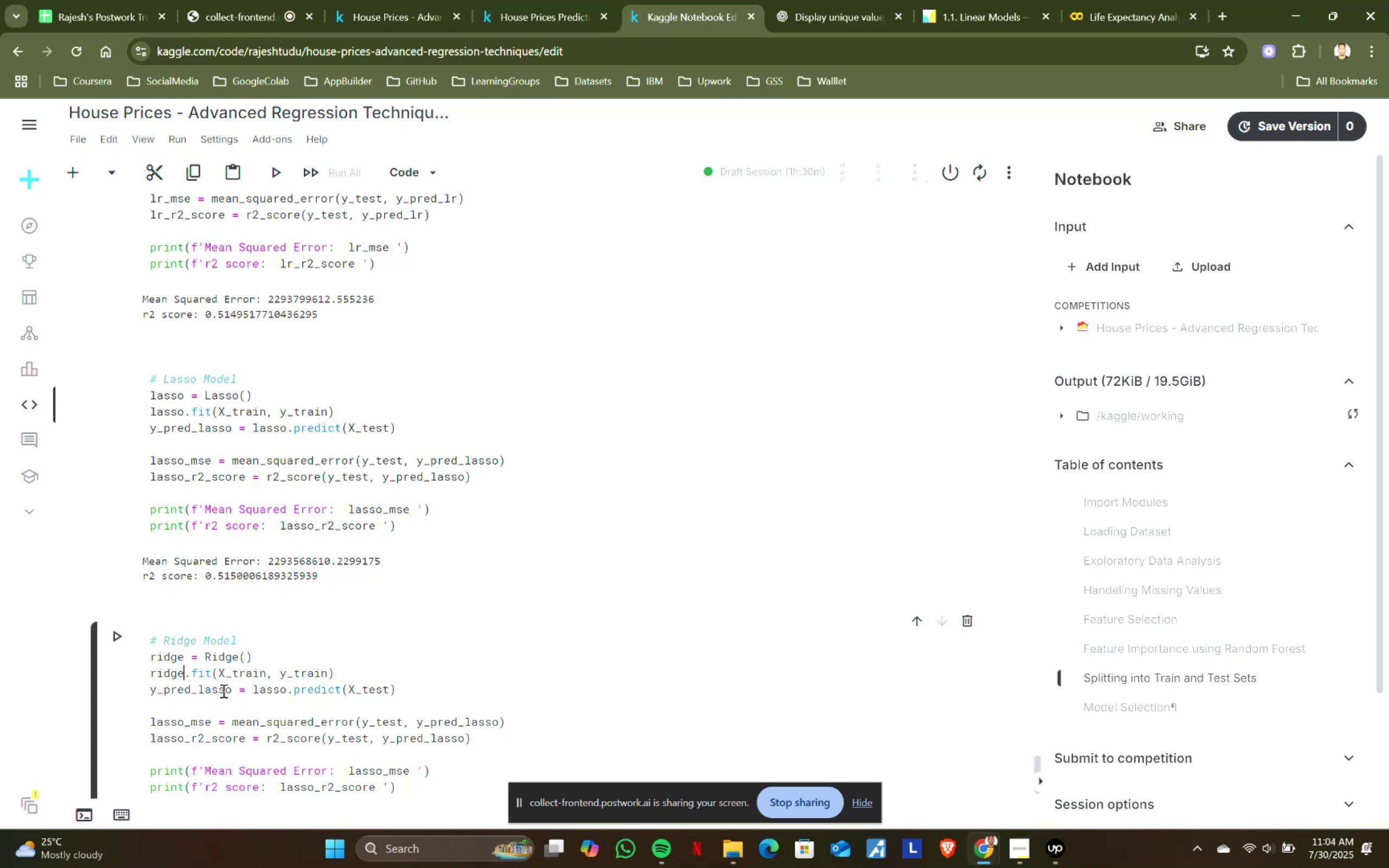 
left_click([232, 687])
 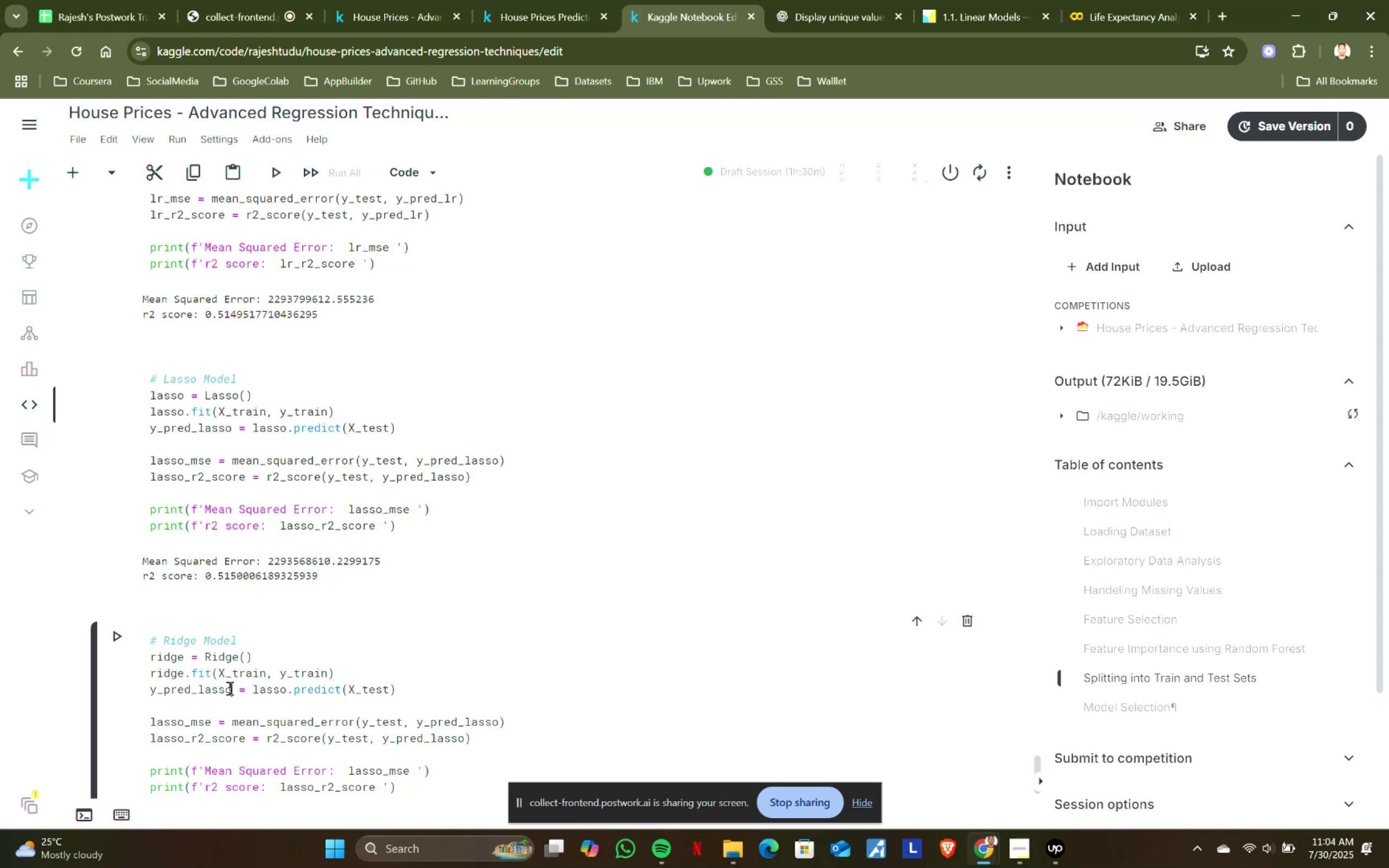 
hold_key(key=ShiftLeft, duration=0.74)
left_click([200, 685])
 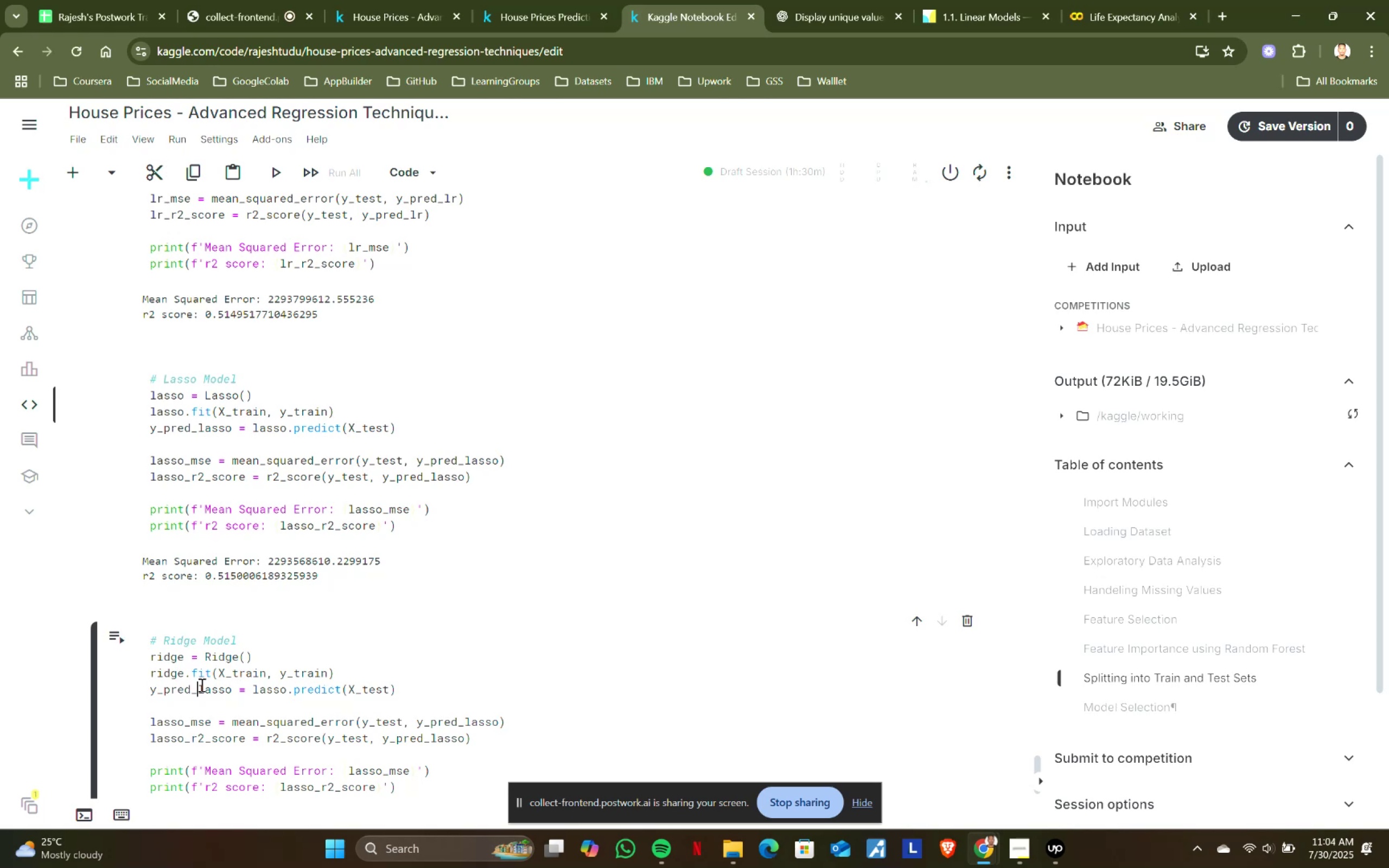 
key(Control+V)
 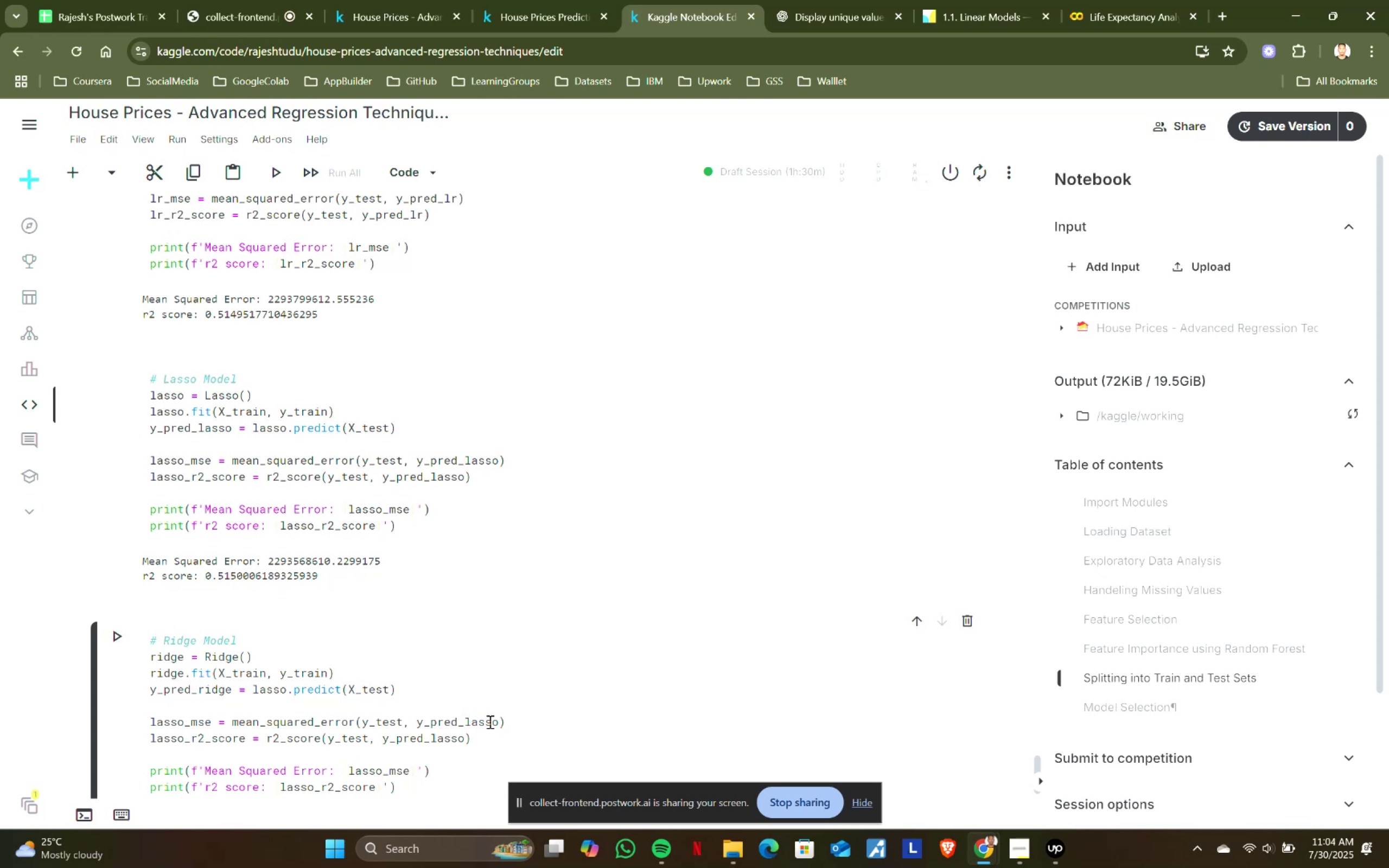 
left_click([496, 721])
 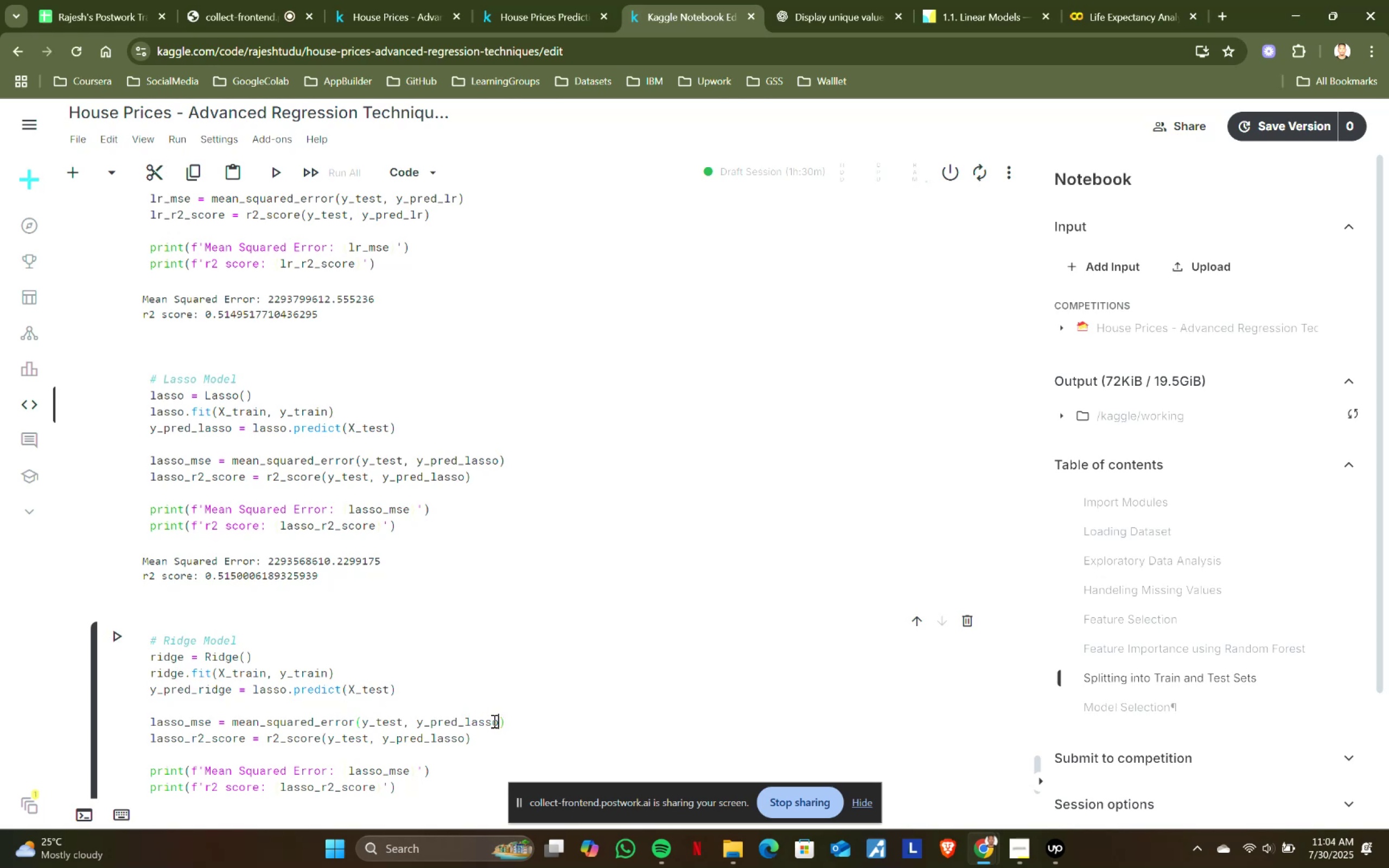 
hold_key(key=ShiftLeft, duration=0.45)
 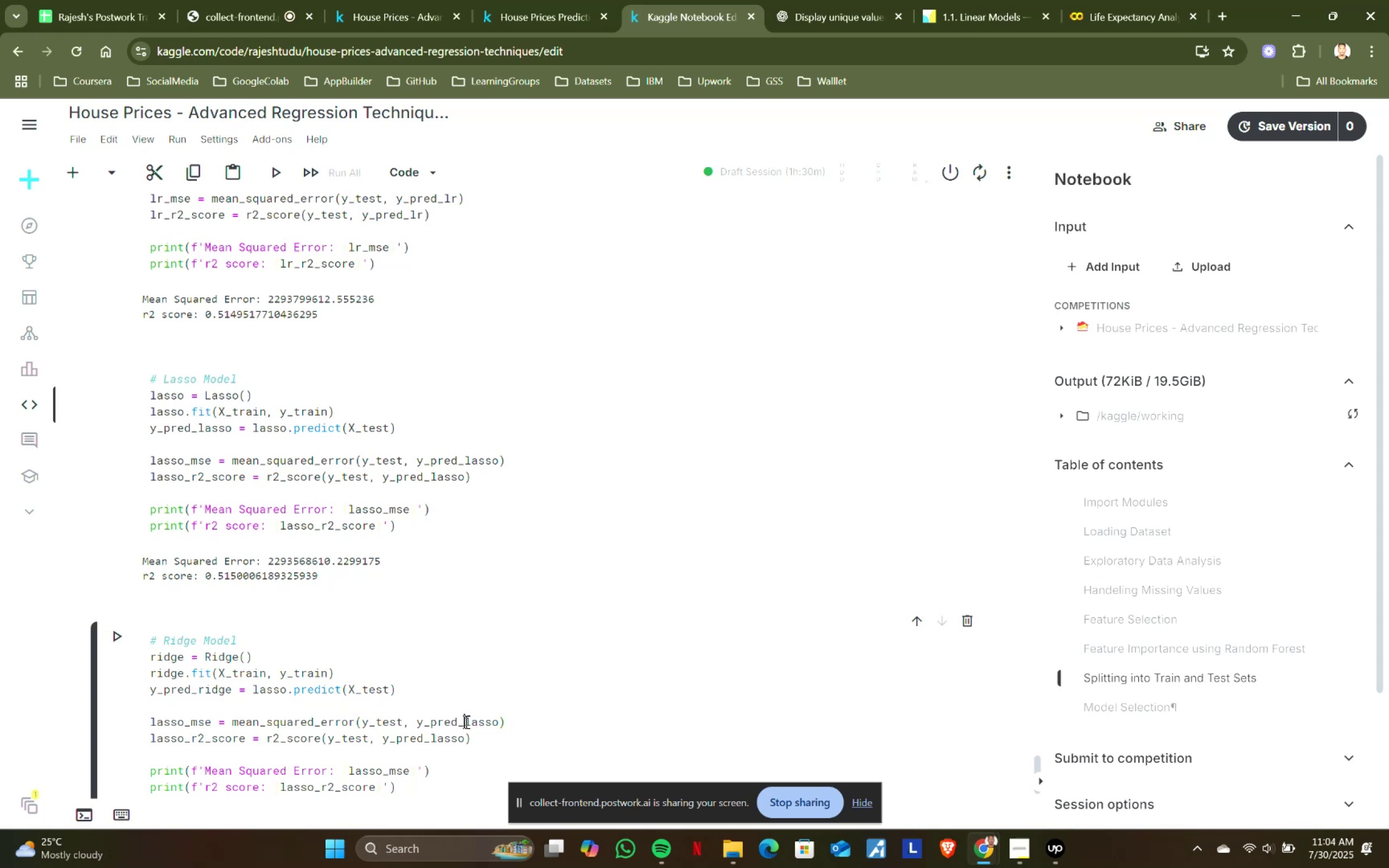 
left_click([465, 722])
 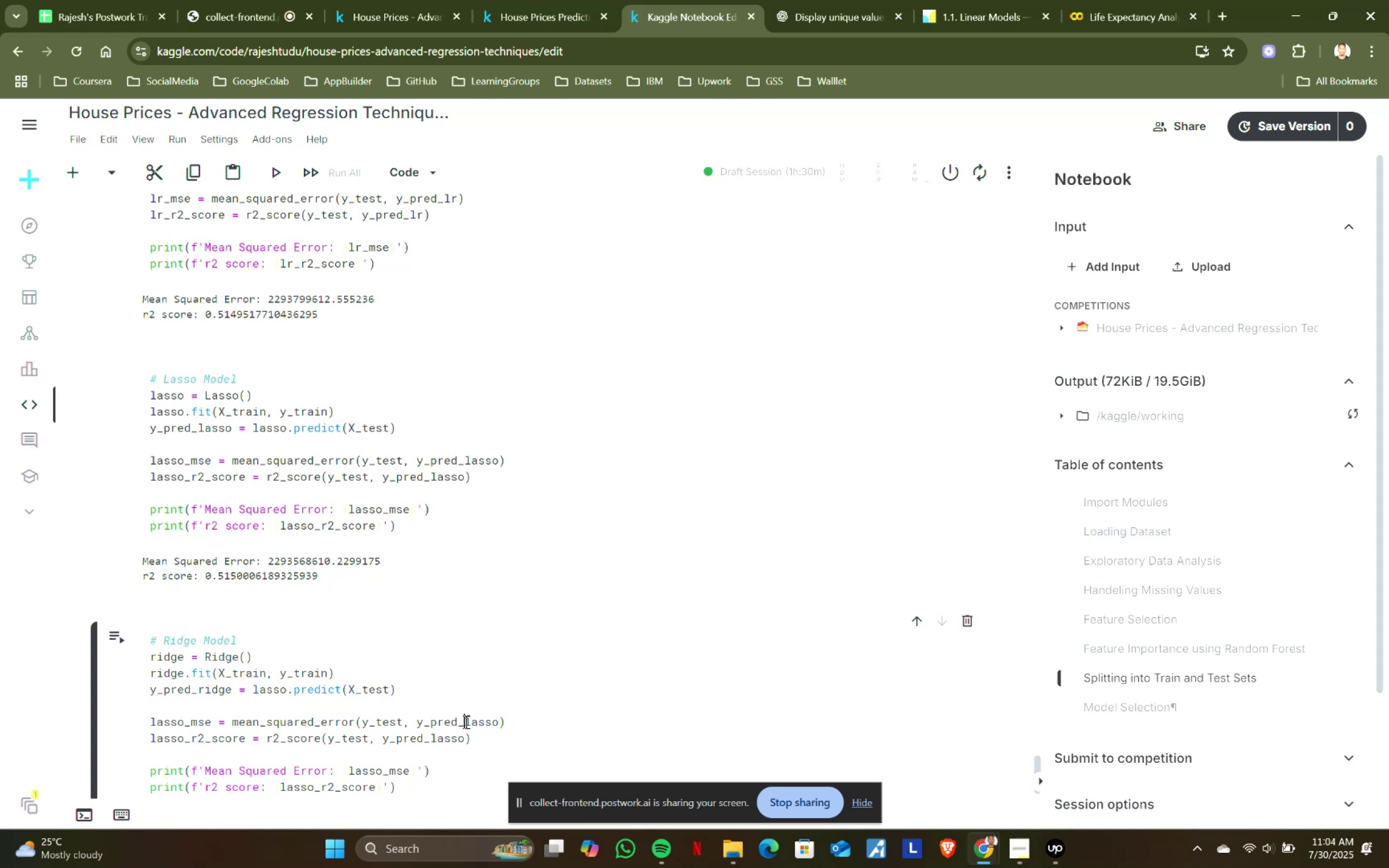 
key(Control+ControlLeft)
 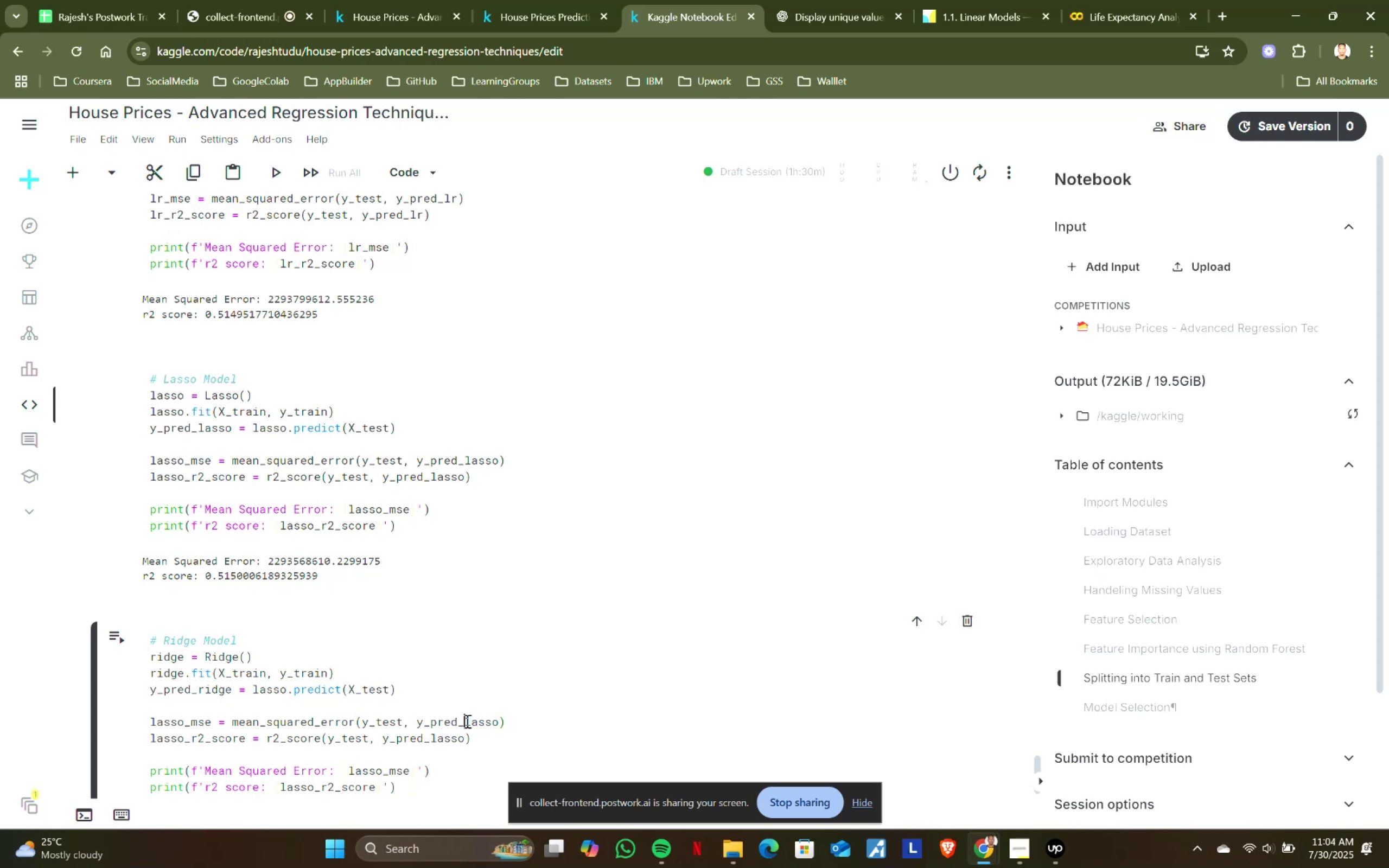 
key(Control+V)
 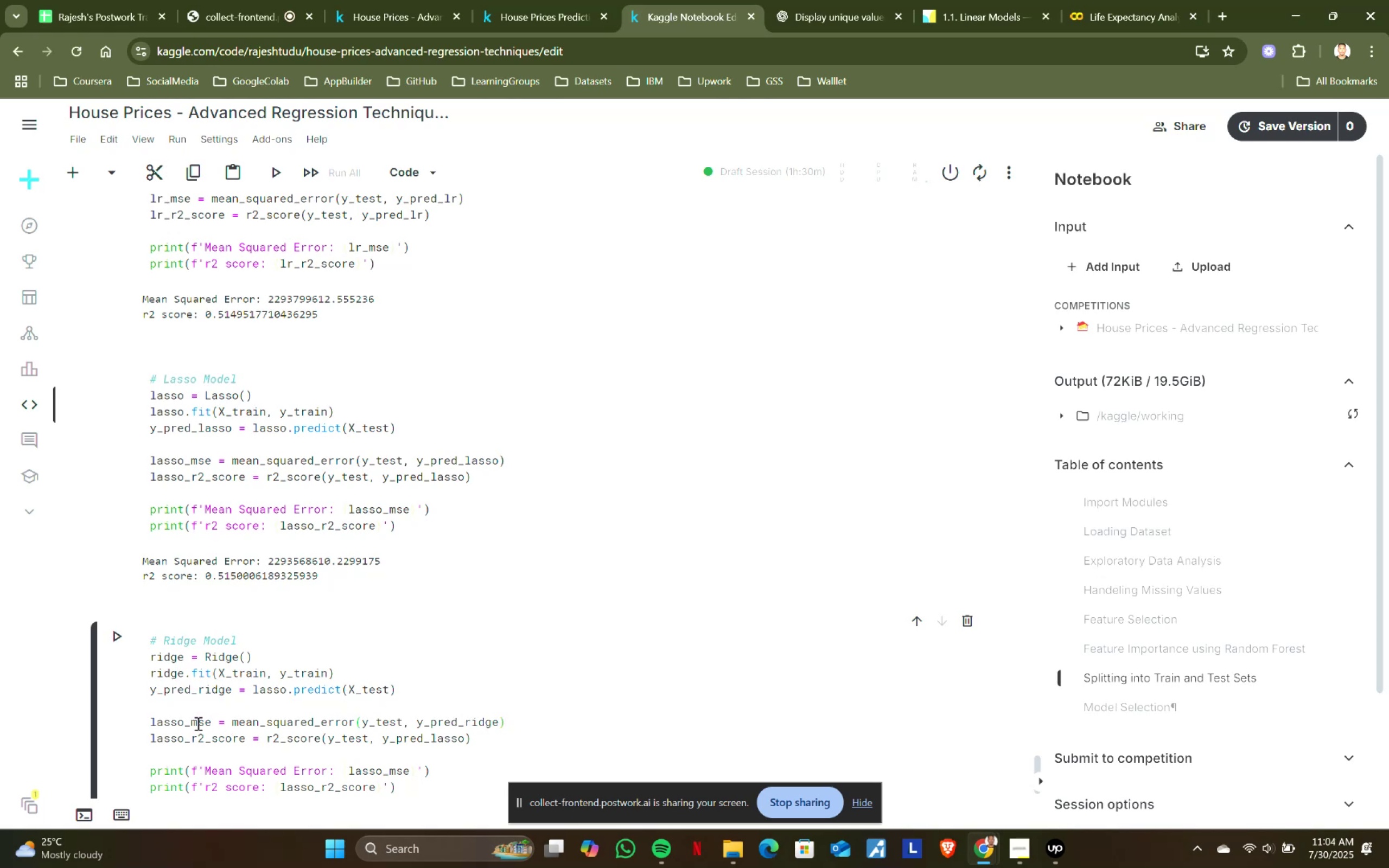 
left_click([183, 722])
 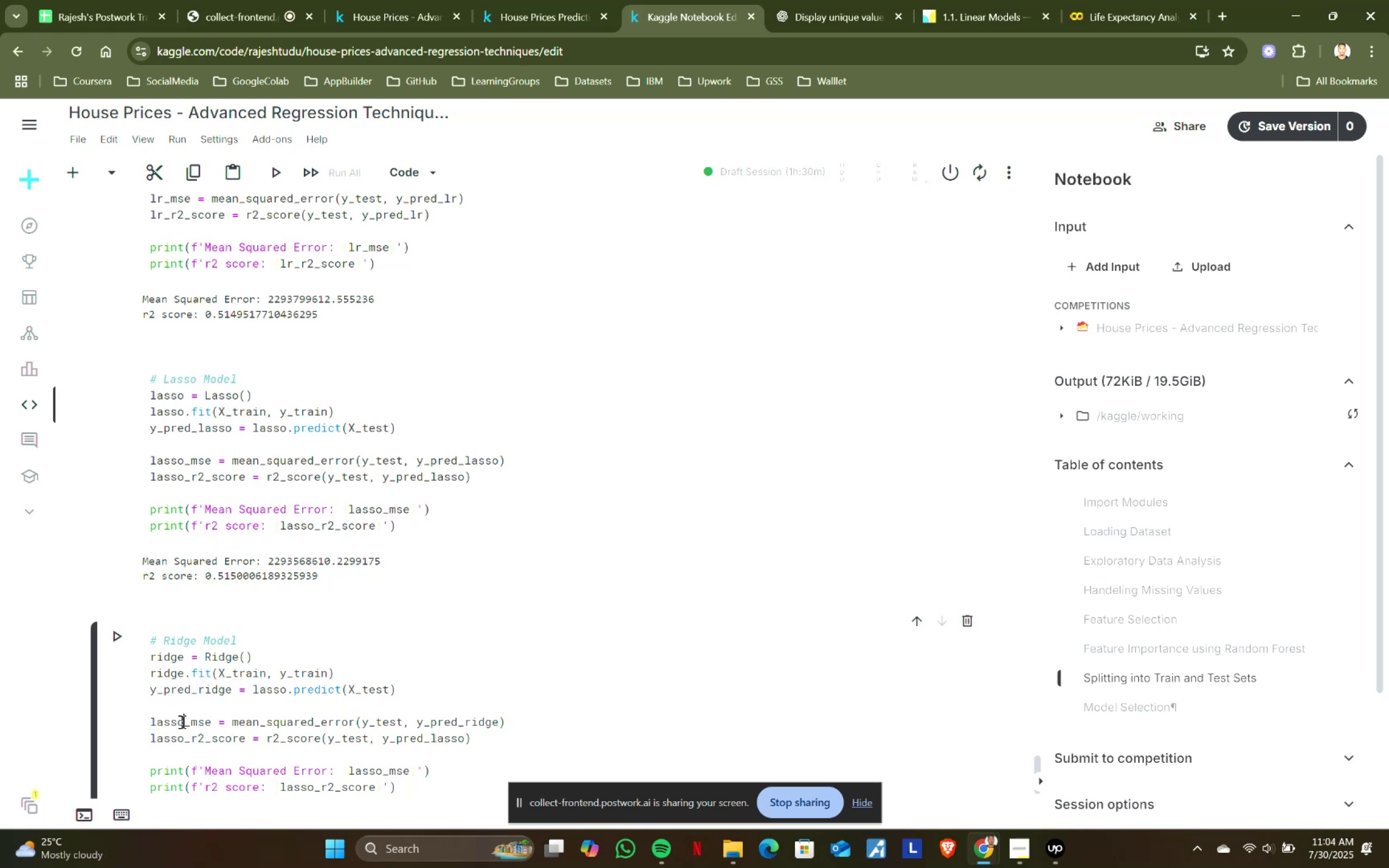 
hold_key(key=ShiftLeft, duration=0.77)
left_click([151, 722])
 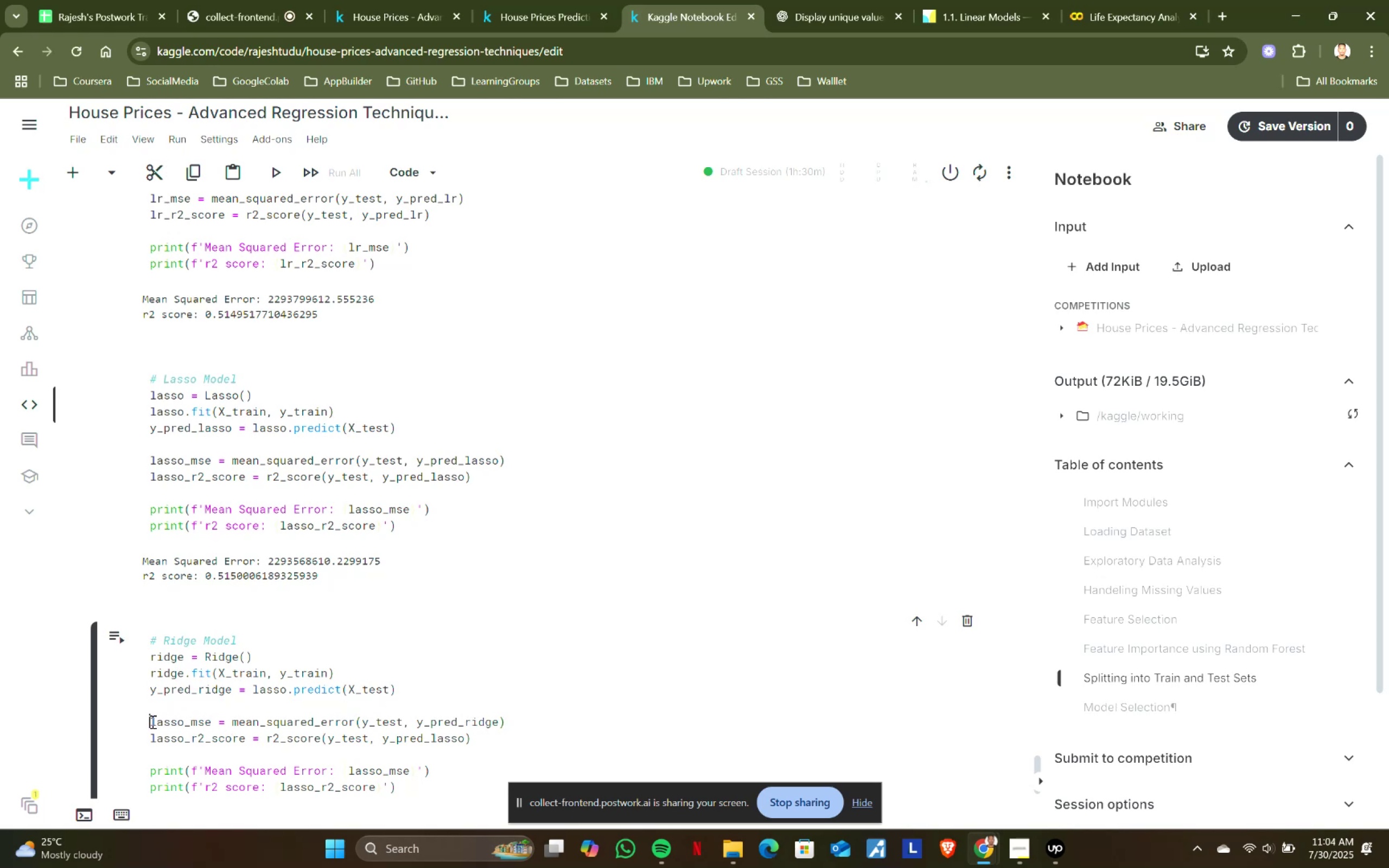 
hold_key(key=ShiftLeft, duration=2.06)
 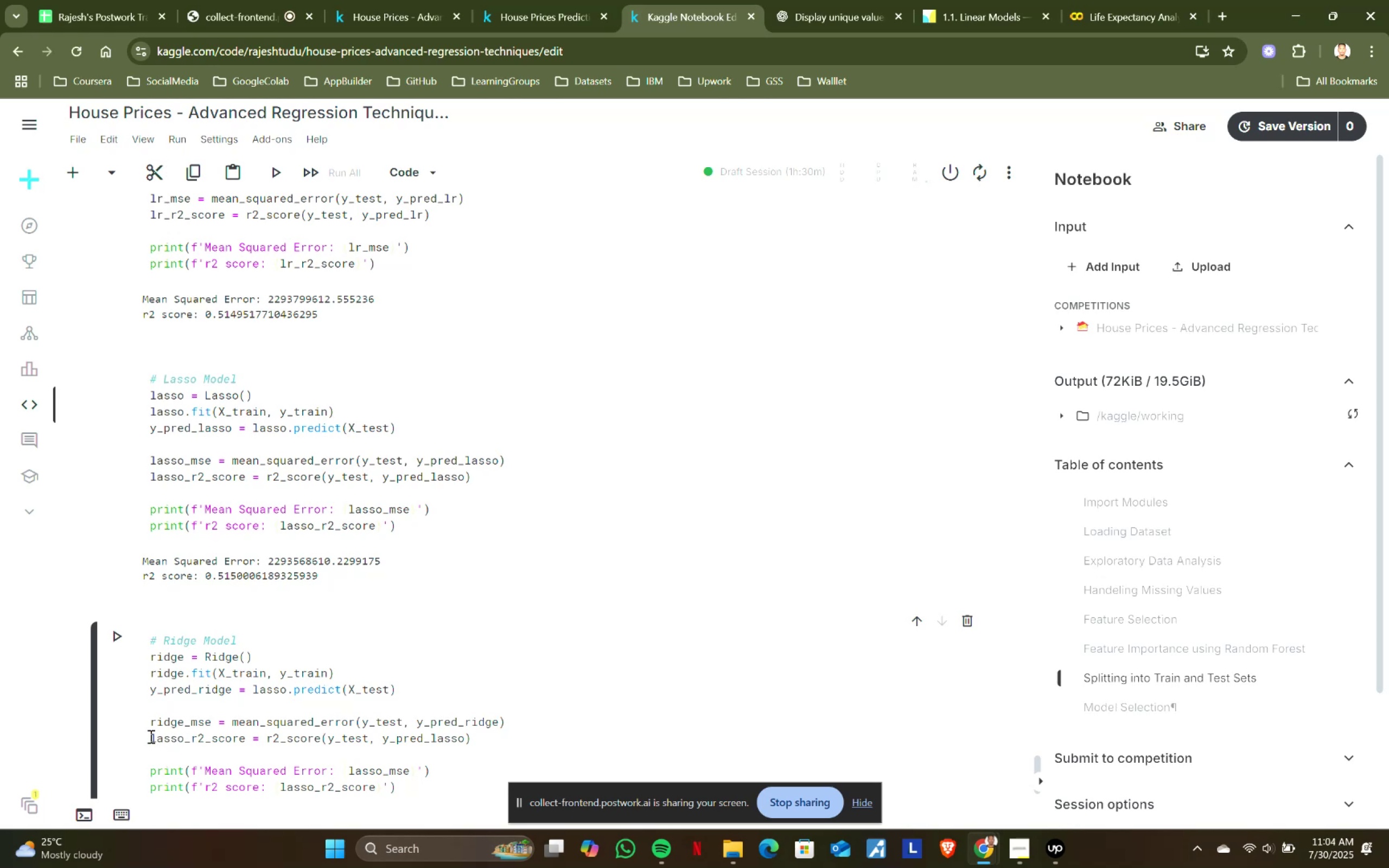 
key(Control+ControlLeft)
 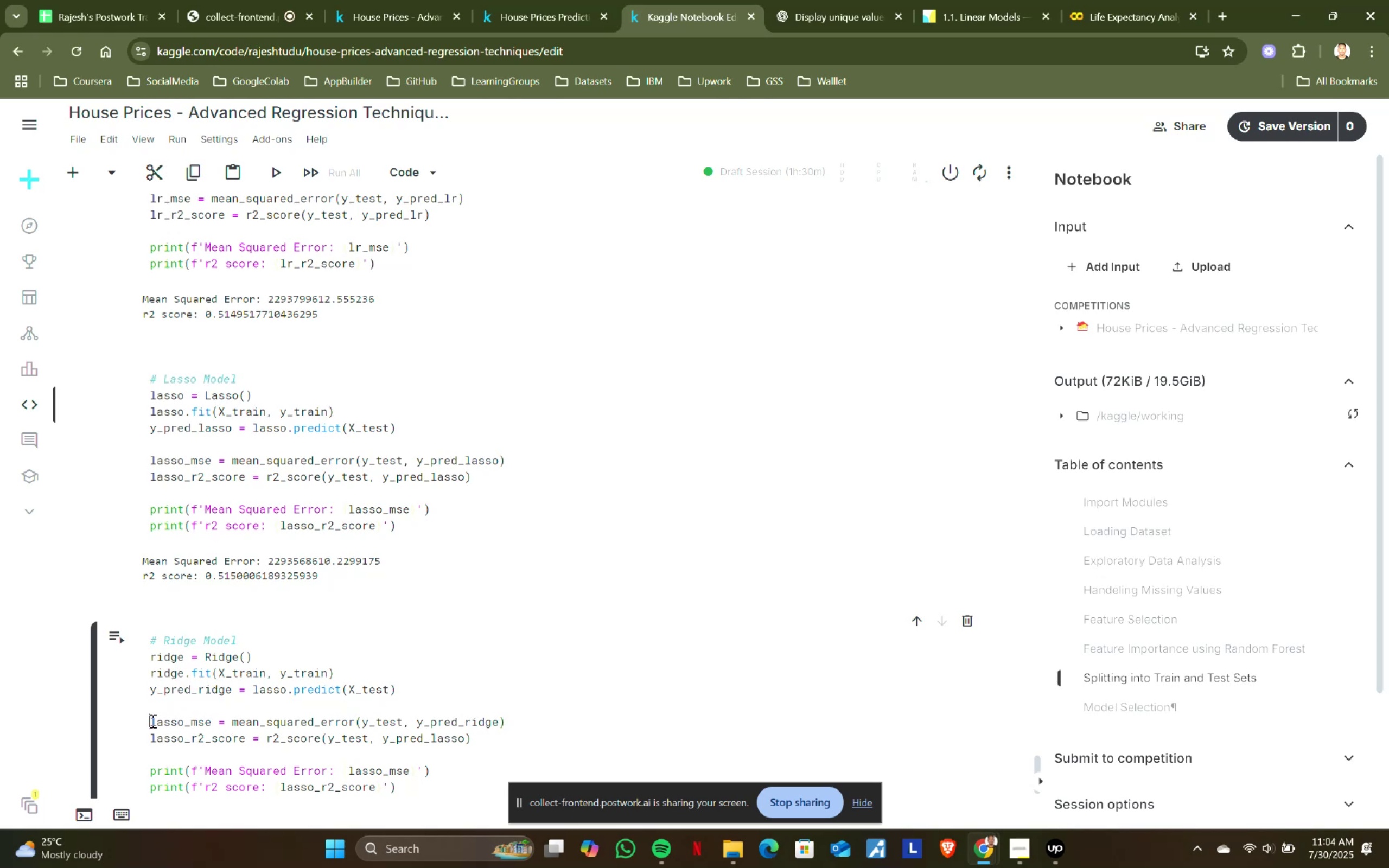 
key(Control+V)
 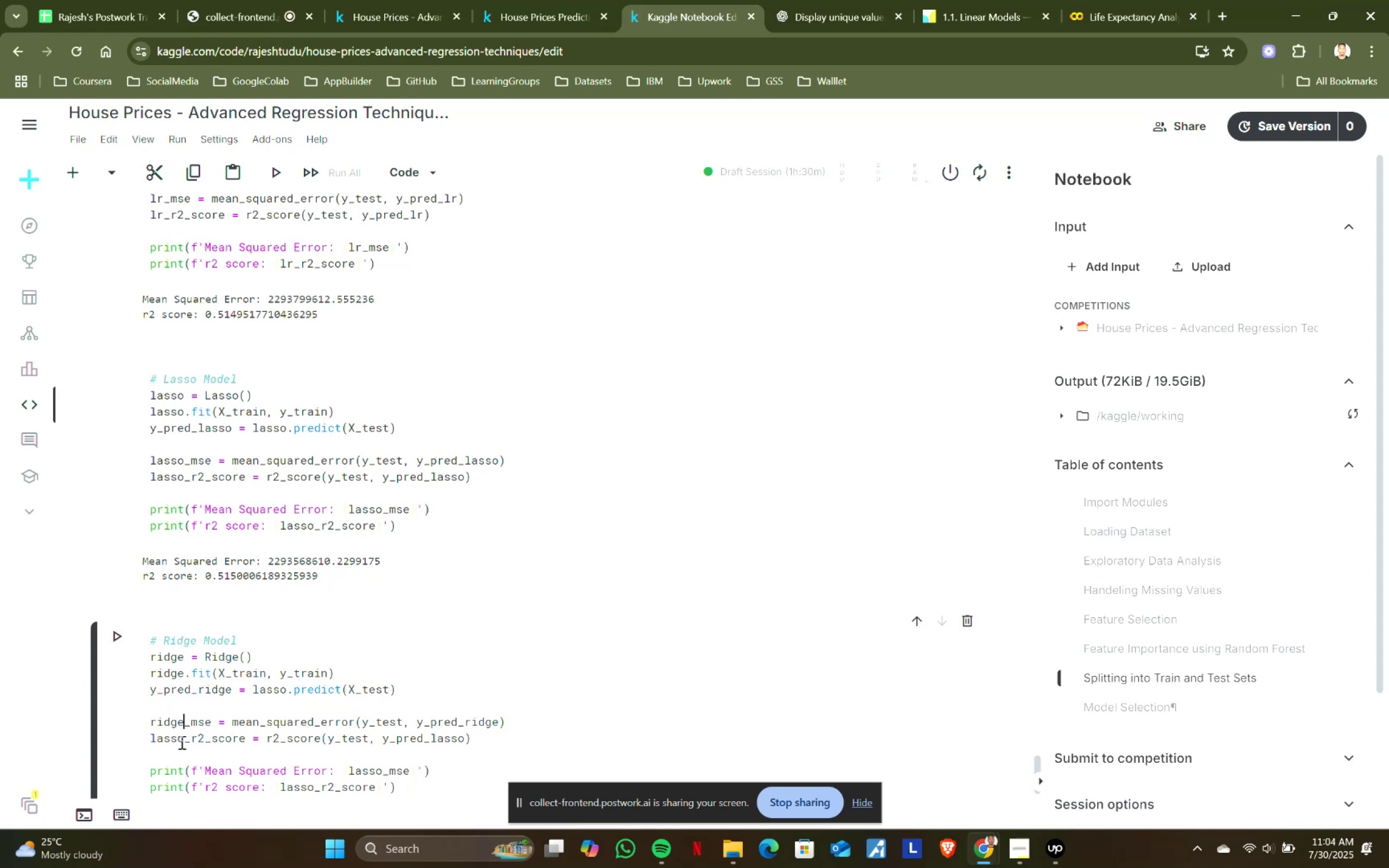 
left_click([181, 741])
 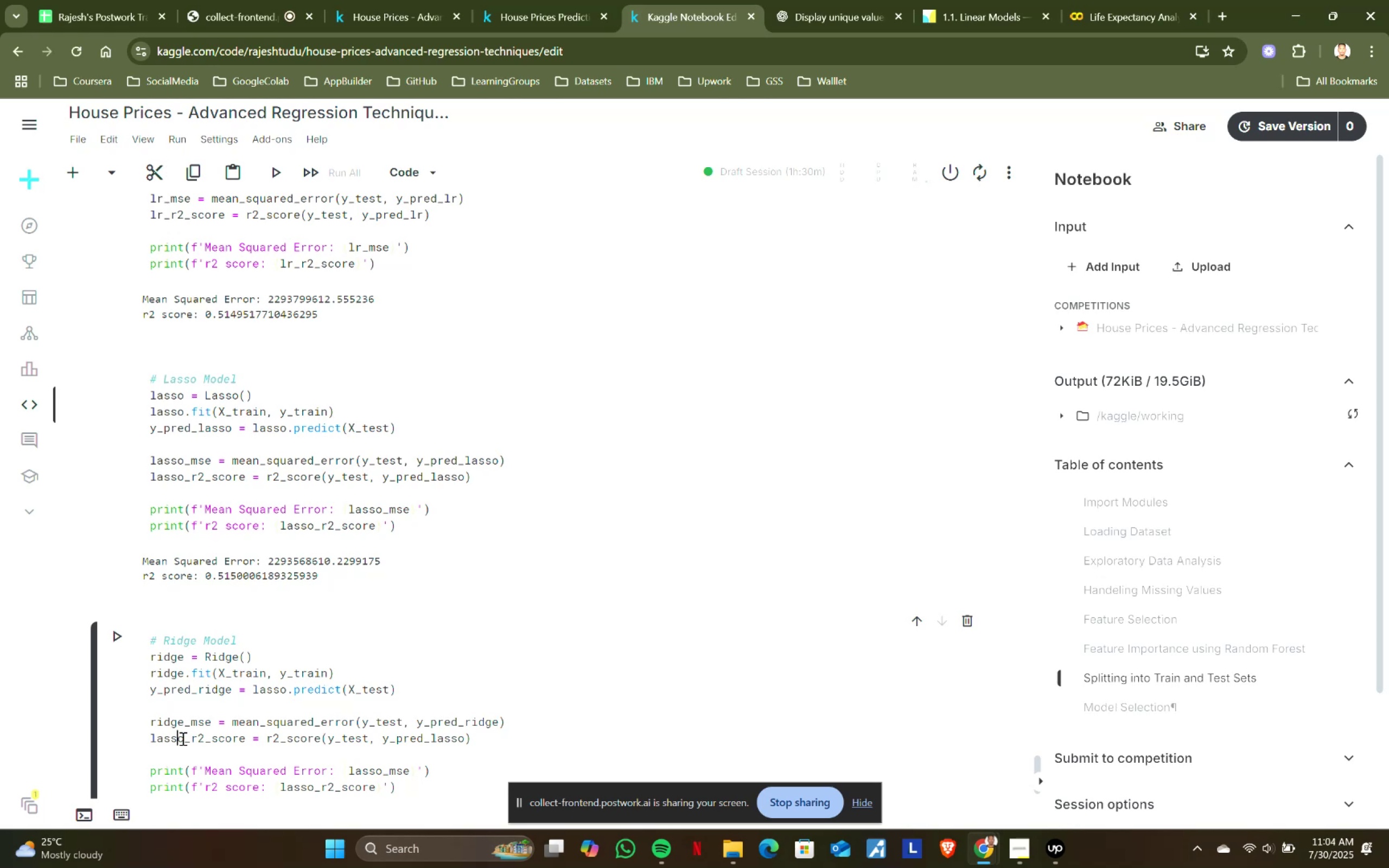 
left_click([183, 738])
 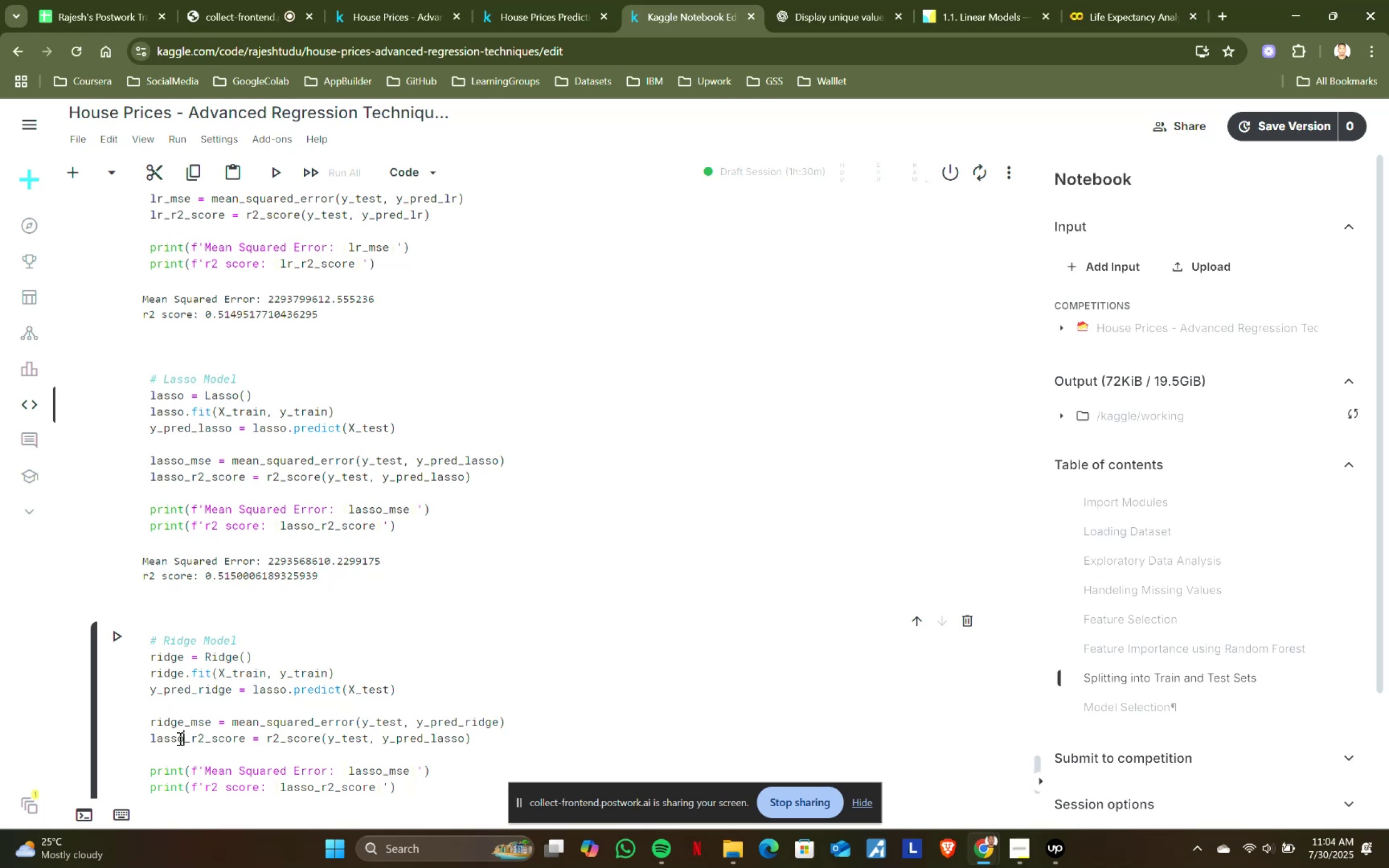 
hold_key(key=ShiftLeft, duration=0.66)
left_click([150, 736])
 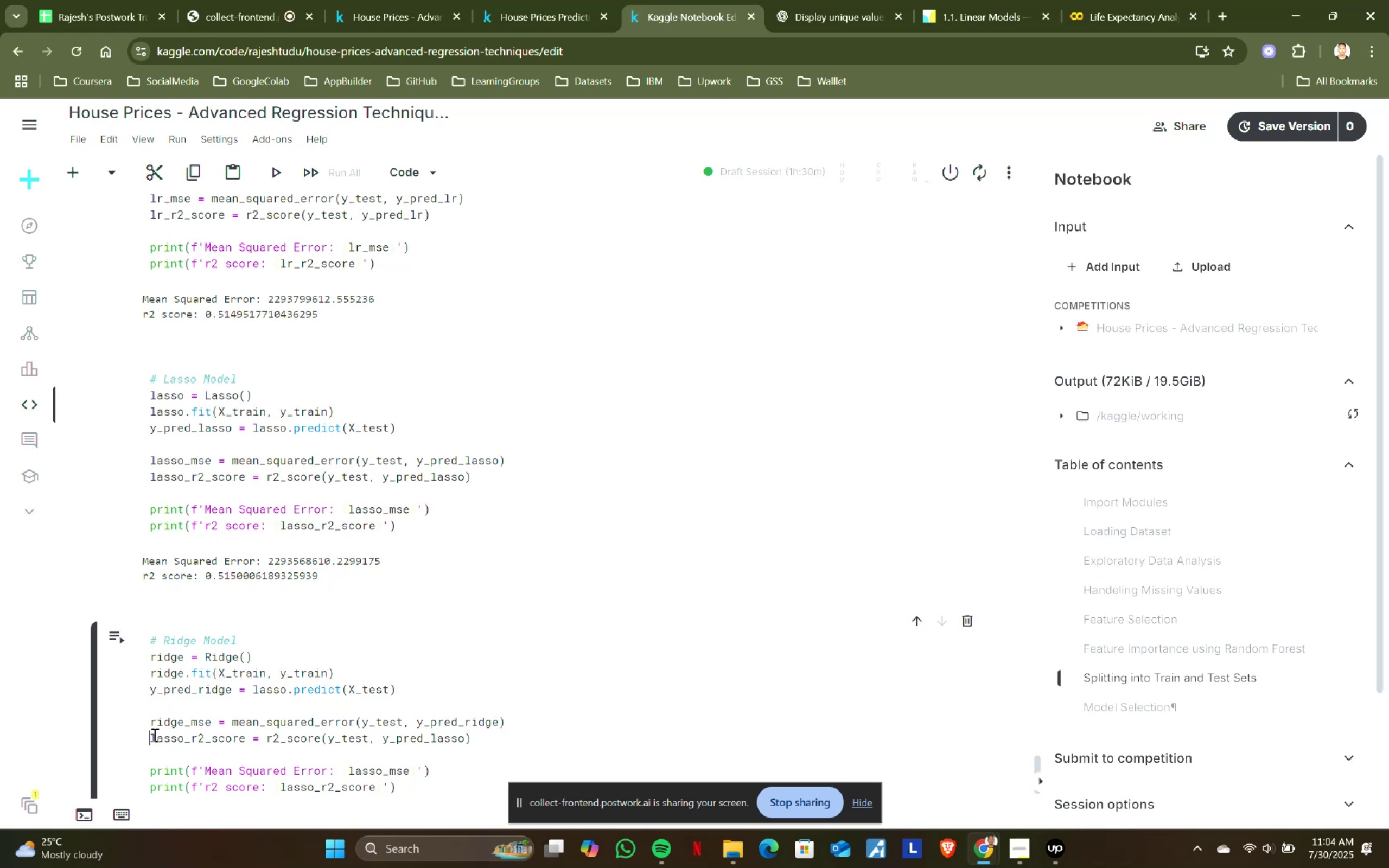 
key(Control+ControlLeft)
 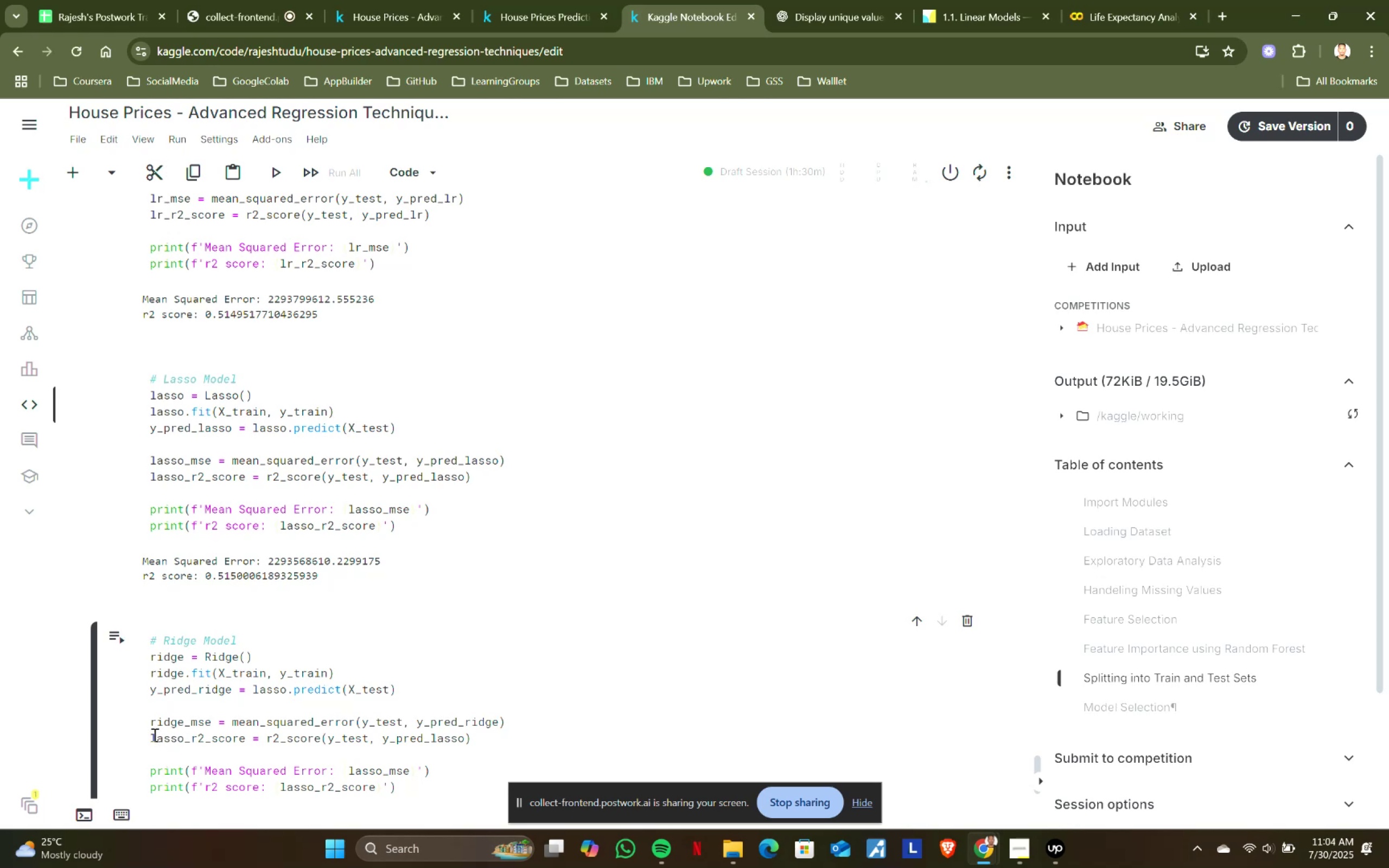 
key(Control+V)
 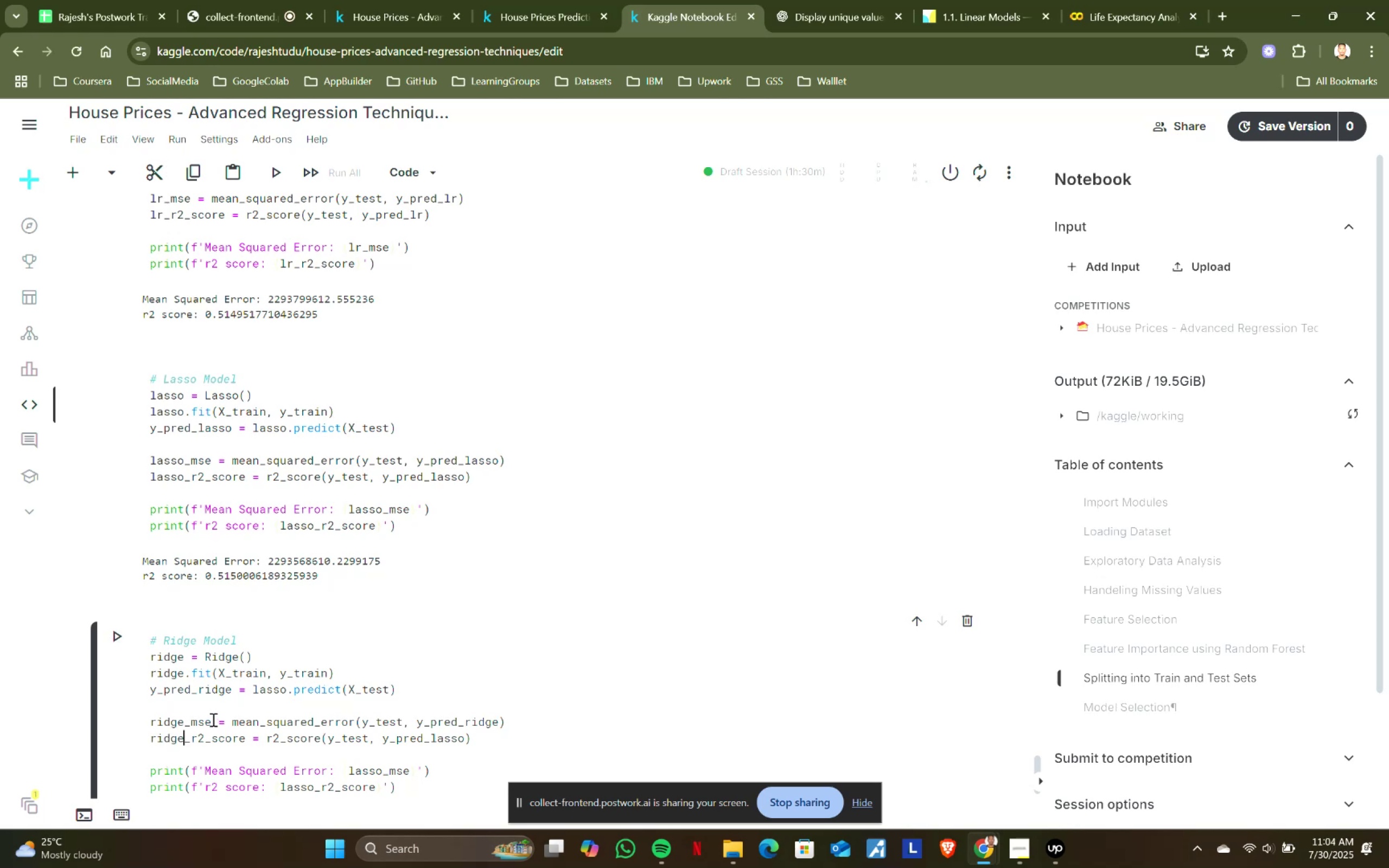 
left_click([212, 719])
 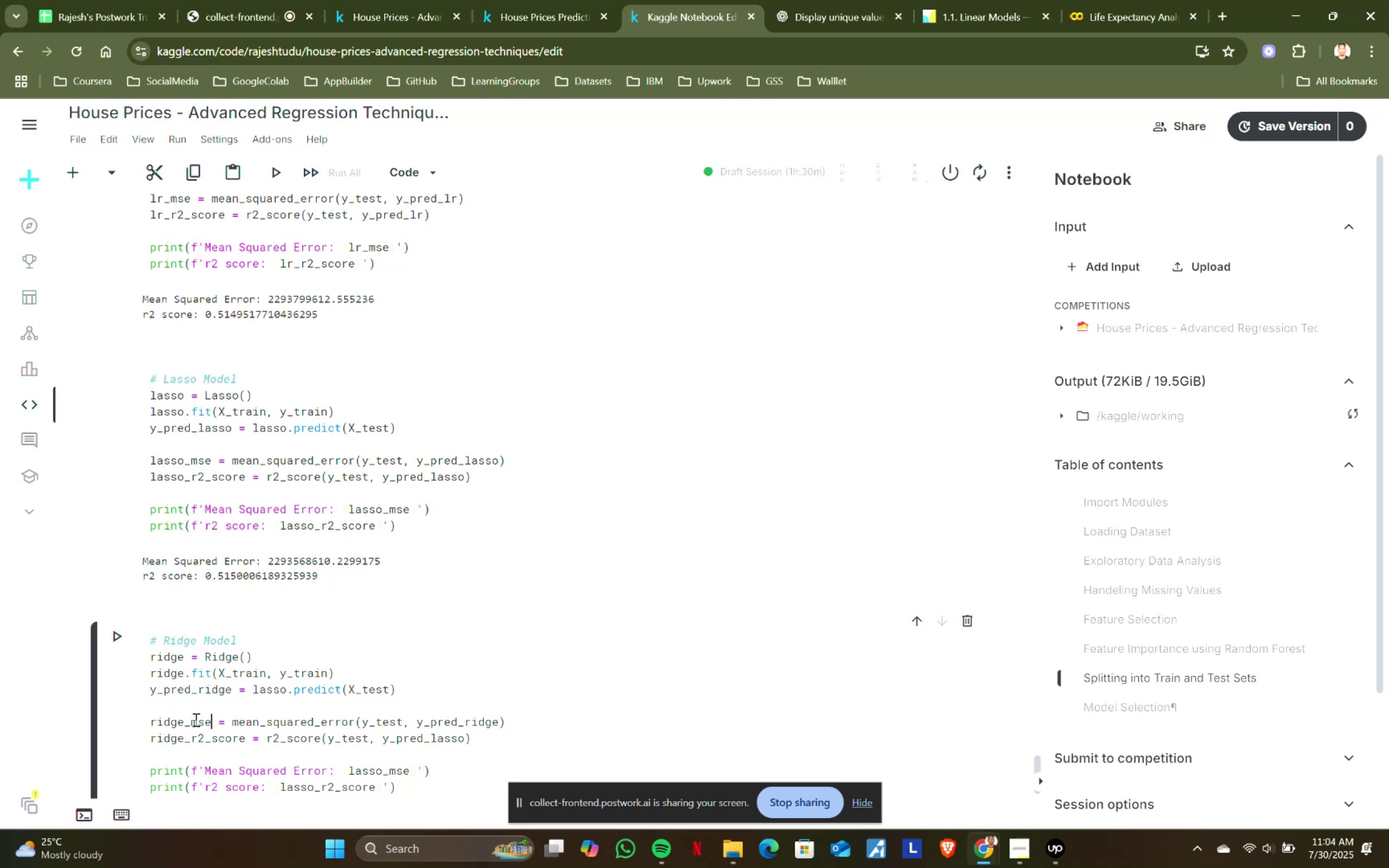 
hold_key(key=ShiftLeft, duration=0.66)
left_click([149, 723])
 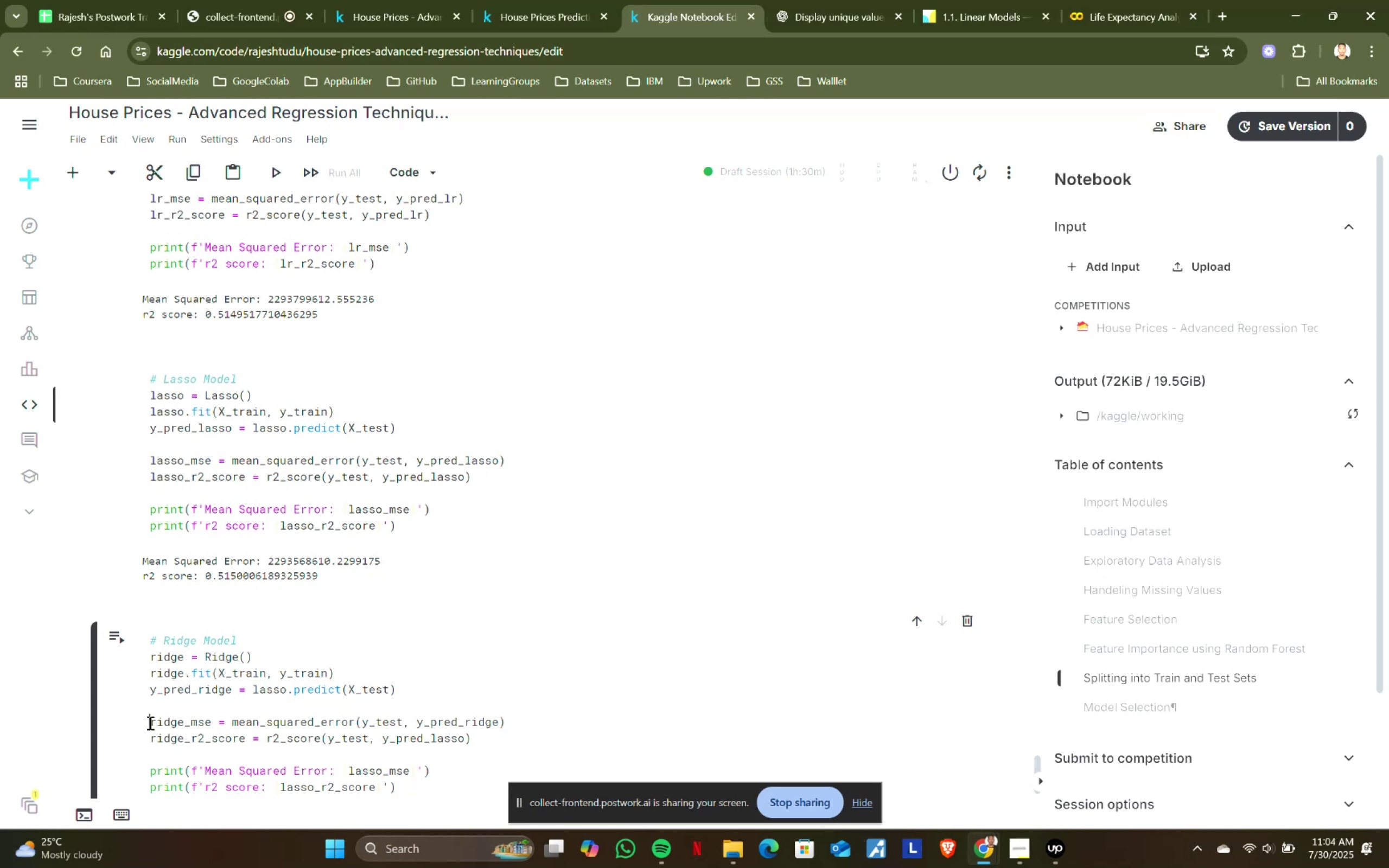 
key(Control+ControlLeft)
 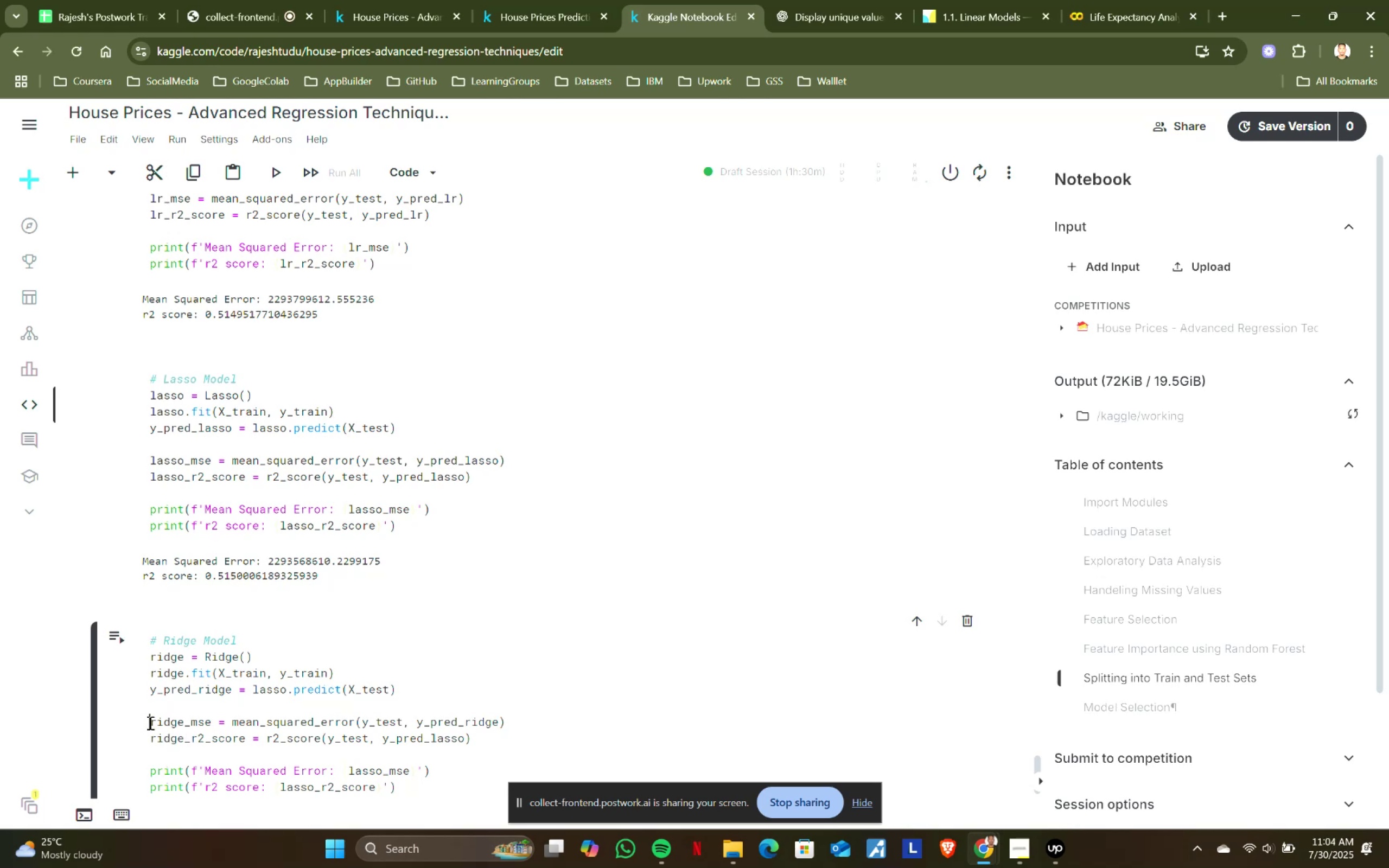 
key(Control+C)
 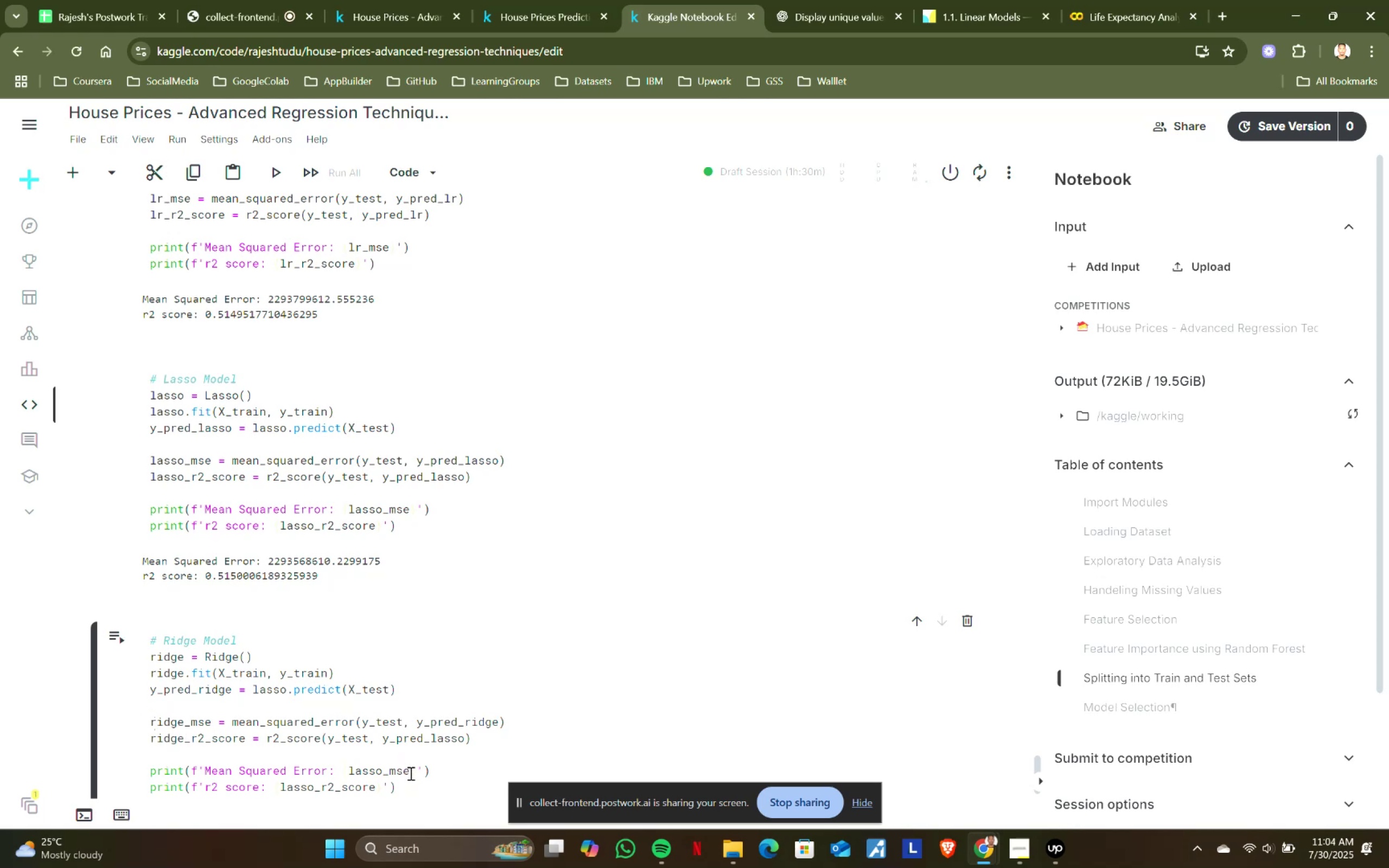 
left_click([409, 770])
 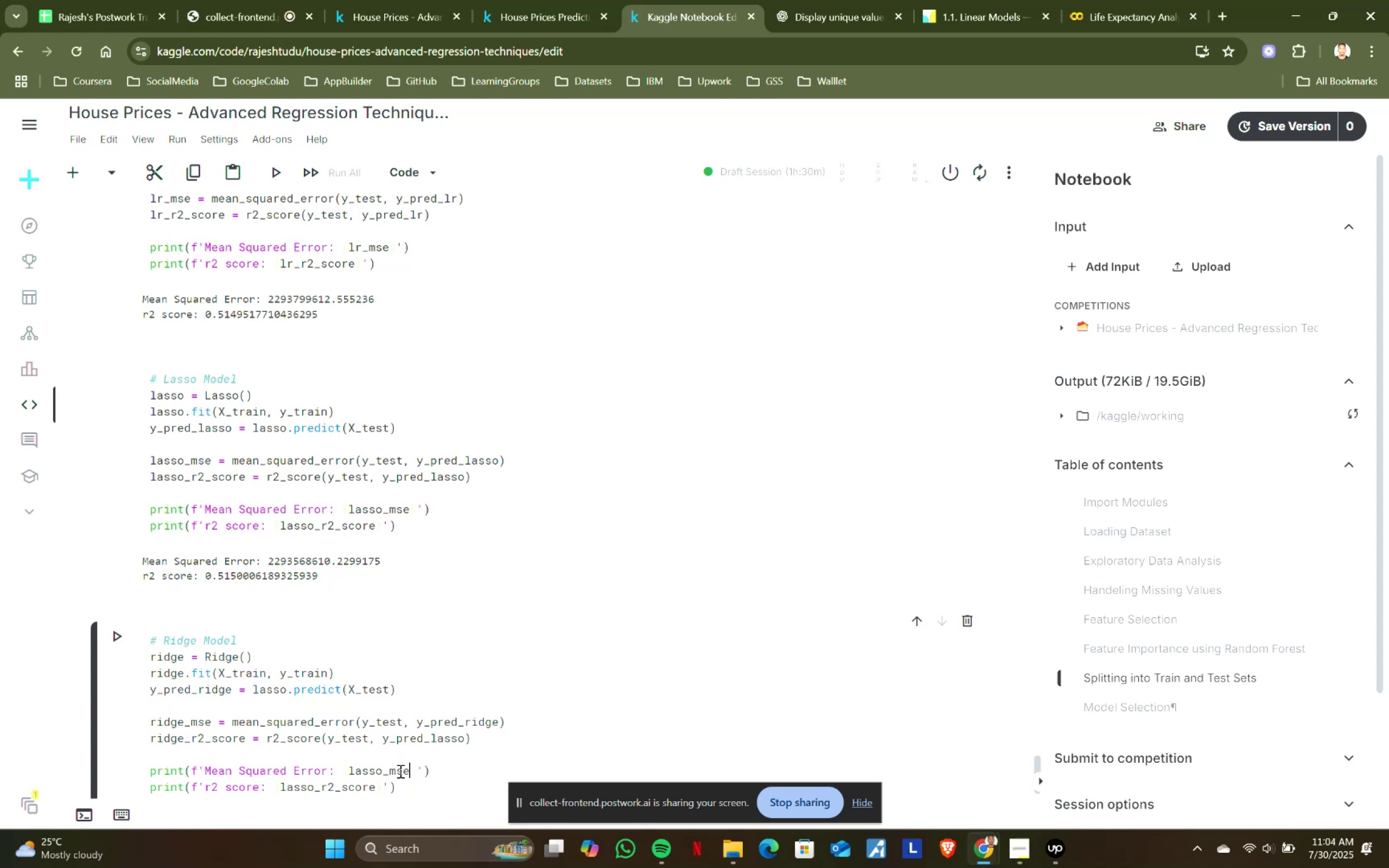 
hold_key(key=ShiftLeft, duration=0.83)
left_click([350, 768])
 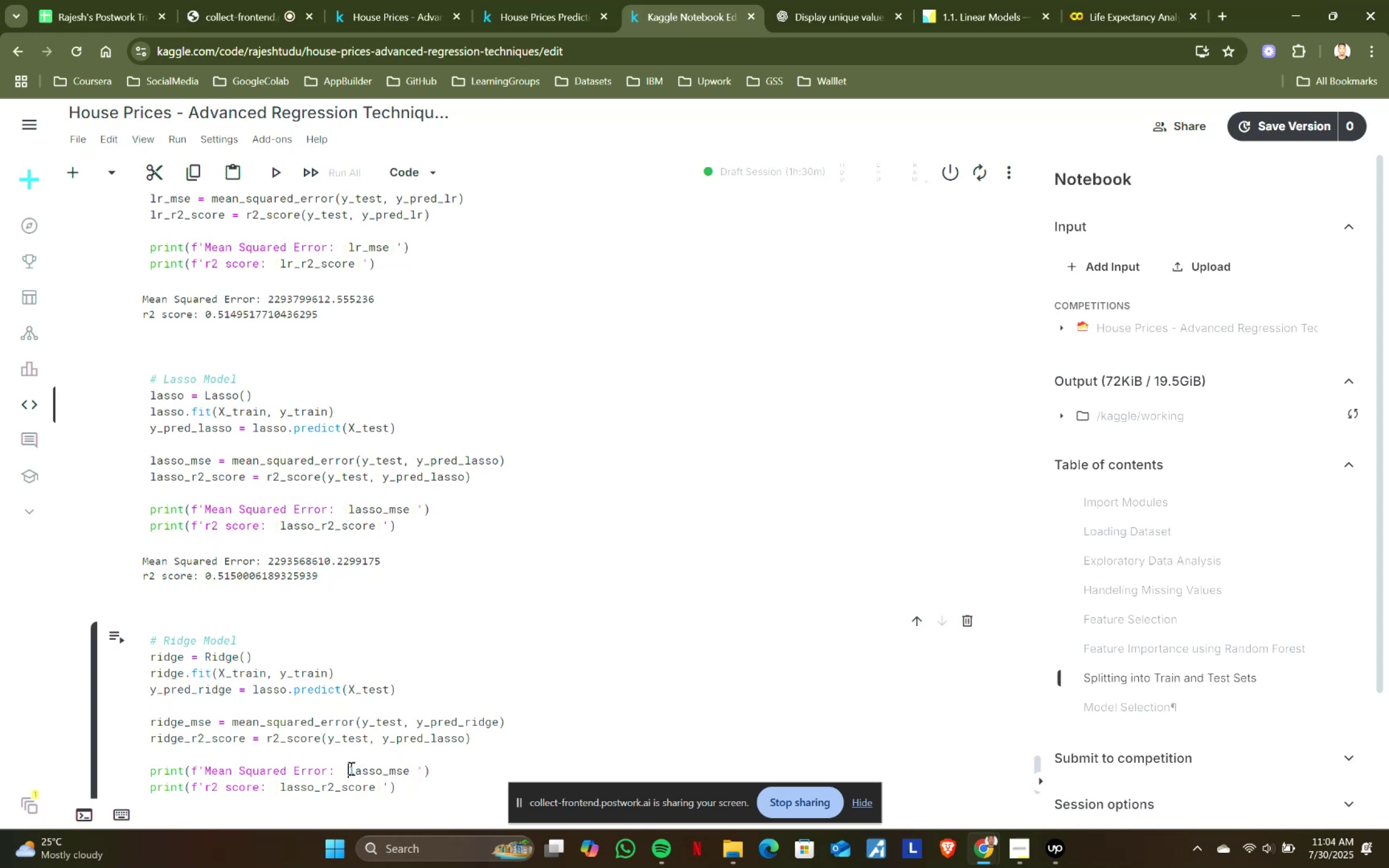 
key(Control+ControlLeft)
 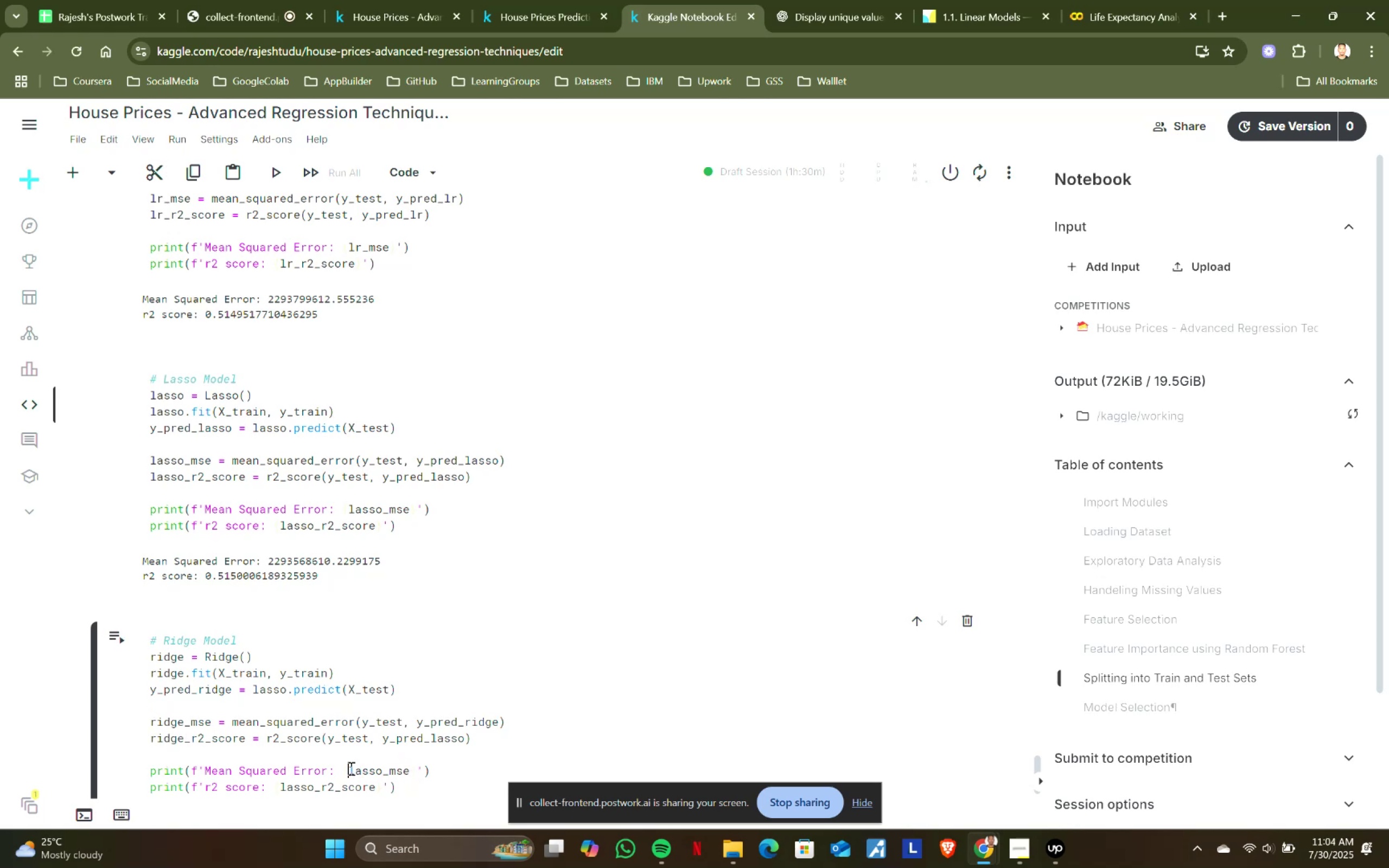 
key(Control+V)
 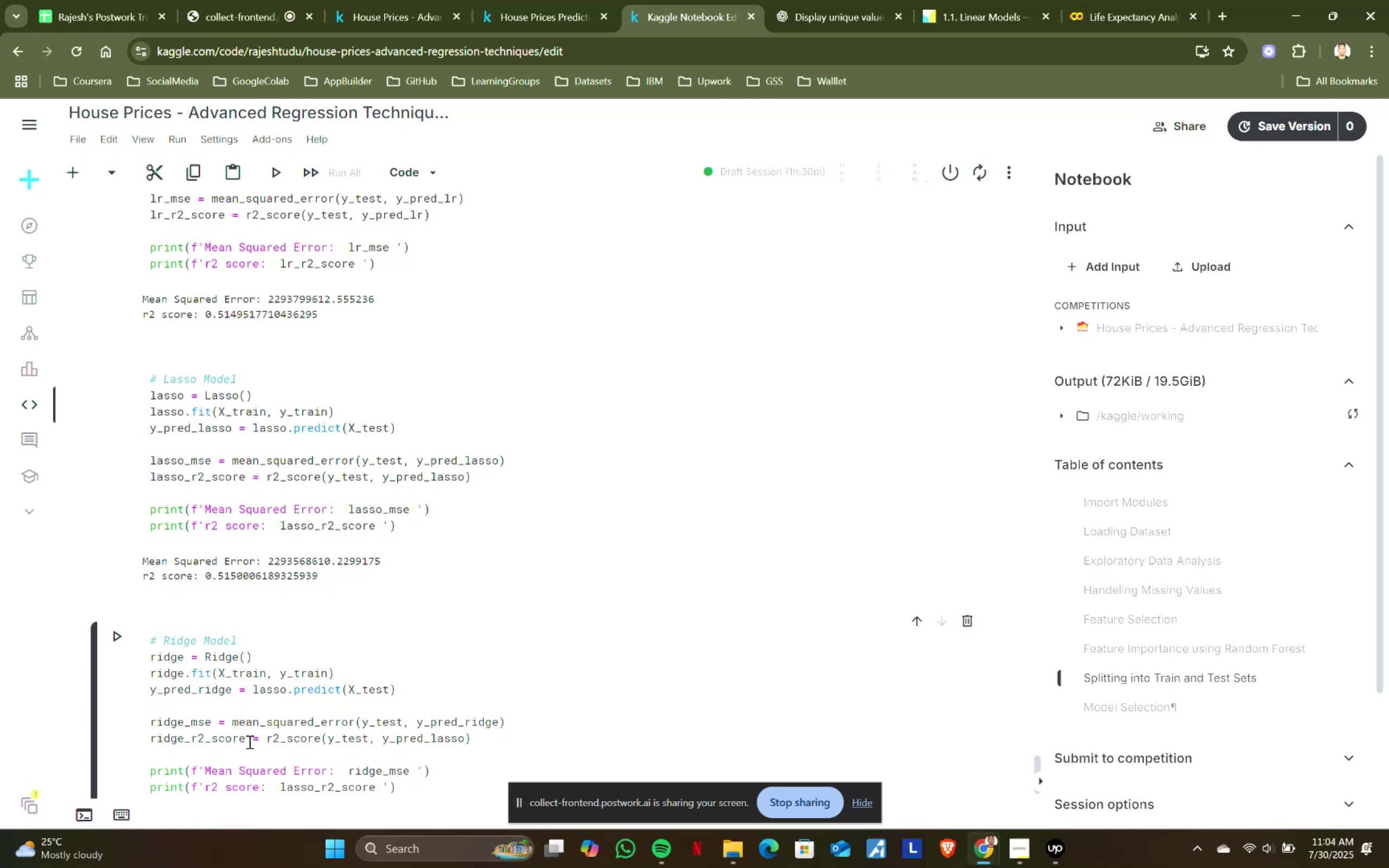 
left_click([244, 736])
 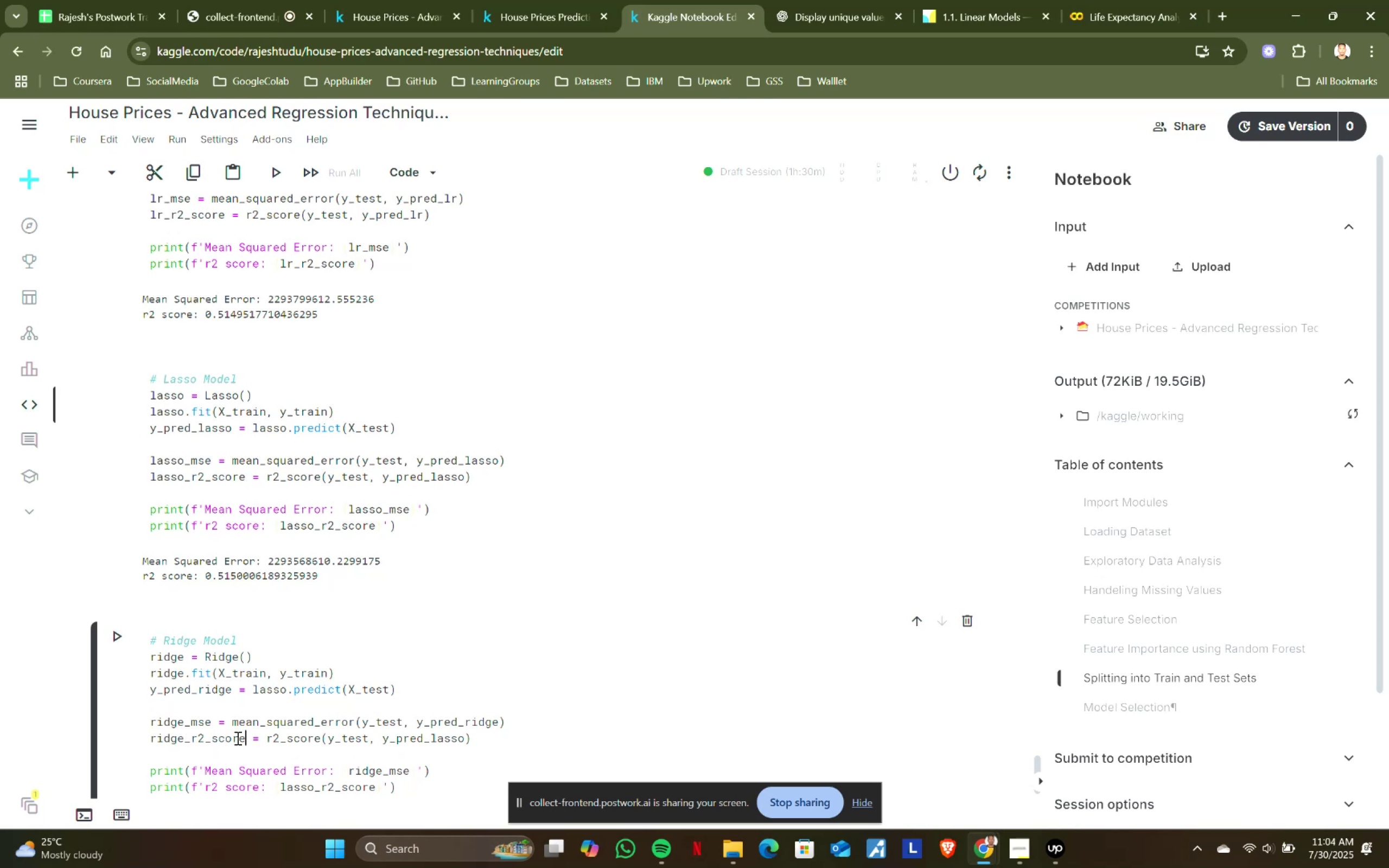 
hold_key(key=ShiftLeft, duration=0.69)
left_click([153, 737])
 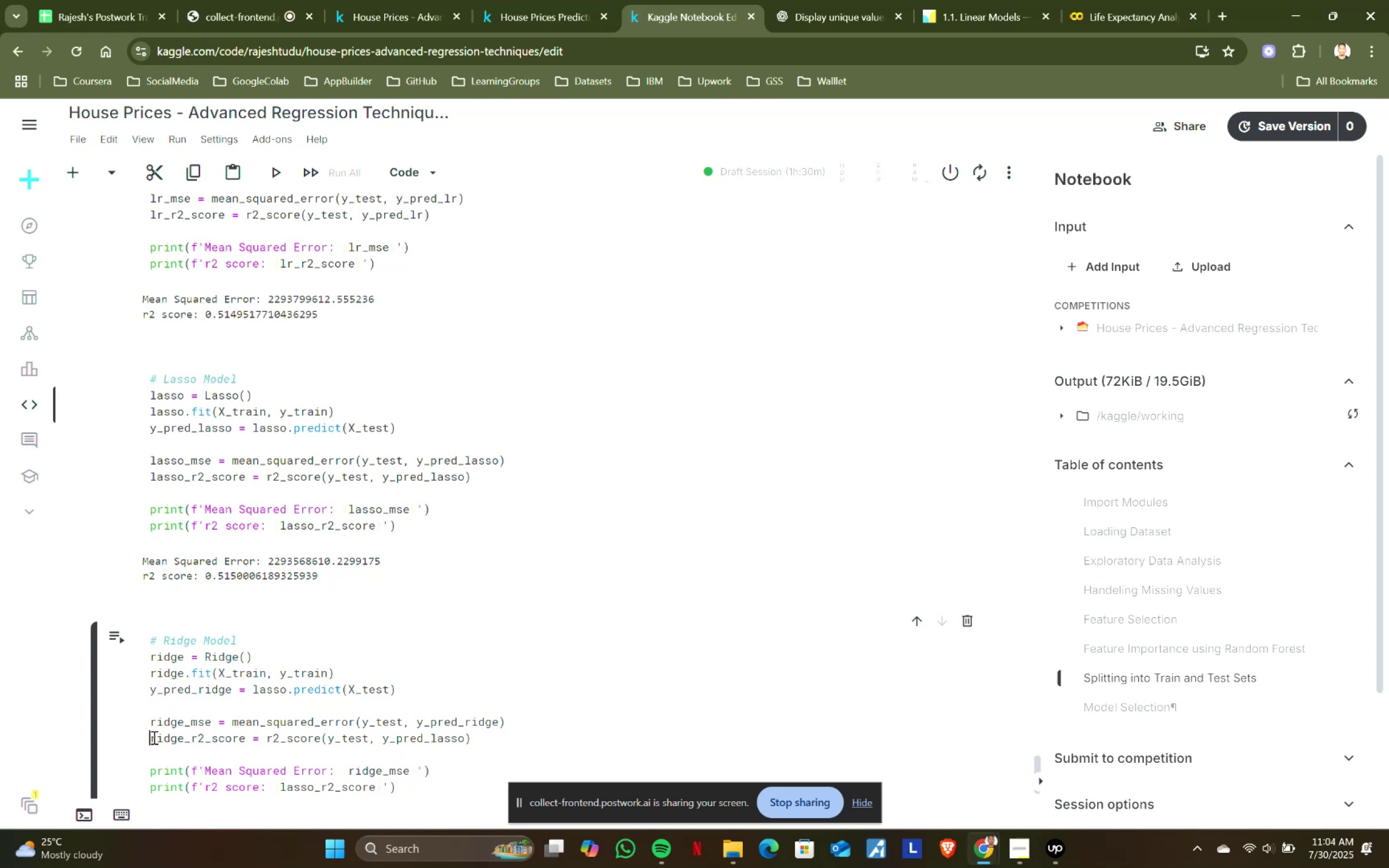 
key(Control+C)
 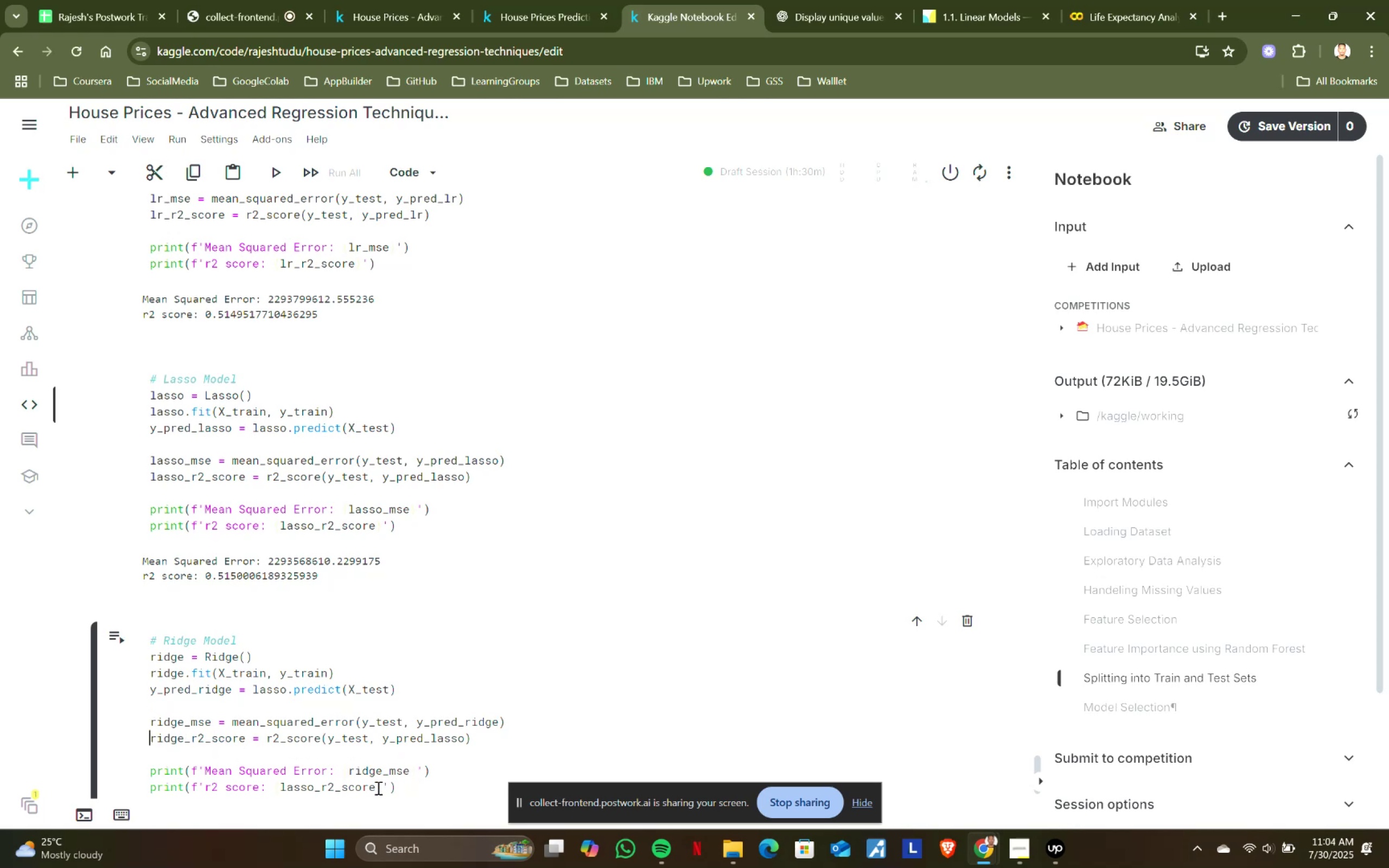 
left_click([374, 785])
 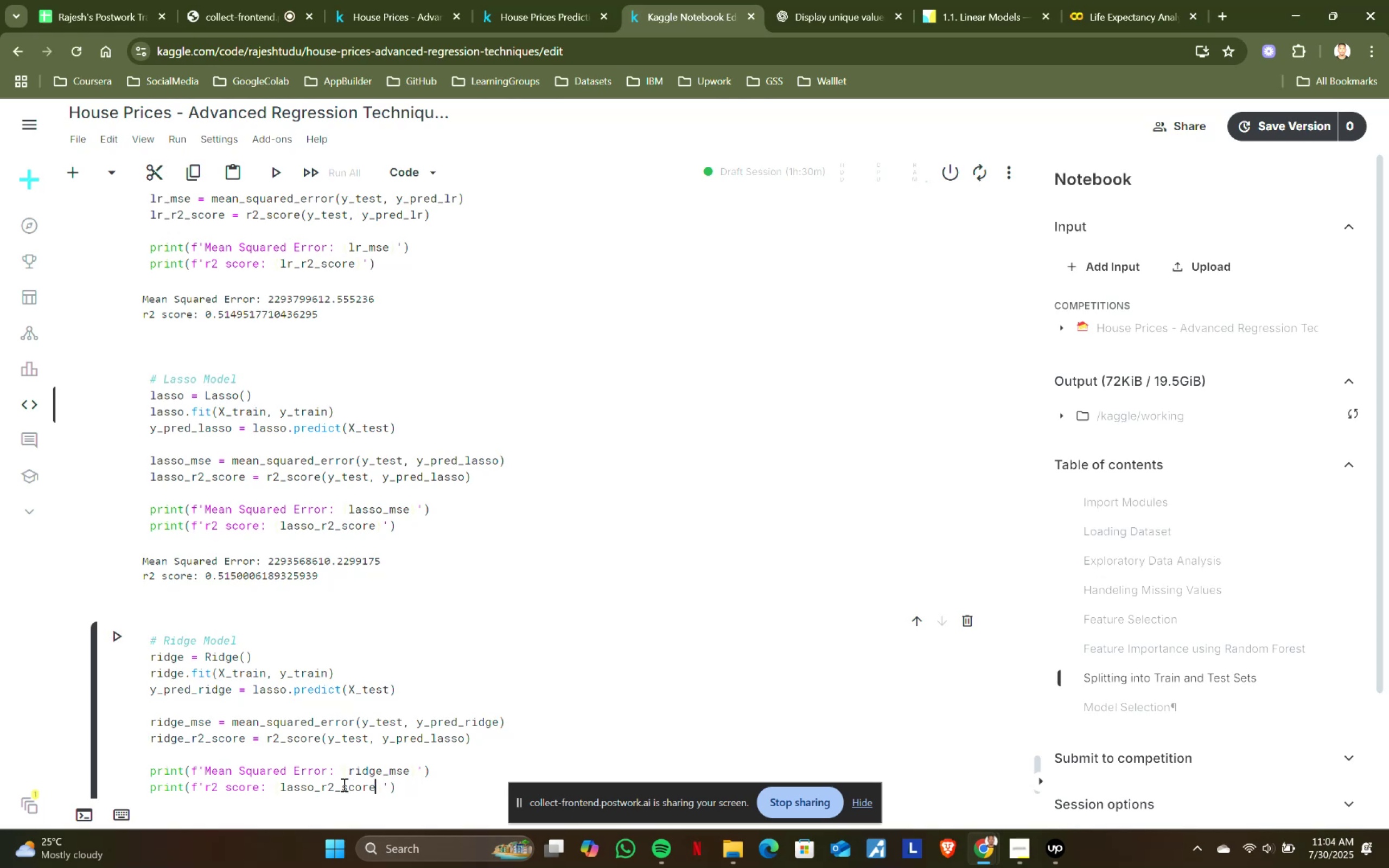 
hold_key(key=ShiftLeft, duration=0.79)
 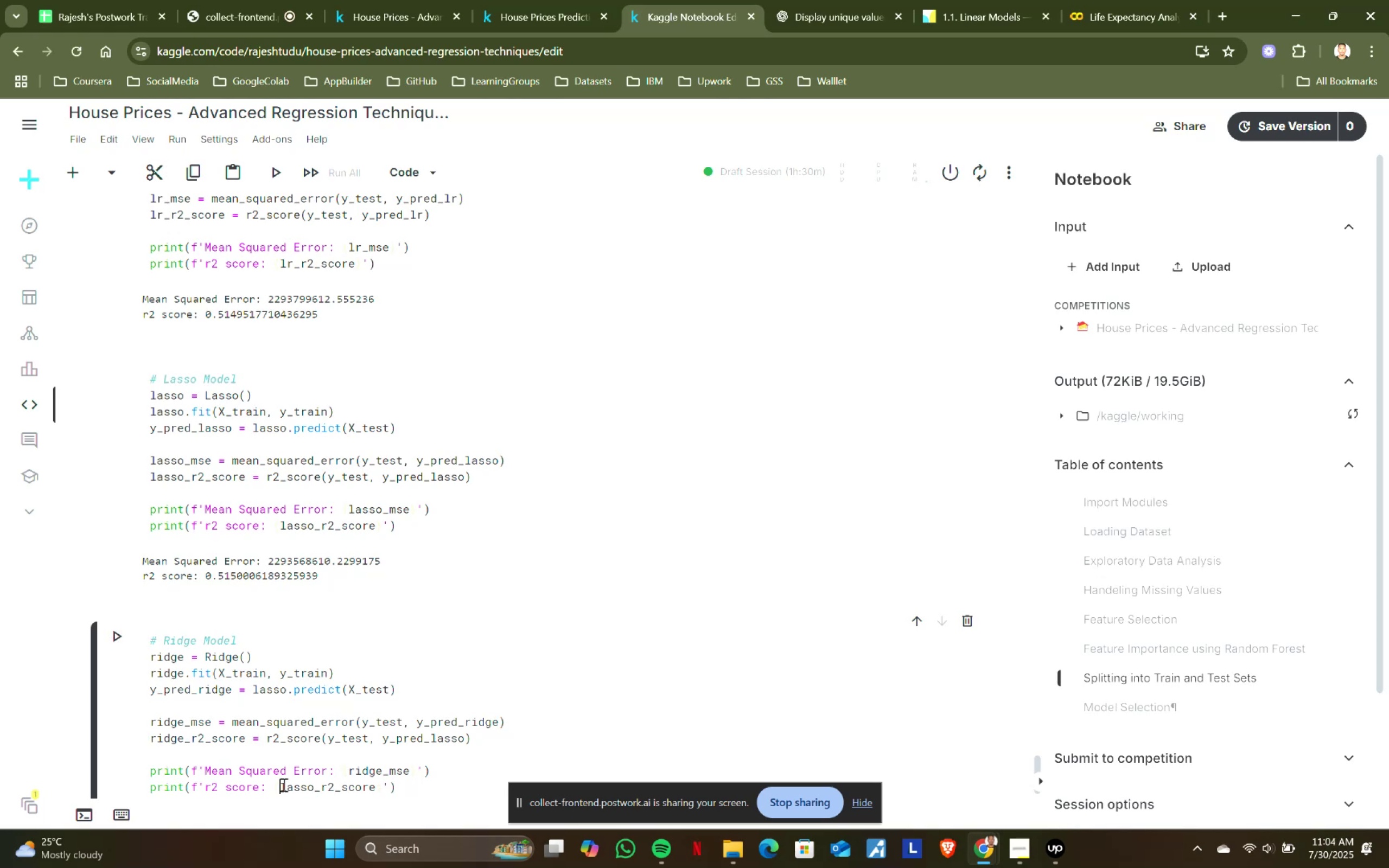 
left_click([283, 784])
 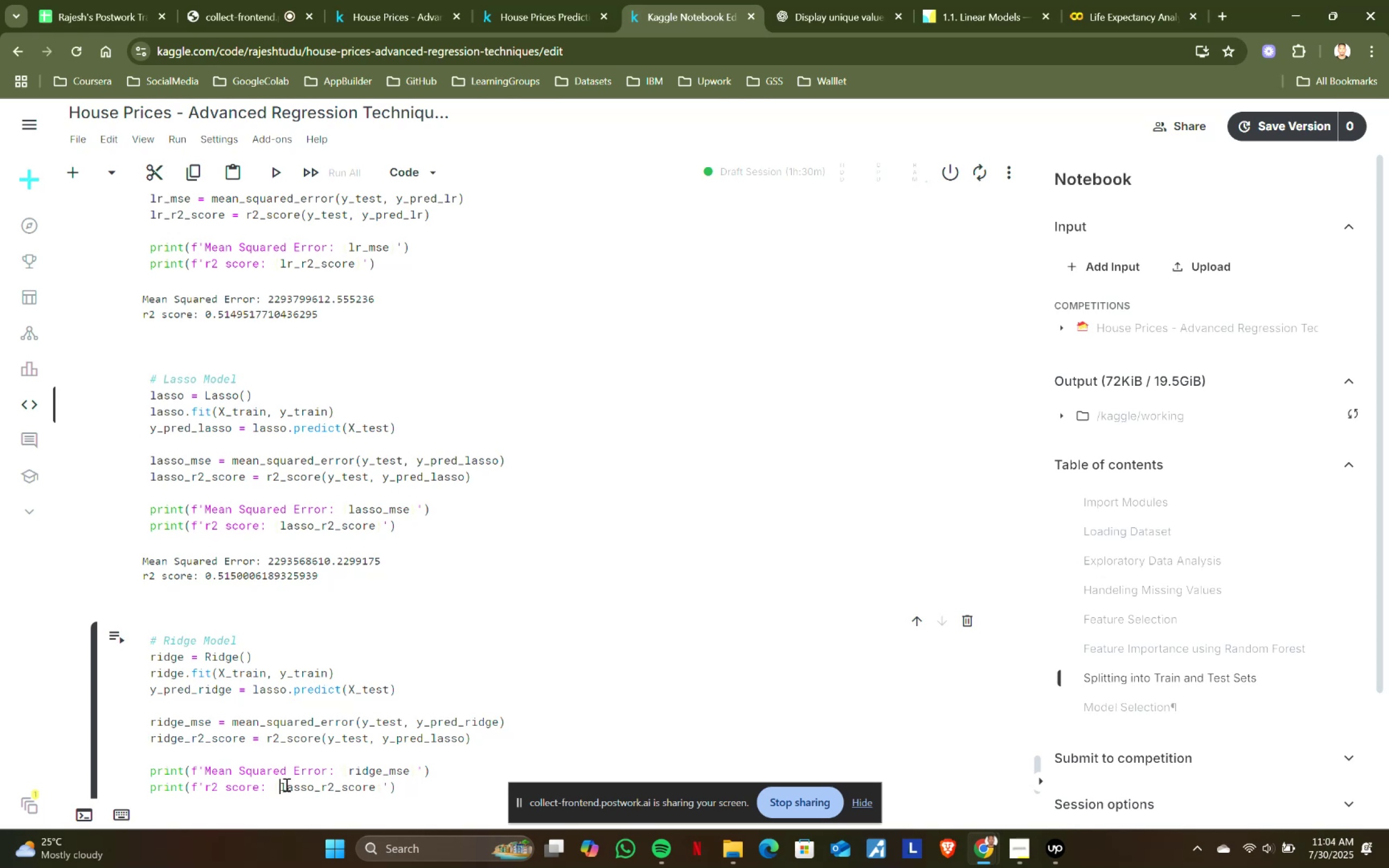 
key(Control+ControlLeft)
 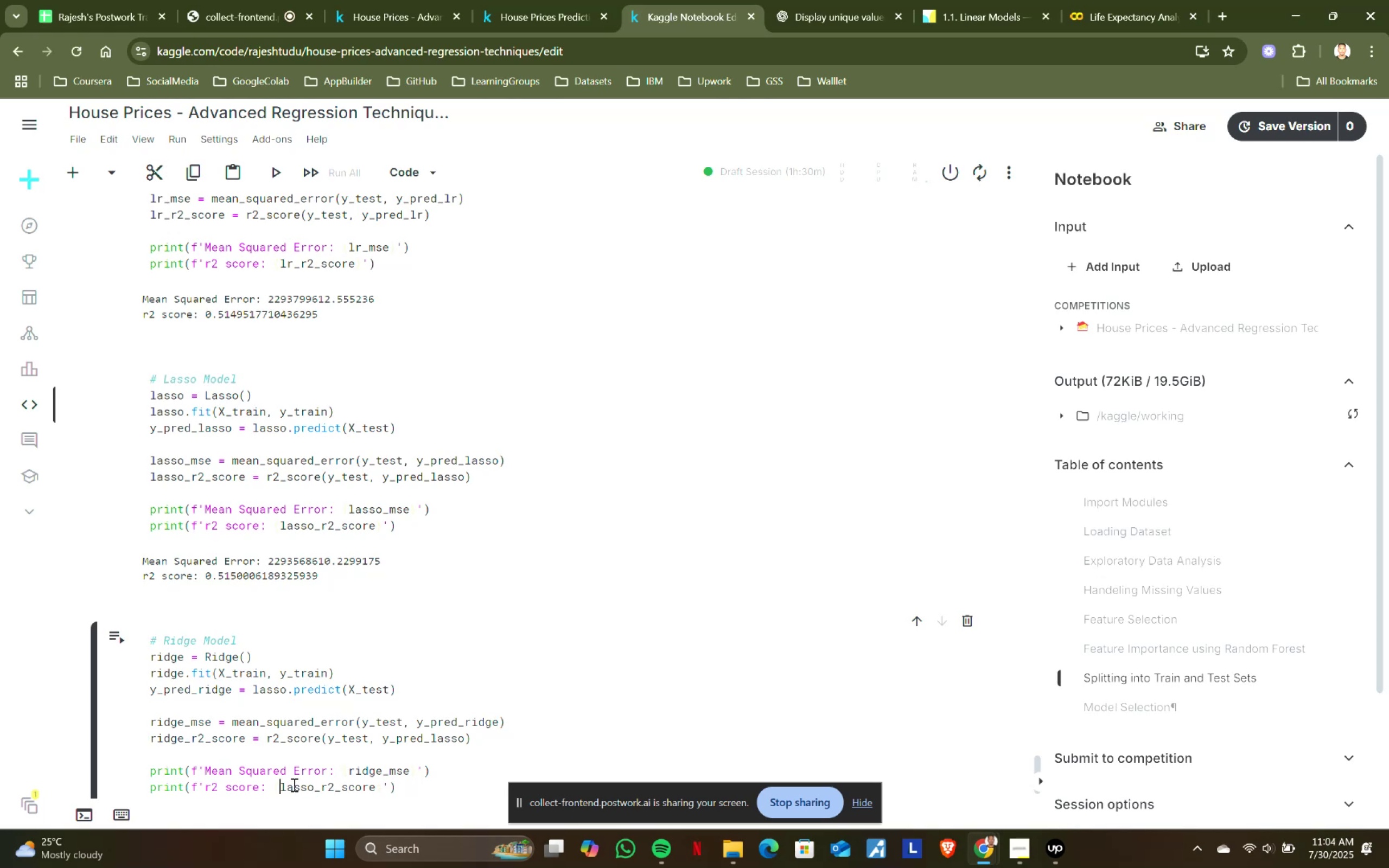 
key(Control+V)
 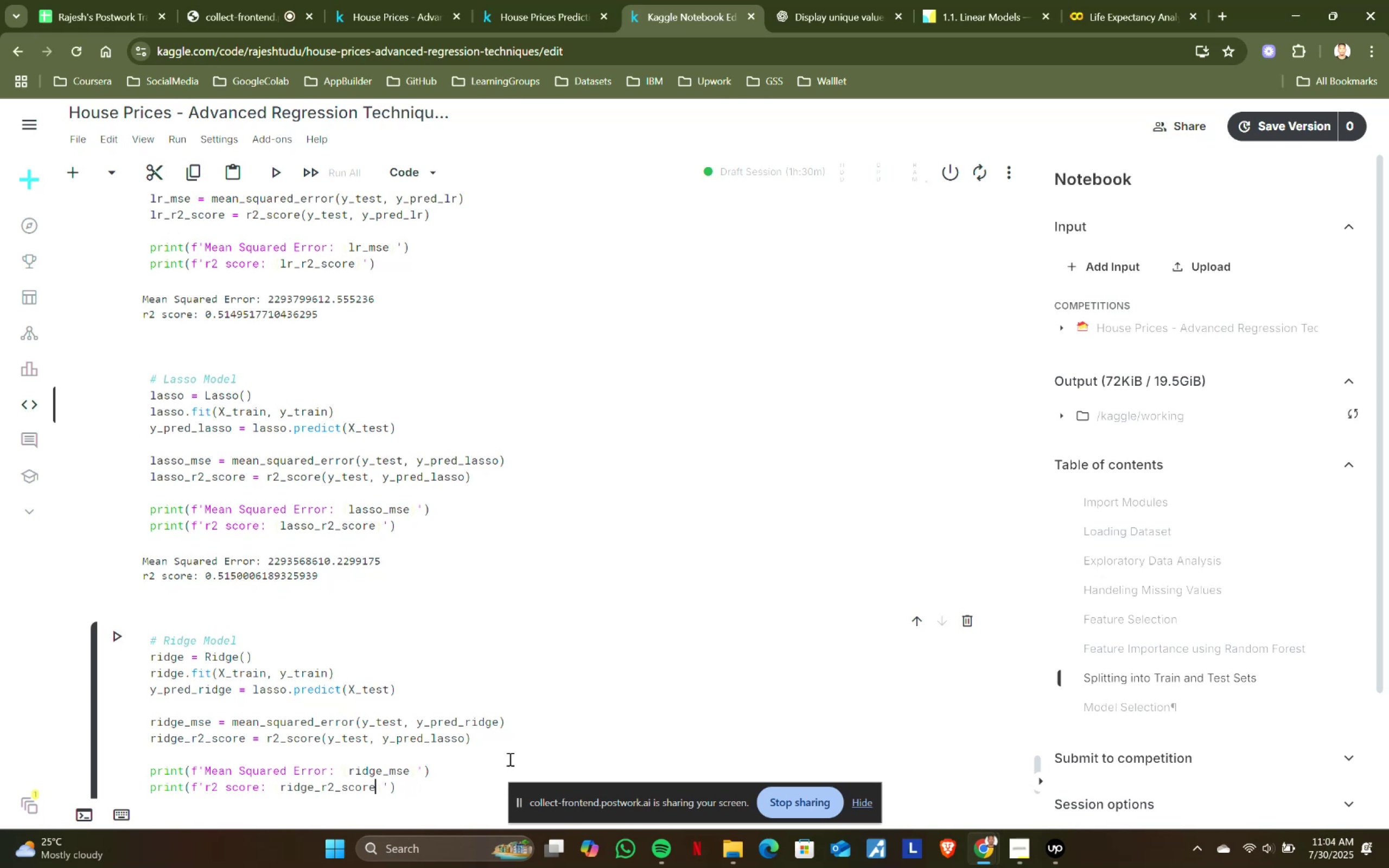 
left_click([509, 758])
 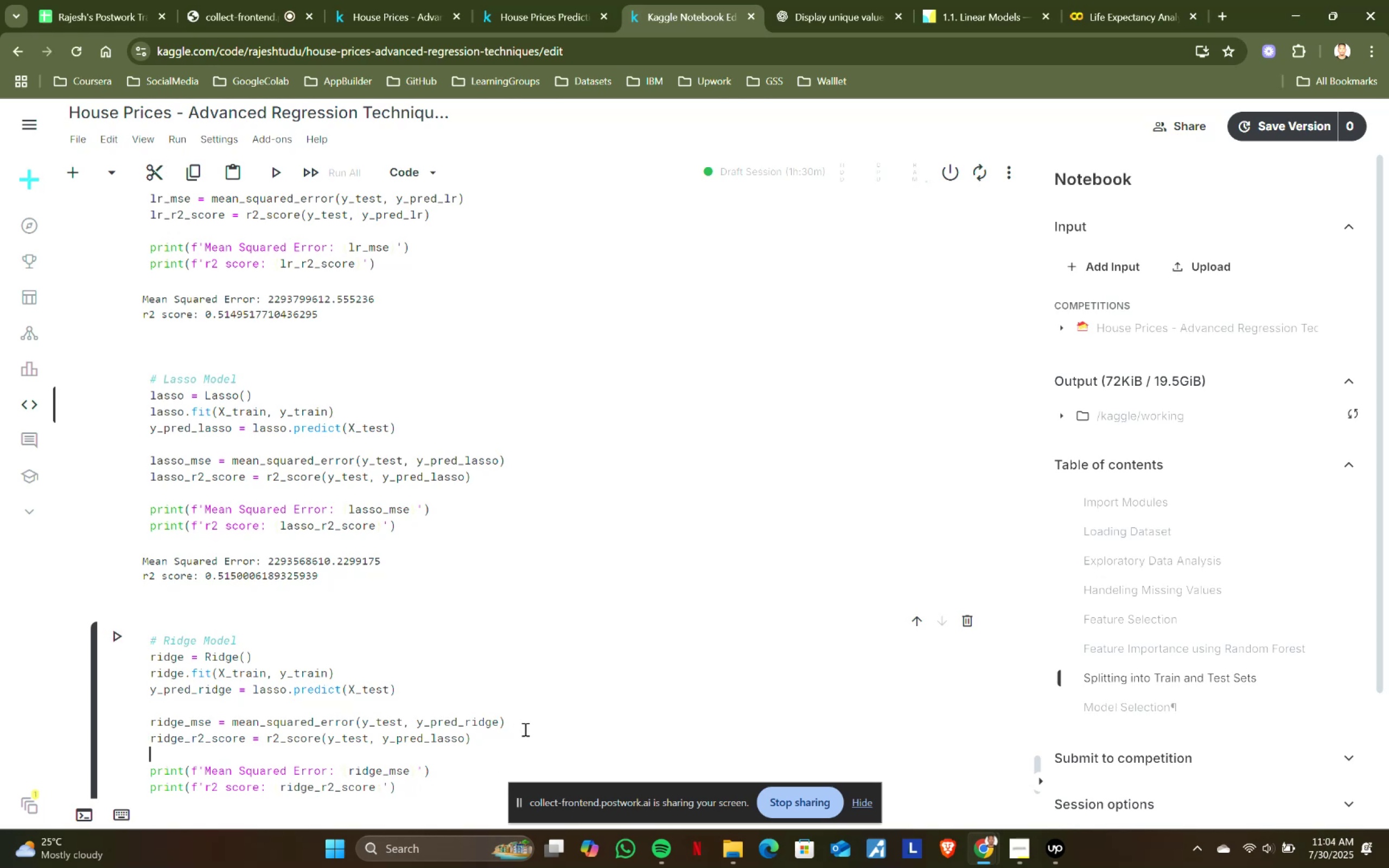 
scroll: coordinate [534, 658], scroll_direction: down, amount: 2.0
 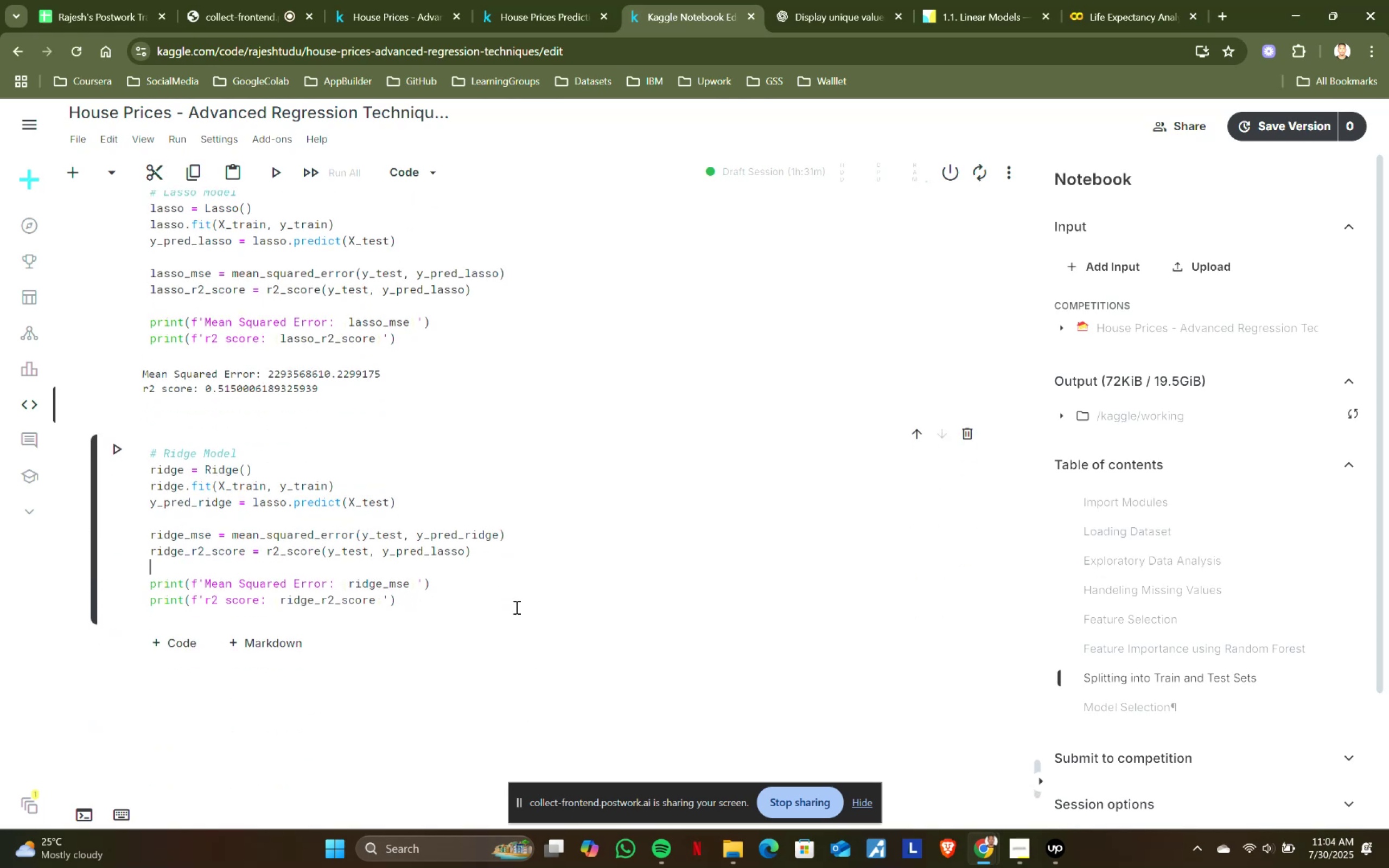 
left_click([515, 606])
 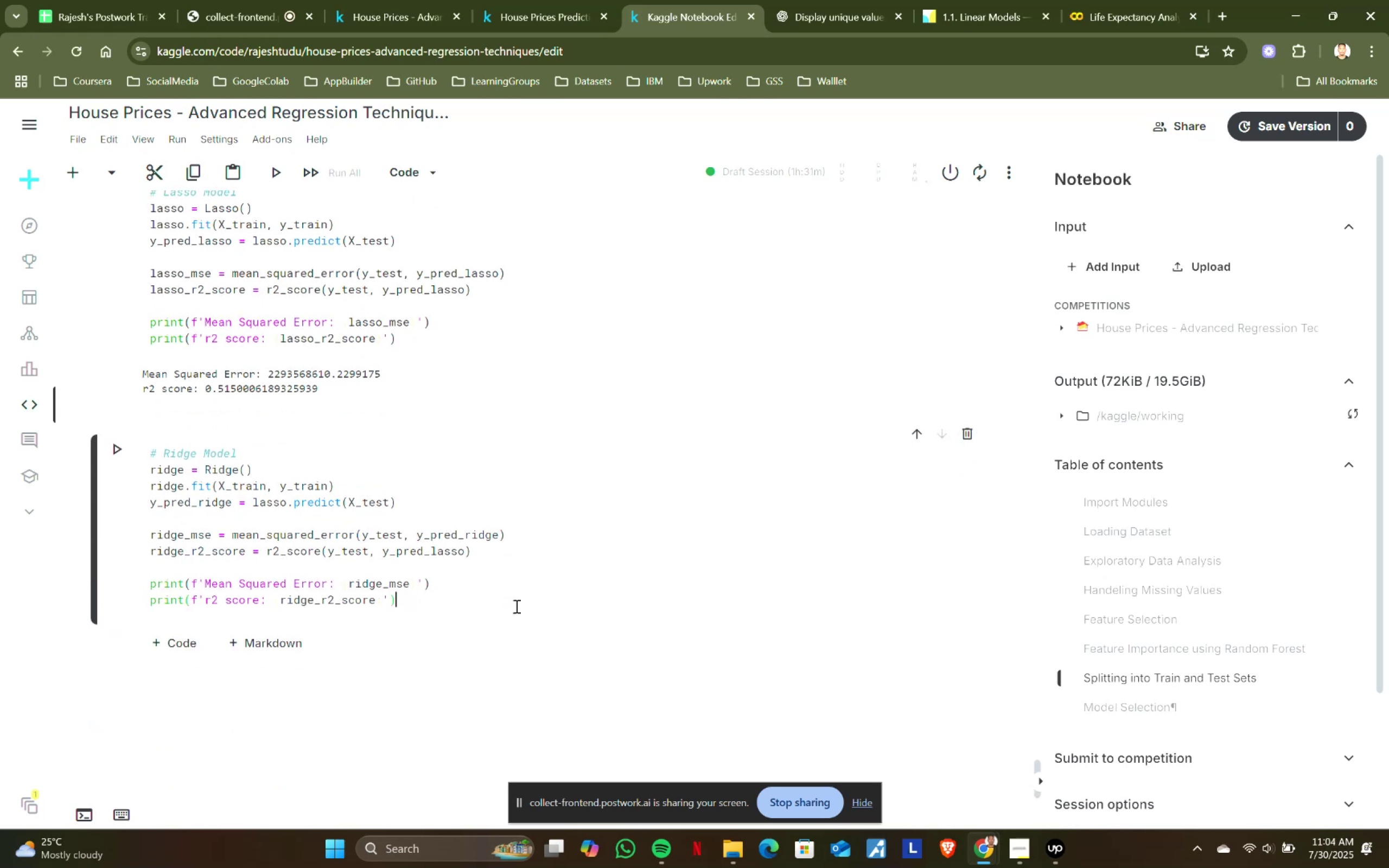 
scroll: coordinate [515, 606], scroll_direction: down, amount: 1.0
 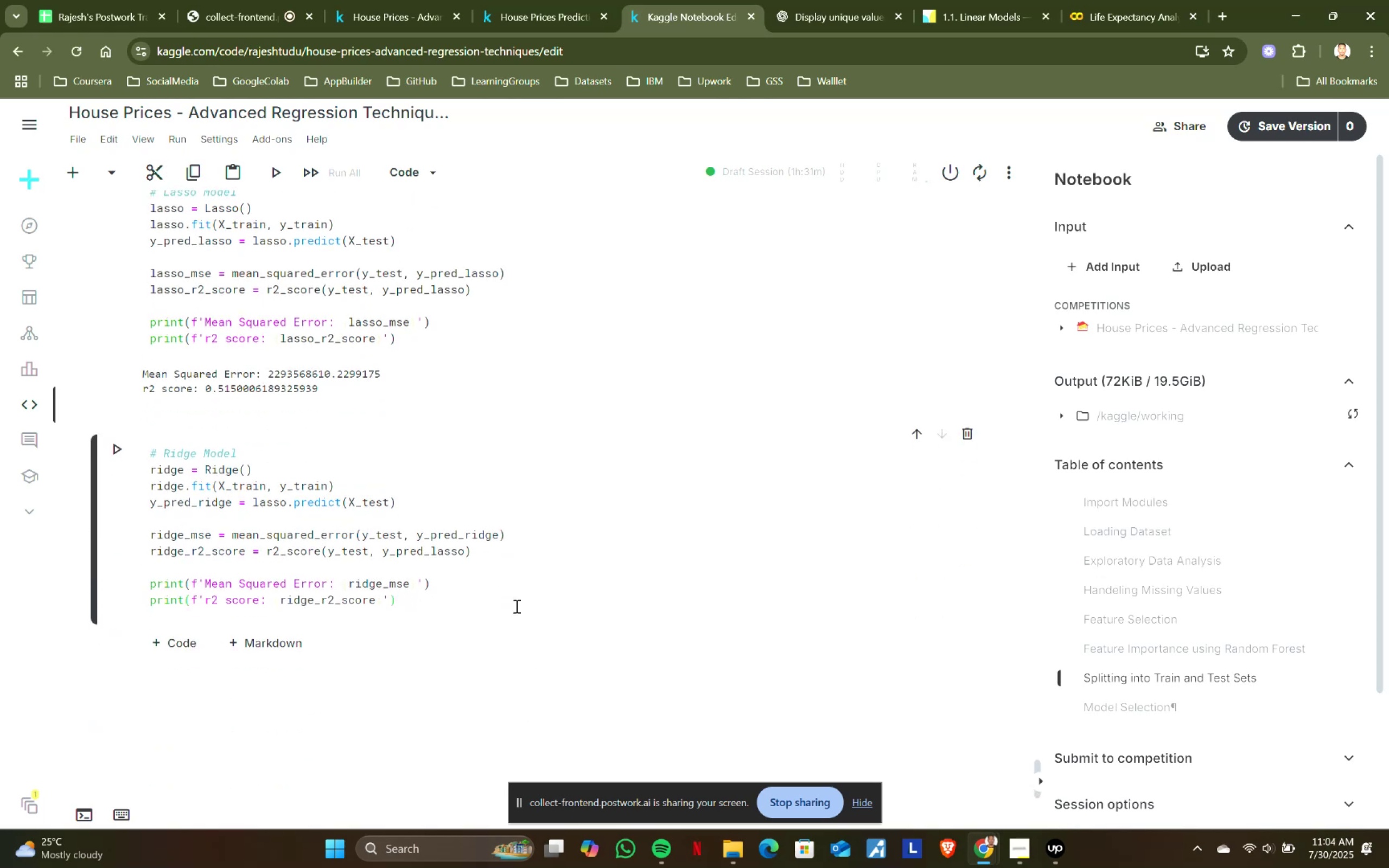 
key(Shift+ShiftRight)
 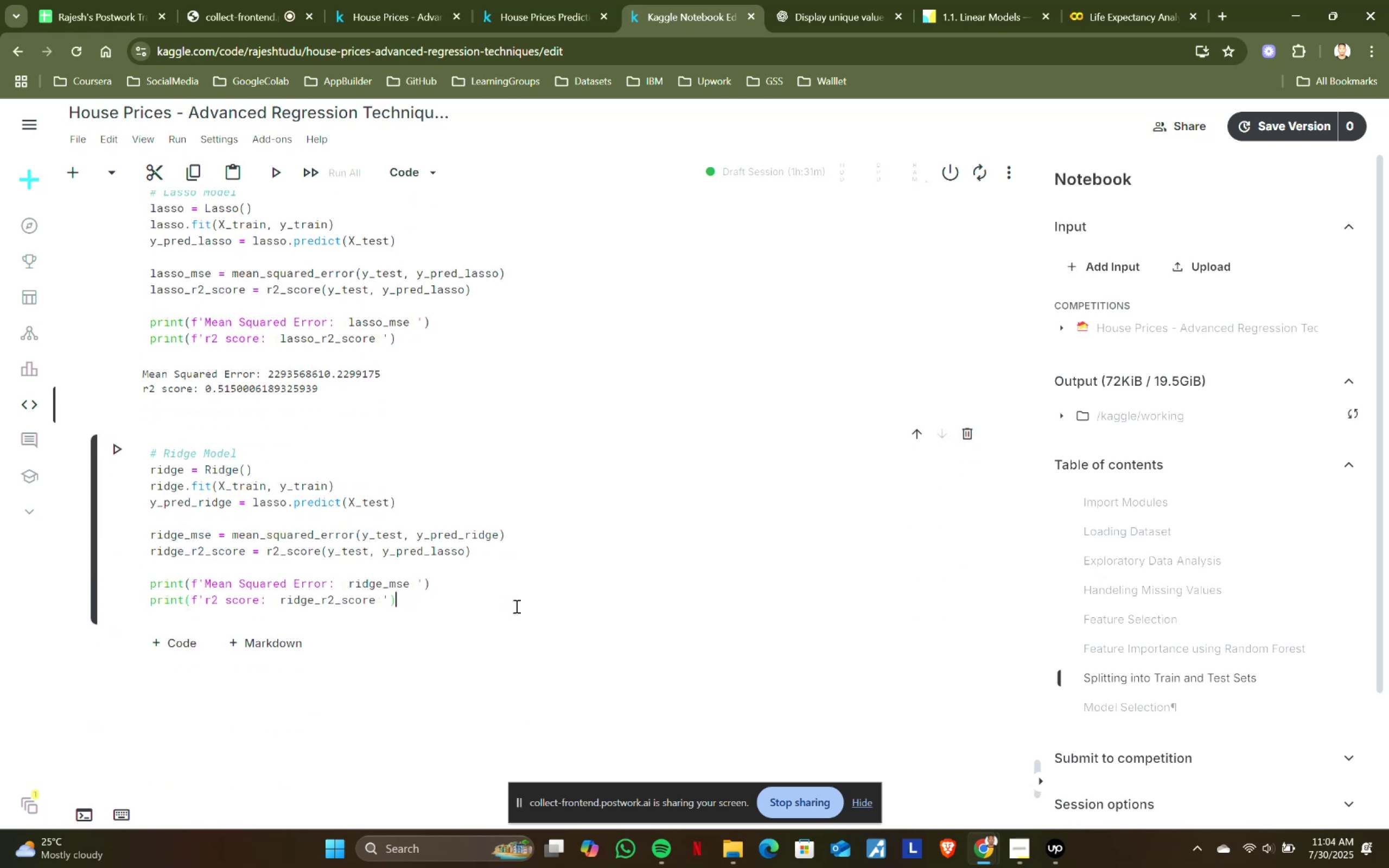 
key(Shift+Enter)
 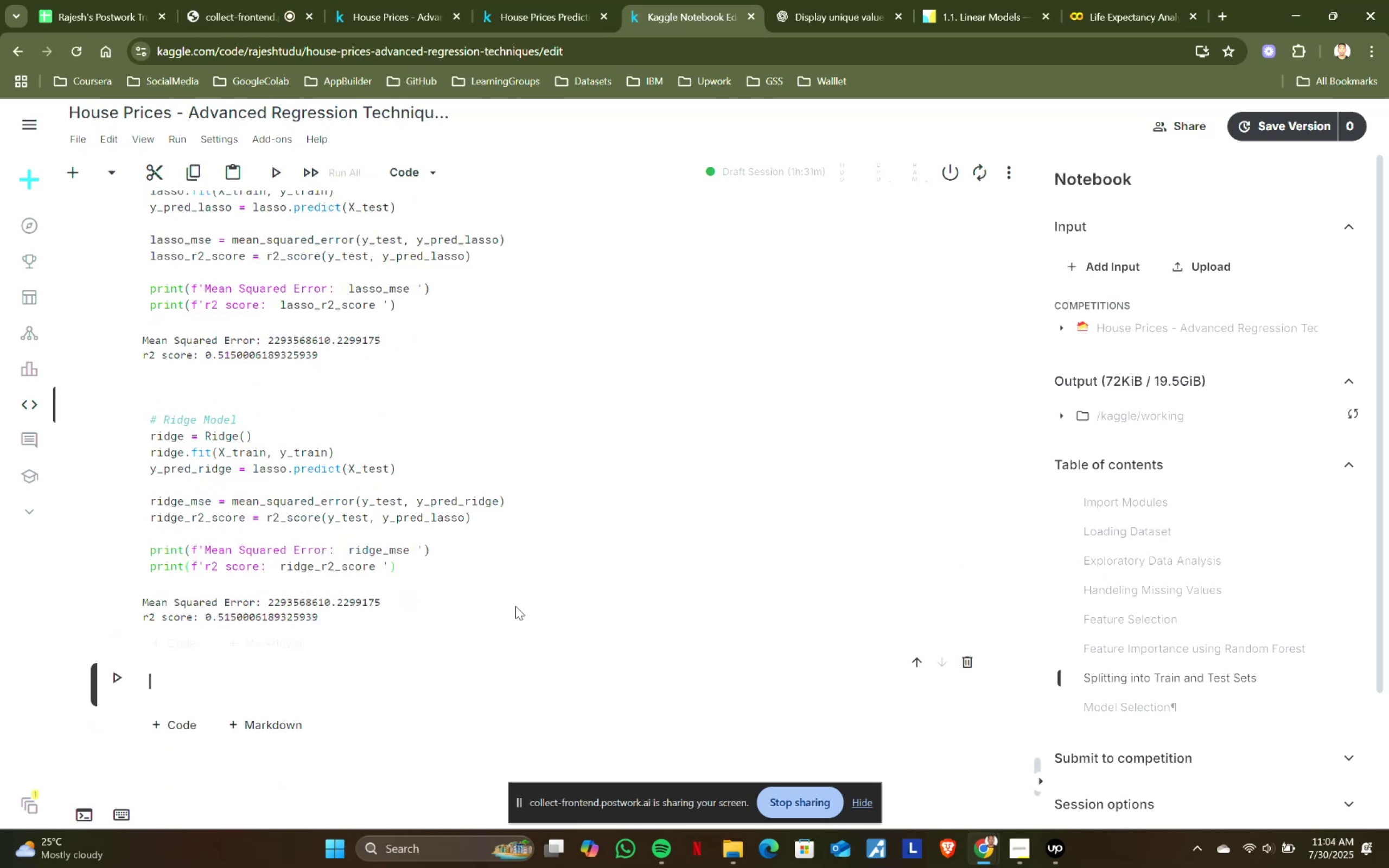 
wait(5.14)
 